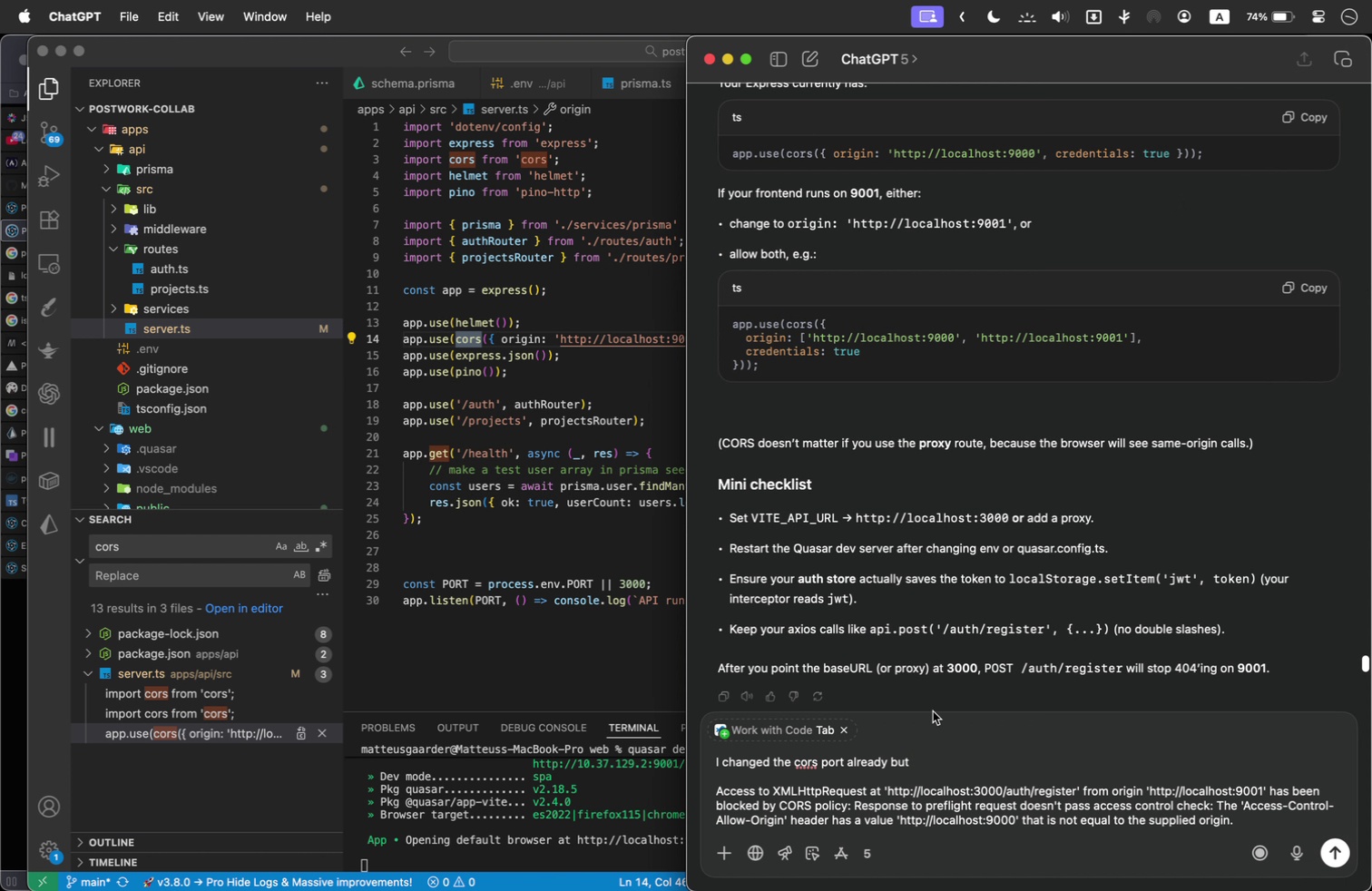 
type(I"M GETTING )
 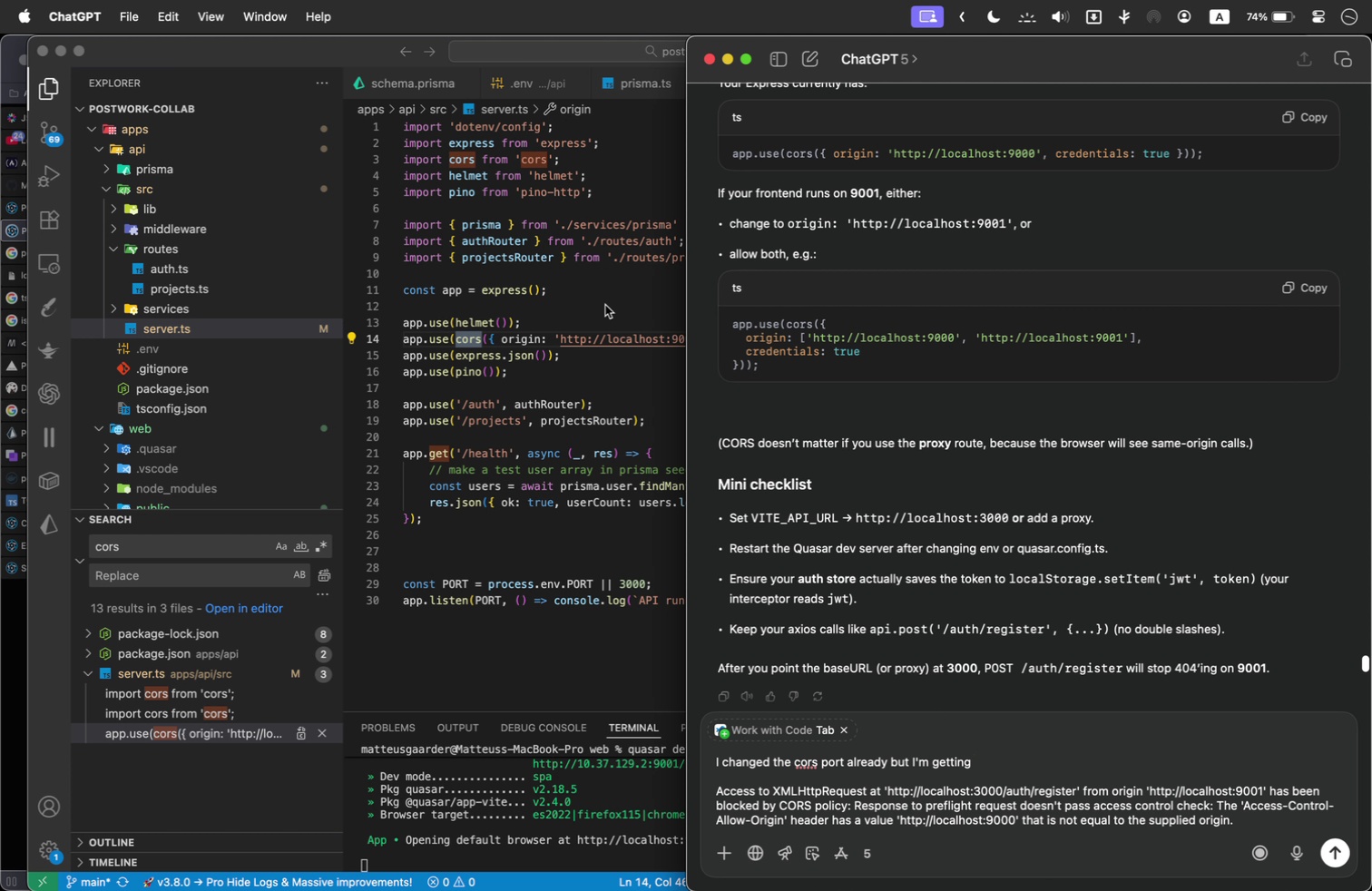 
wait(6.4)
 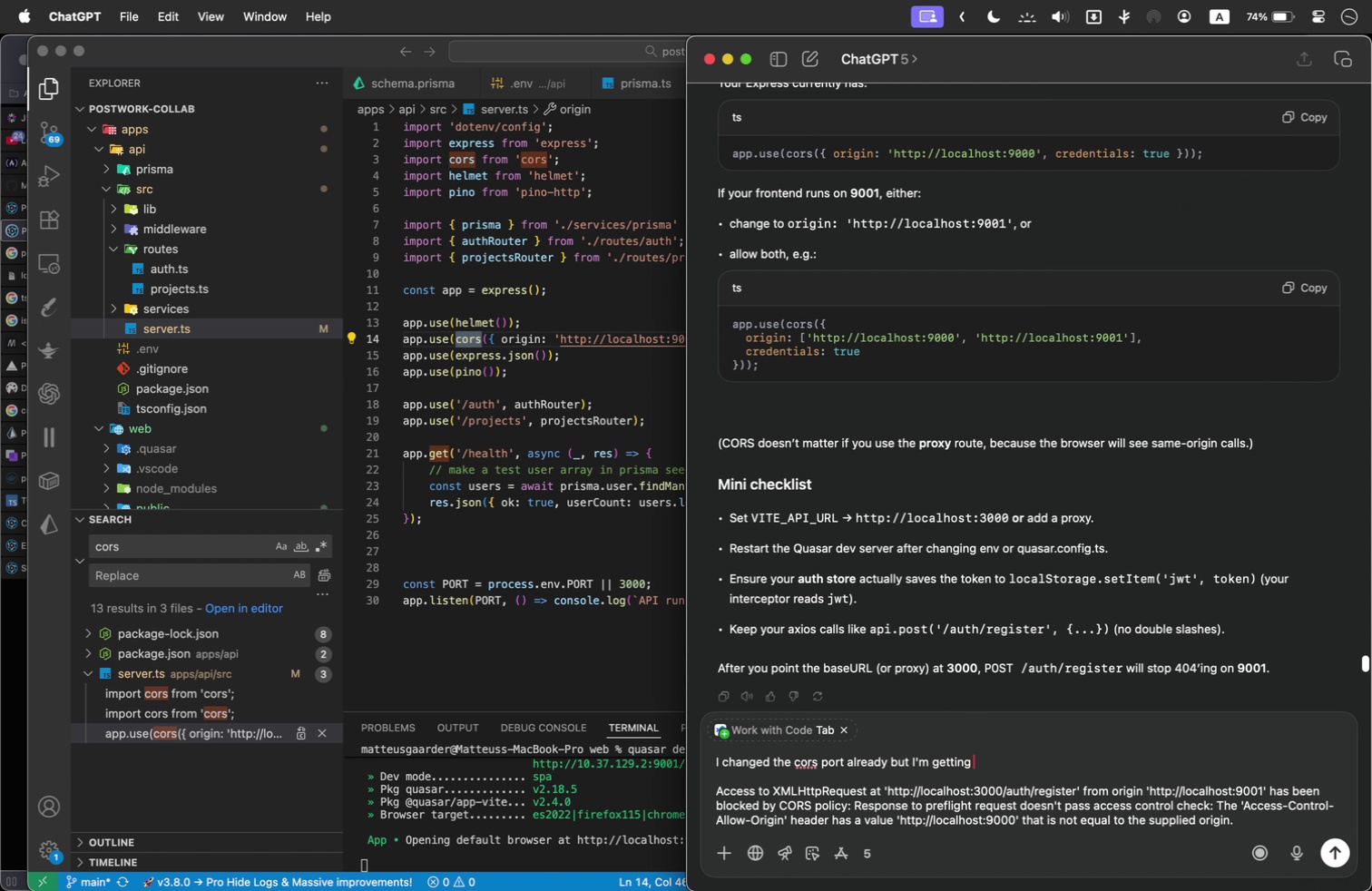 
left_click([603, 381])
 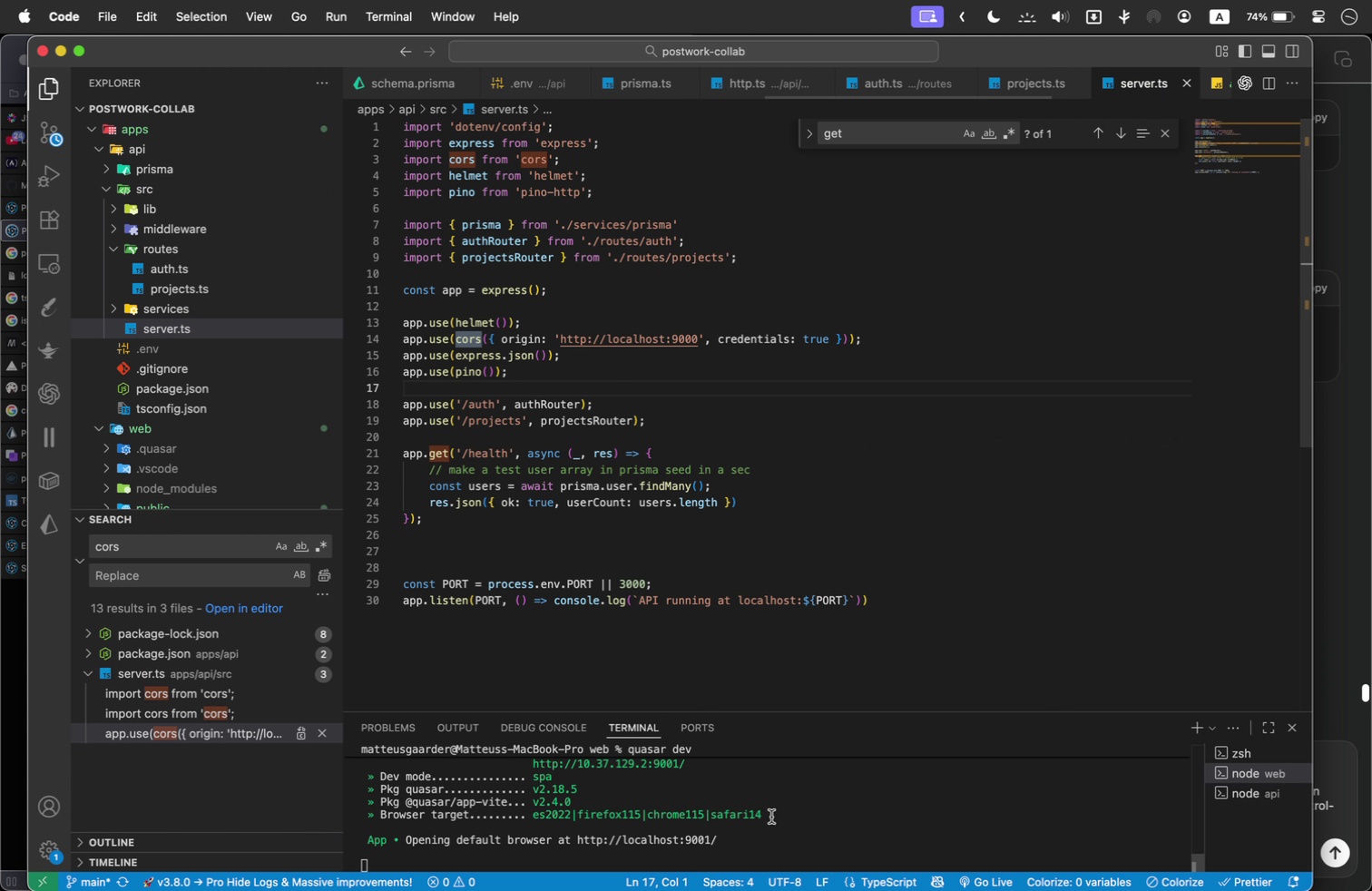 
double_click([771, 817])
 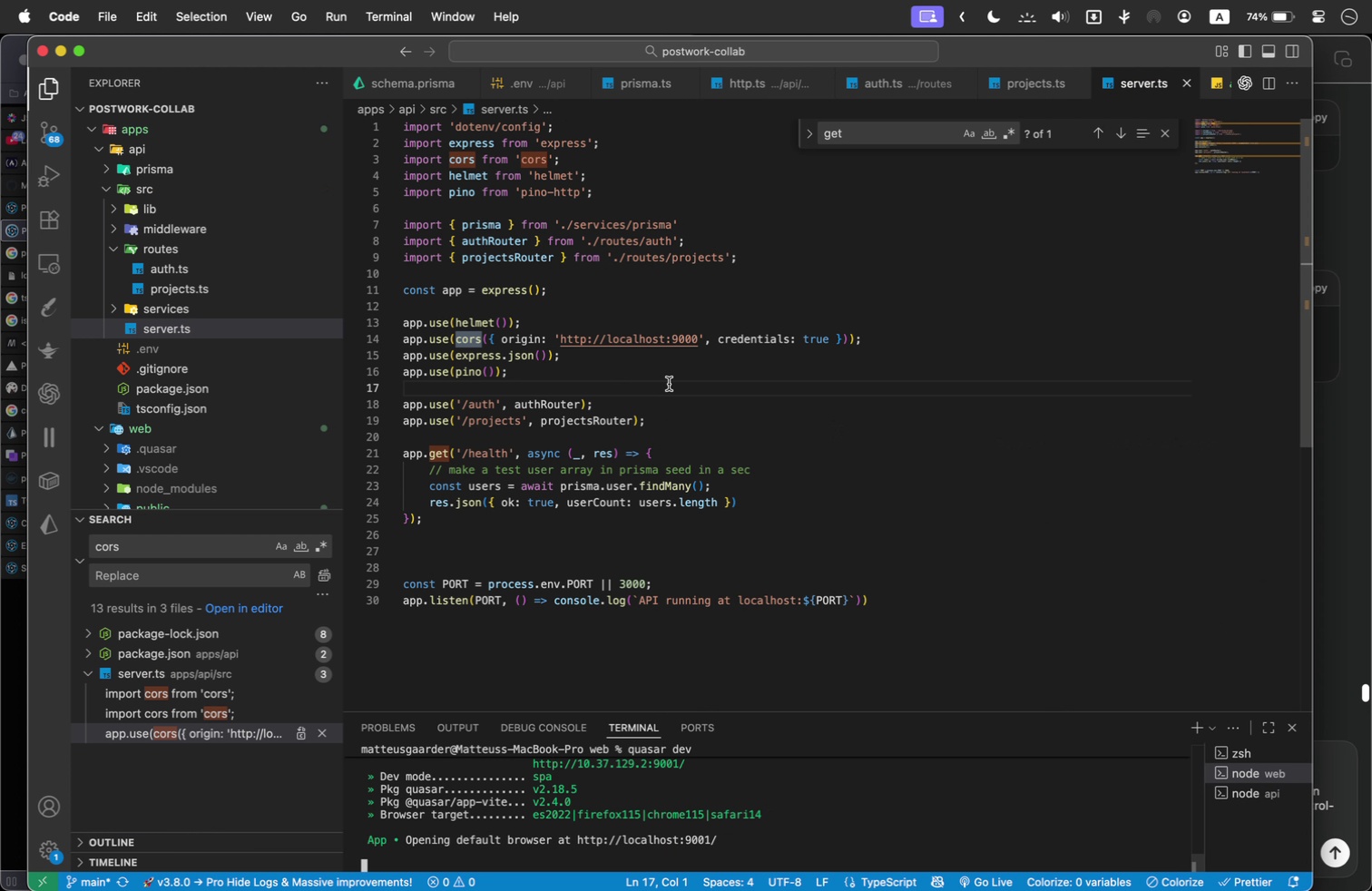 
key(Control+Shift+C)
 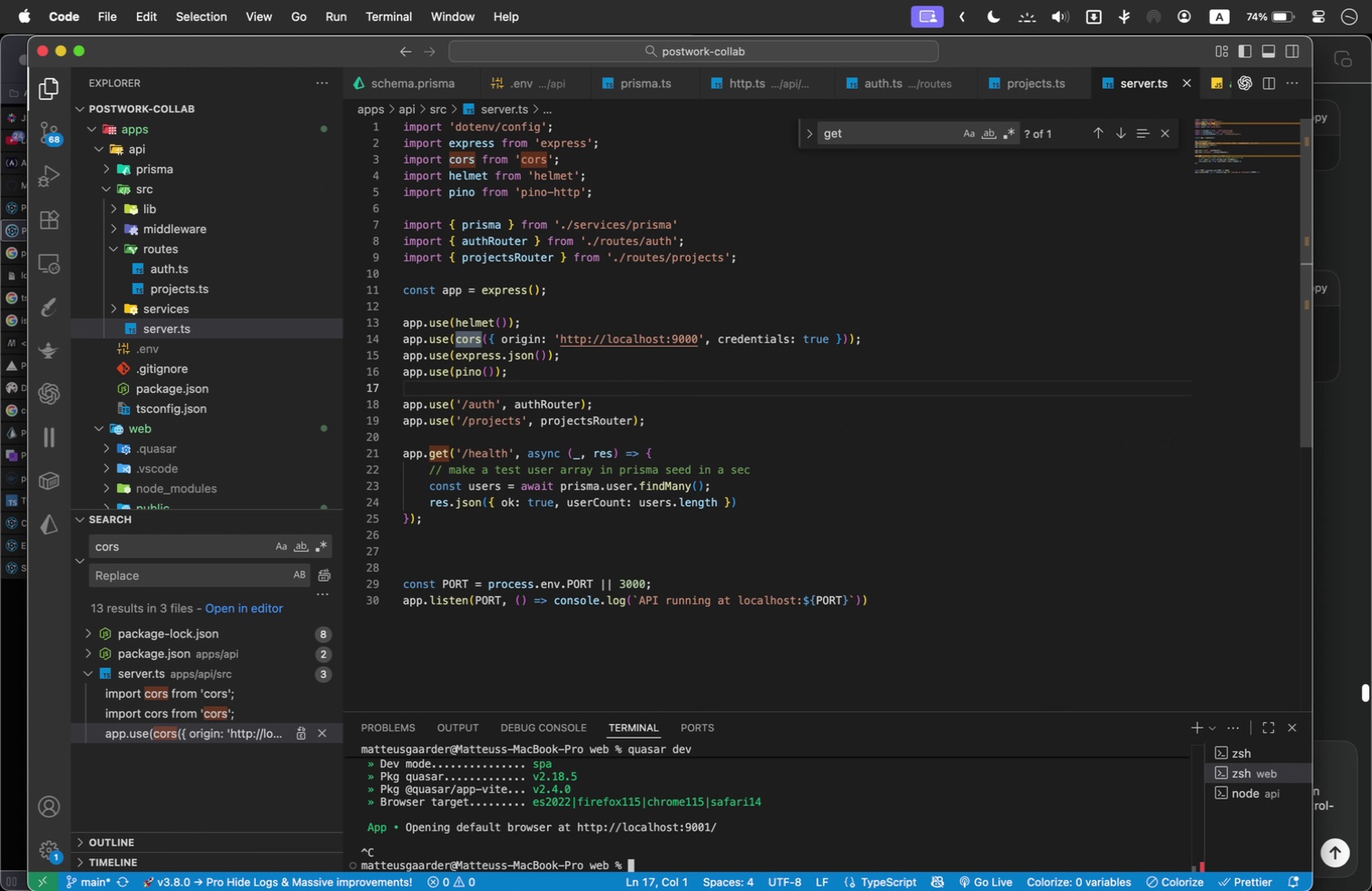 
key(Shift+ArrowUp)
 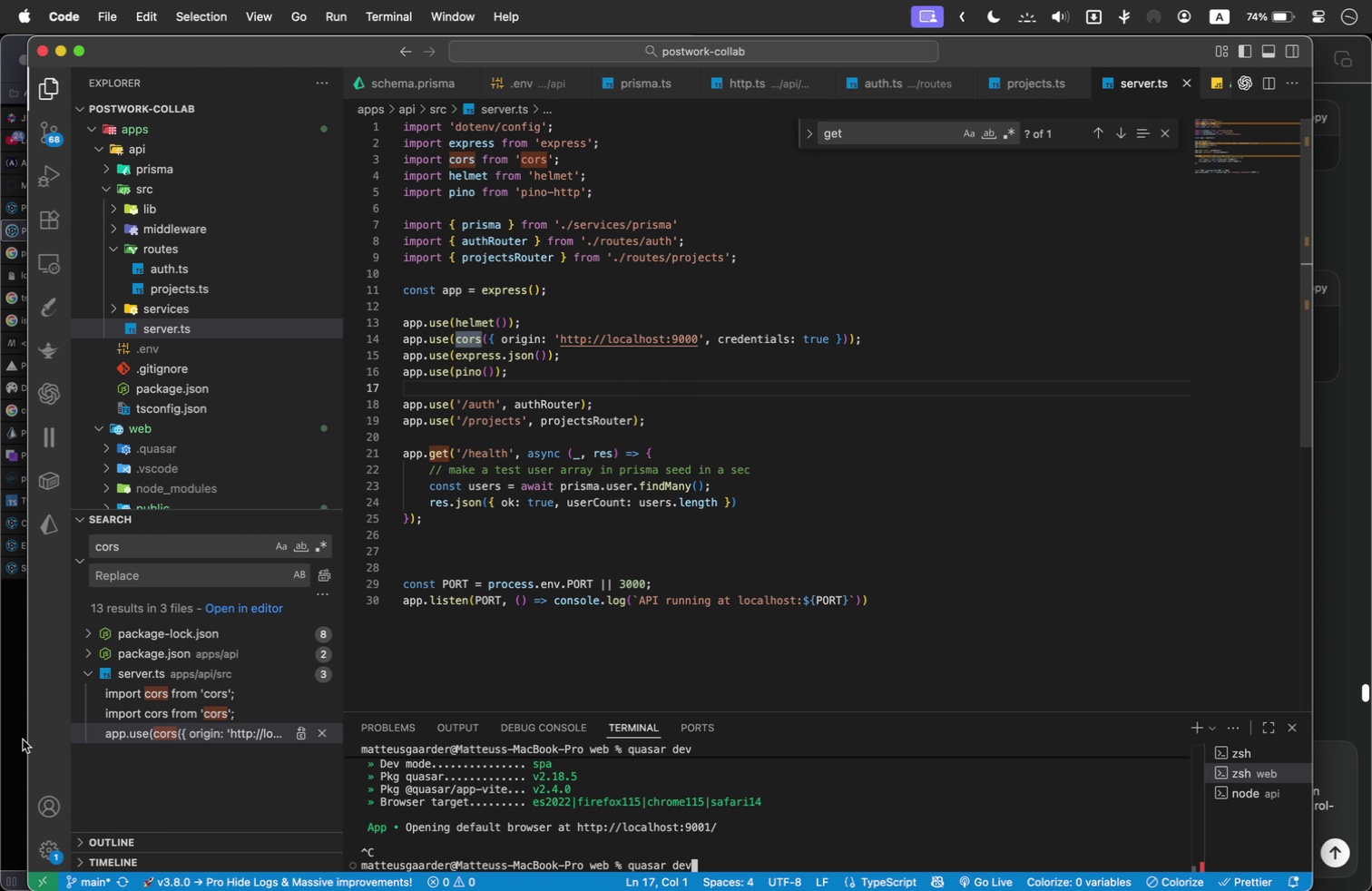 
left_click([5, 738])
 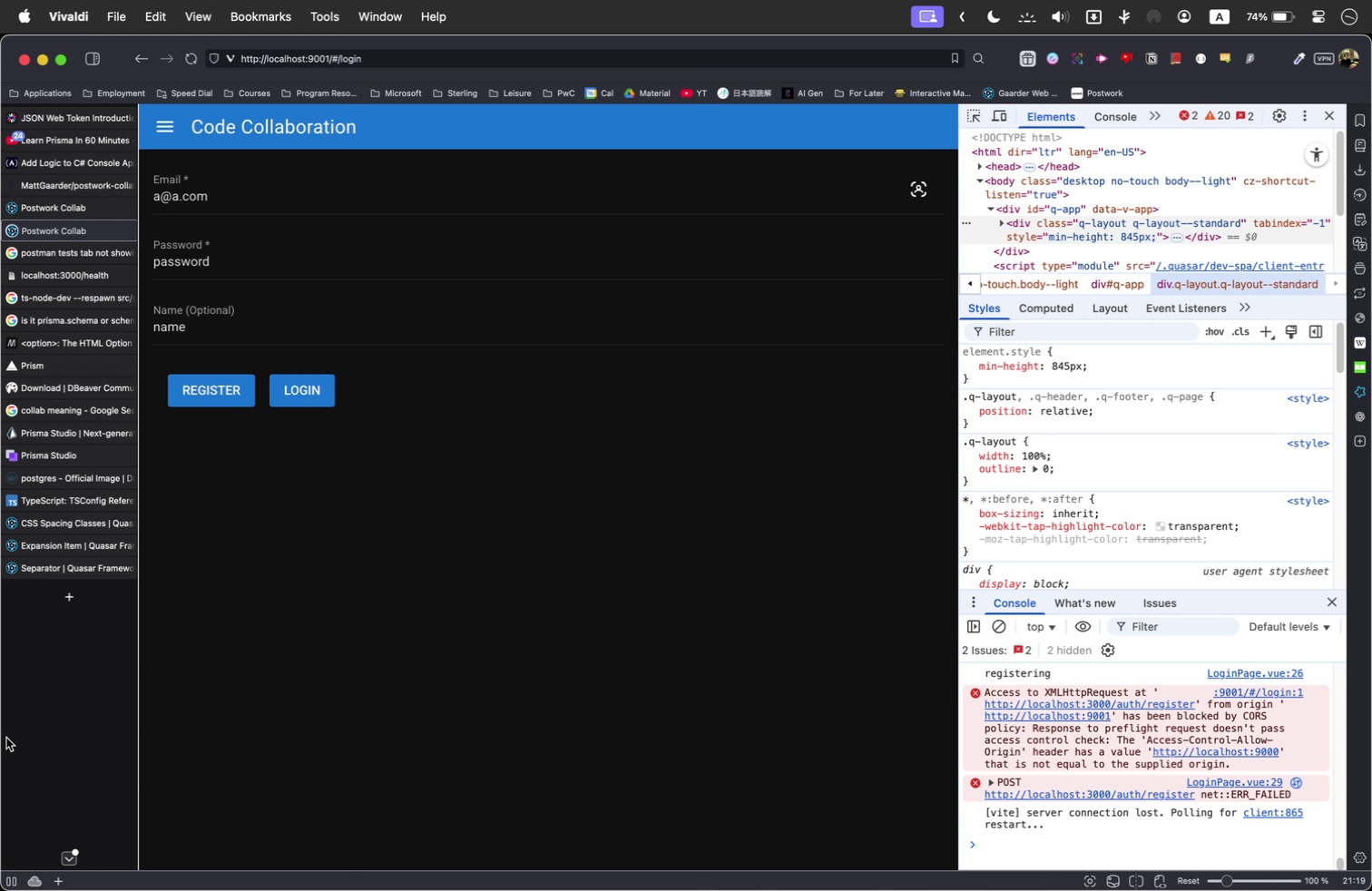 
key(Meta+Shift+R)
 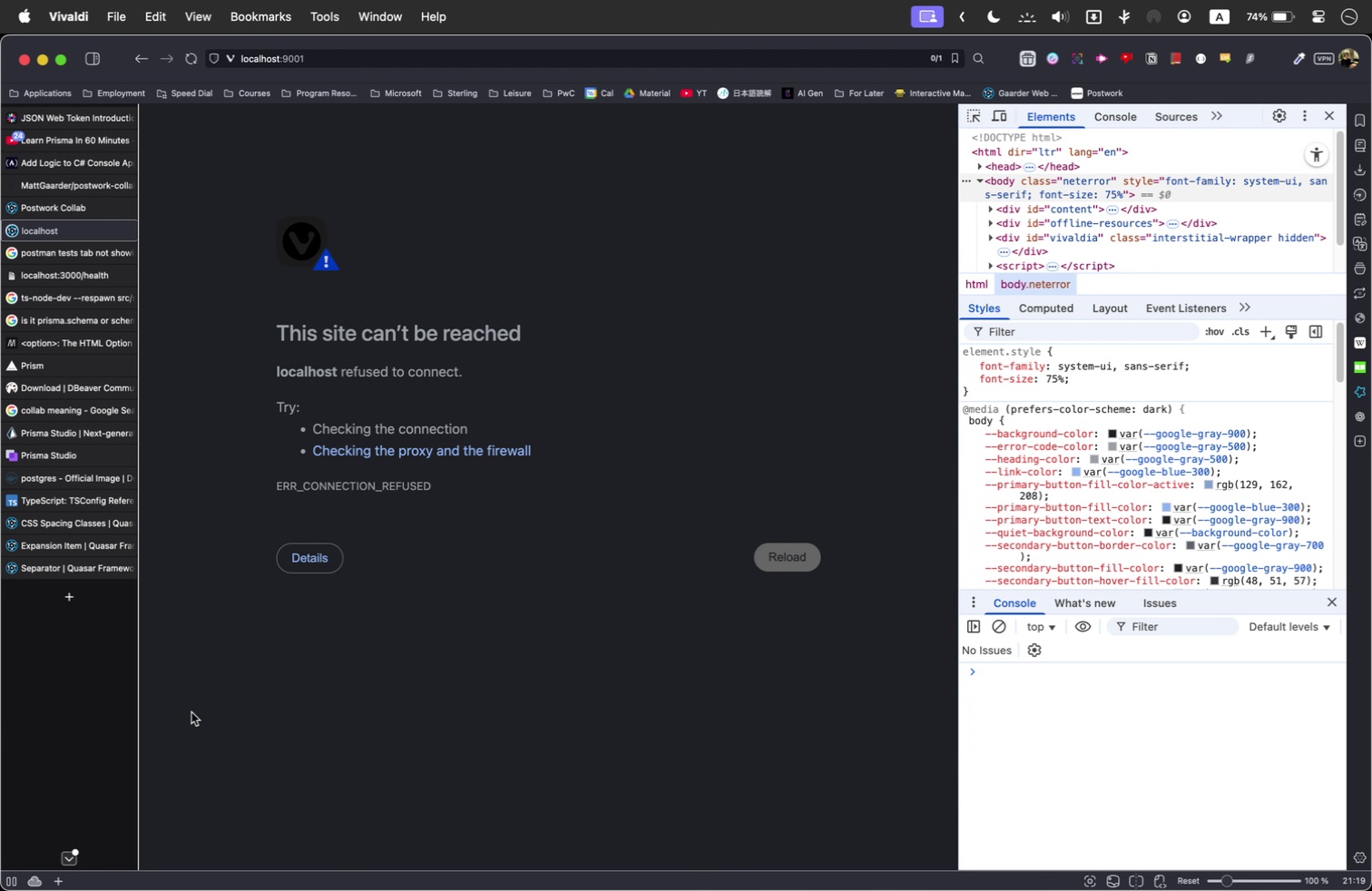 
key(Meta+Shift+Tab)
 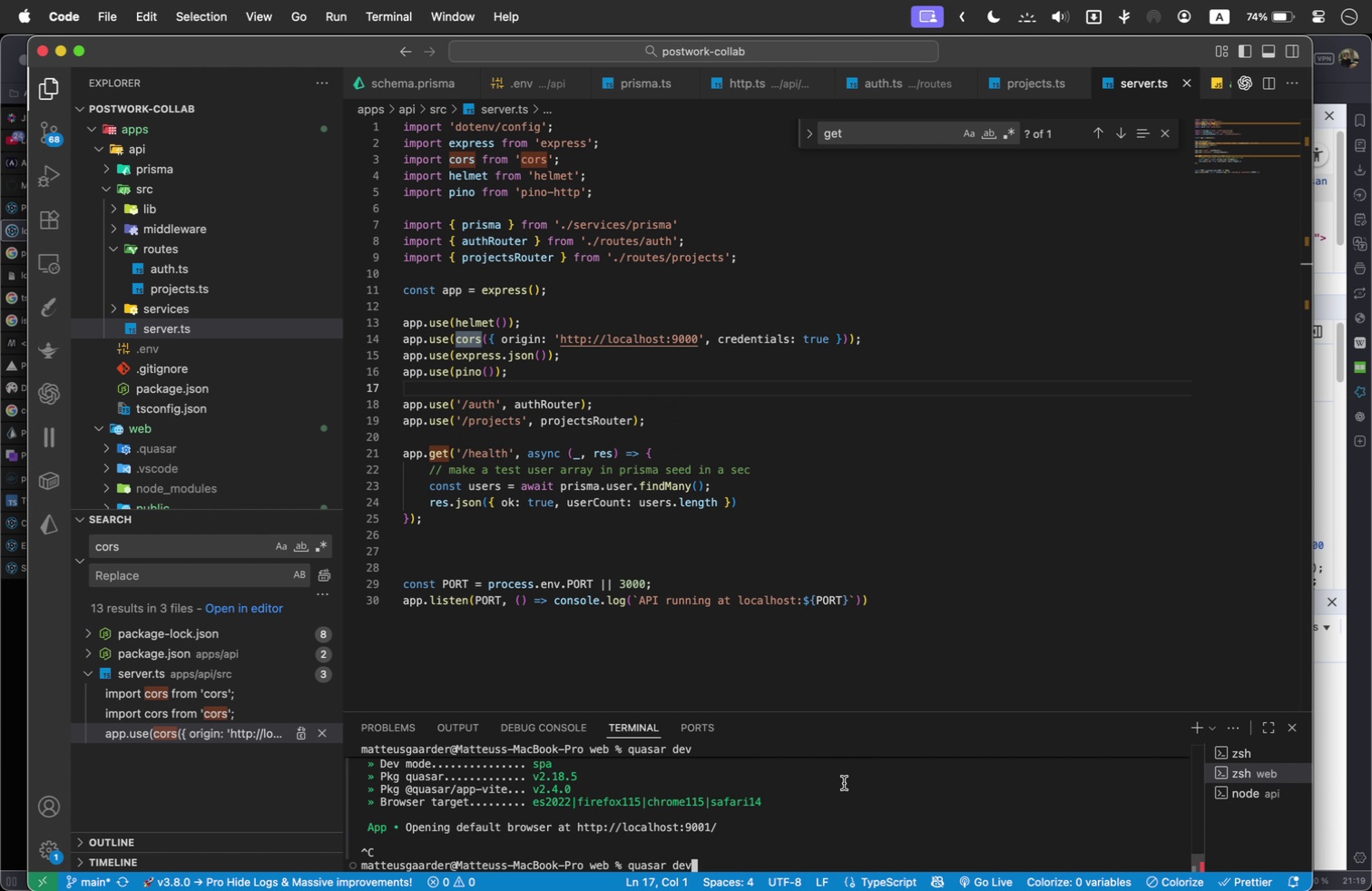 
key(Shift+Enter)
 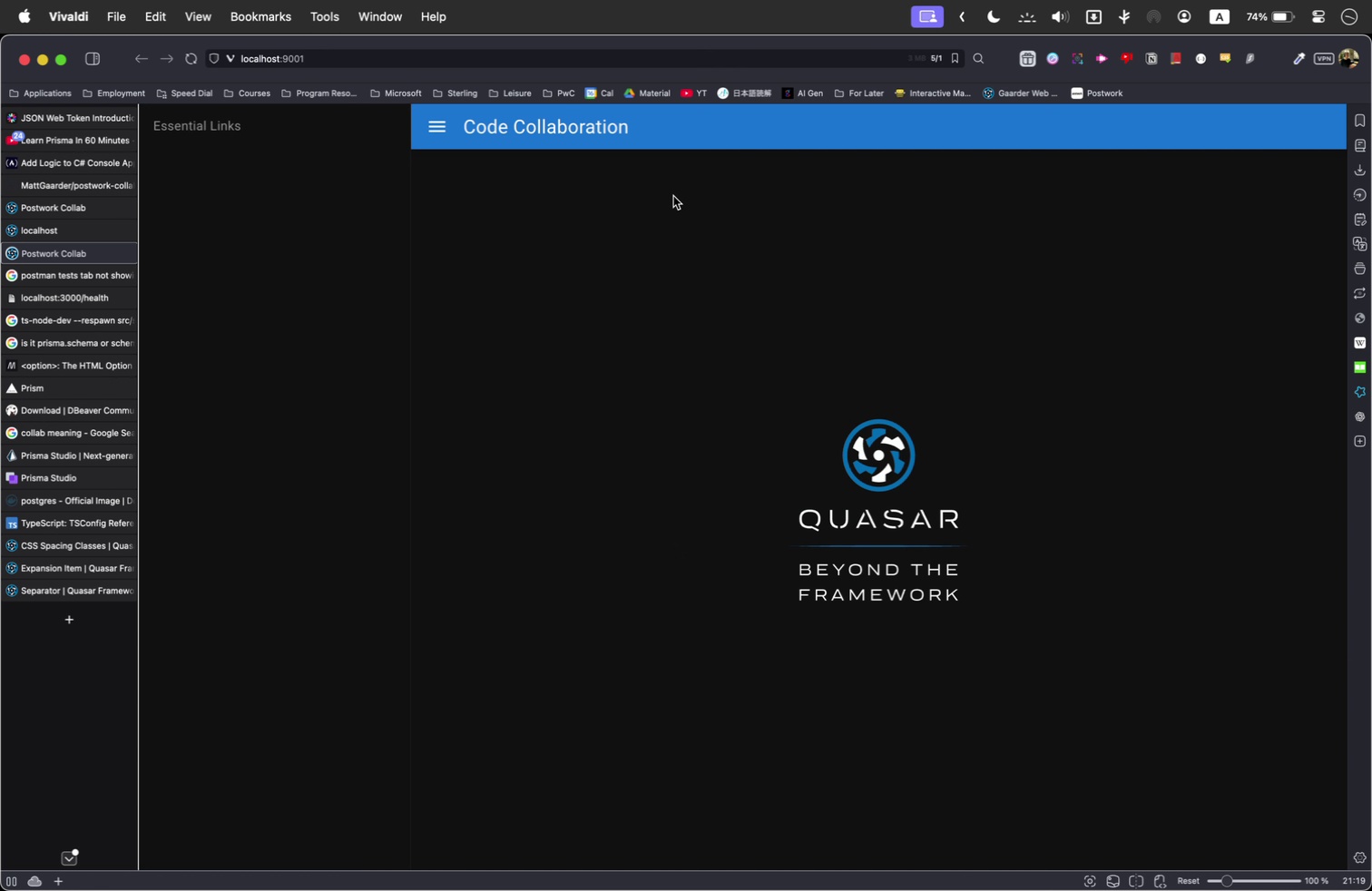 
left_click([431, 54])
 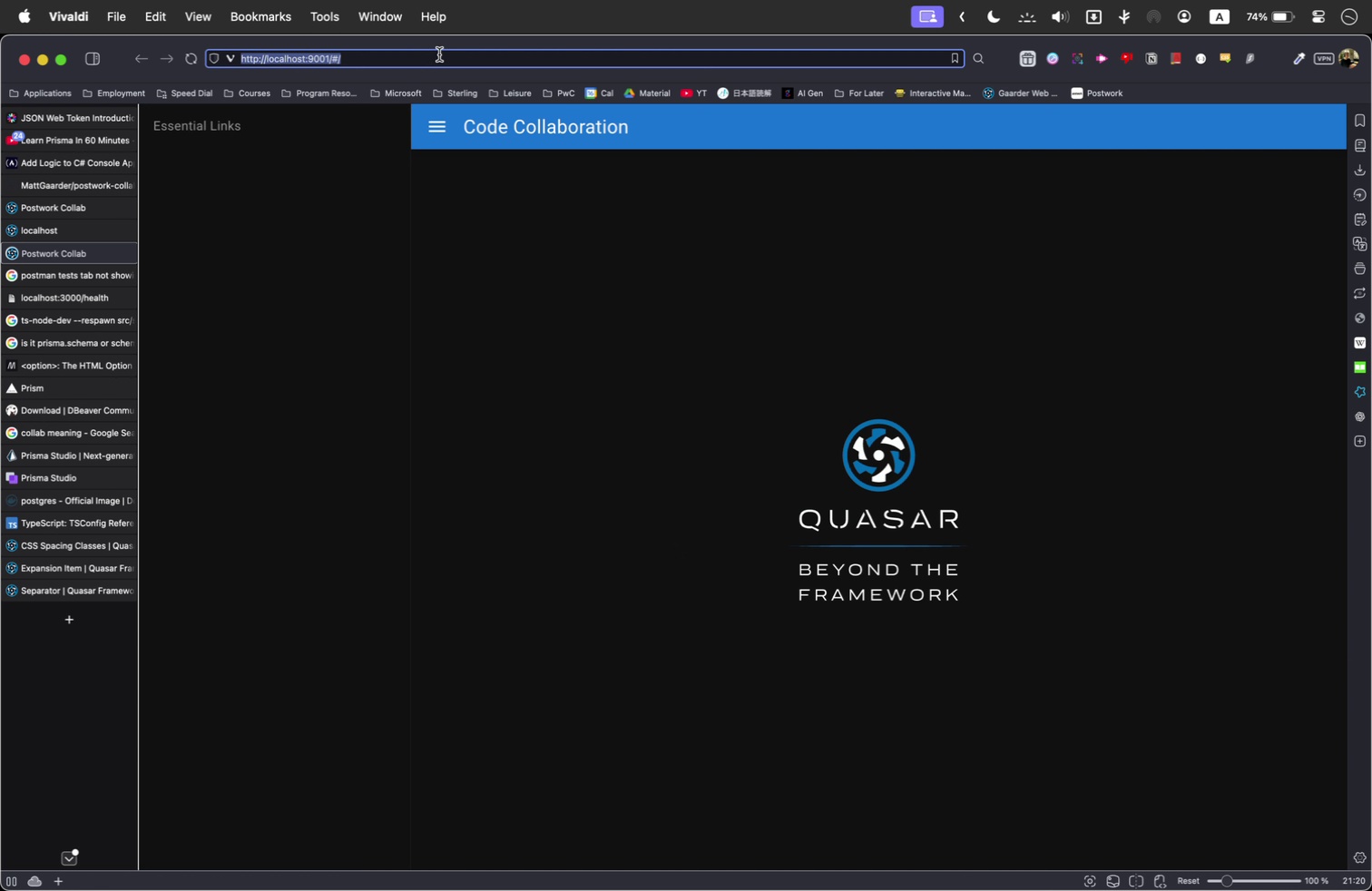 
double_click([439, 54])
 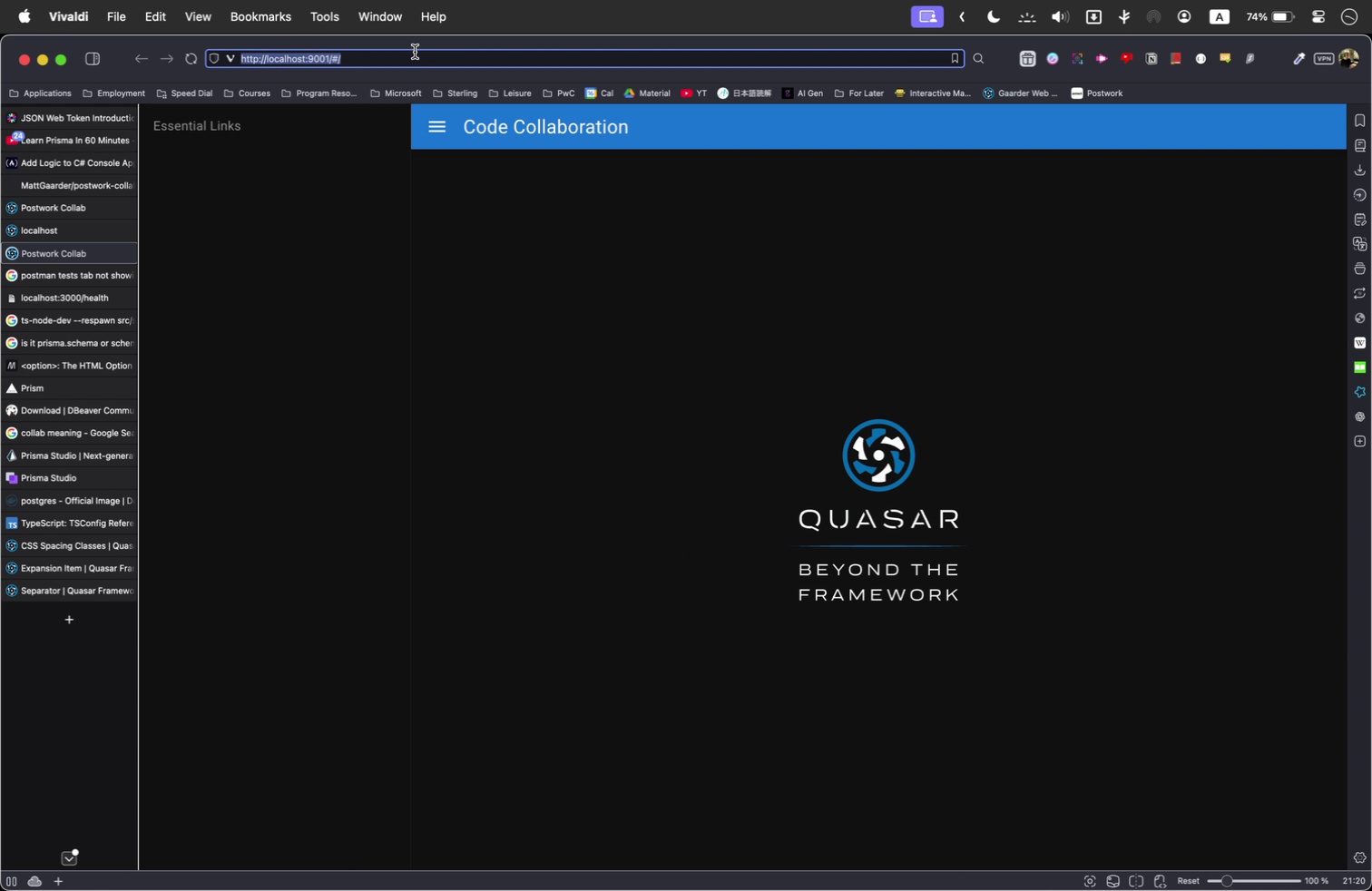 
triple_click([415, 52])
 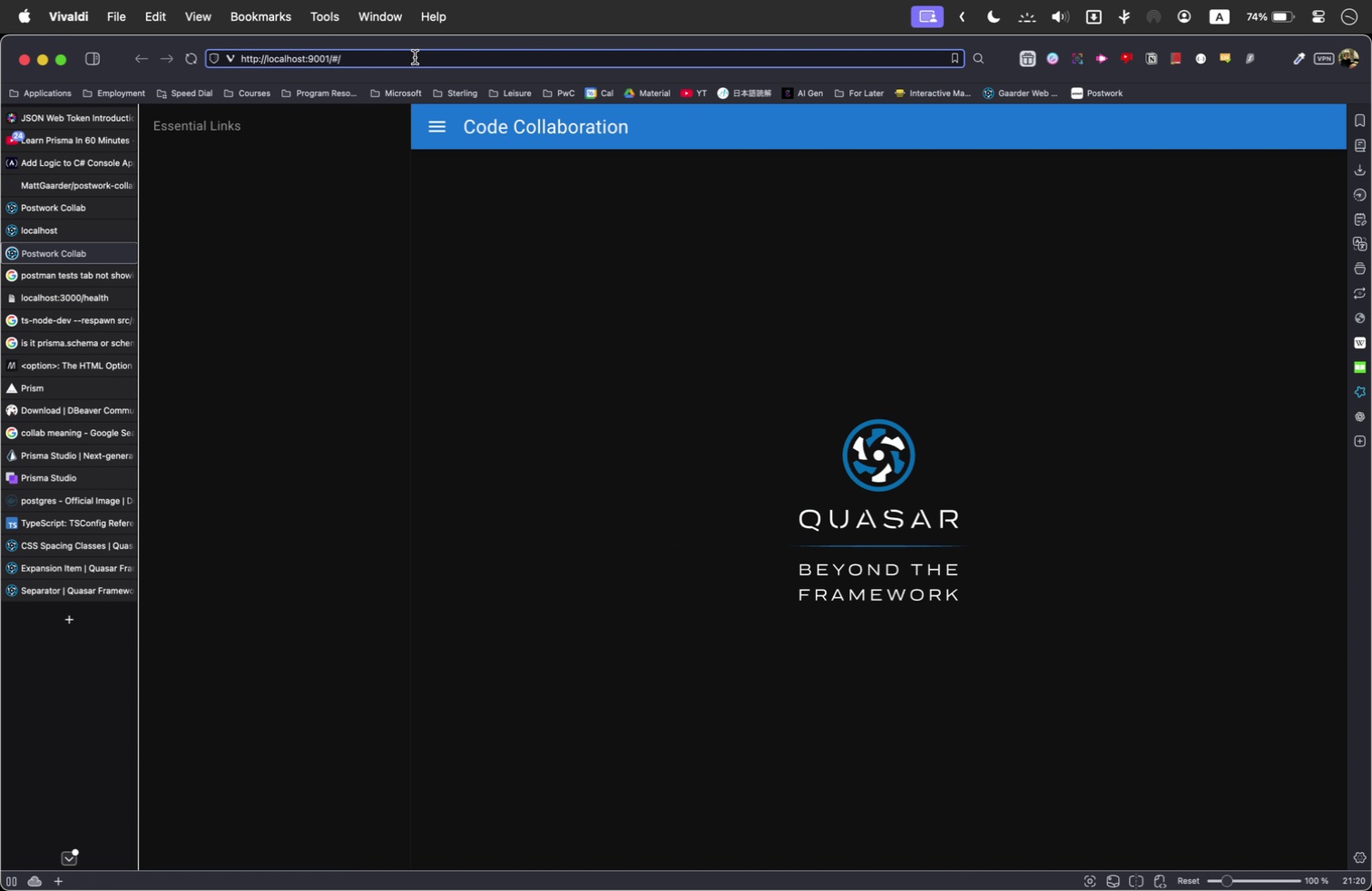 
triple_click([415, 57])
 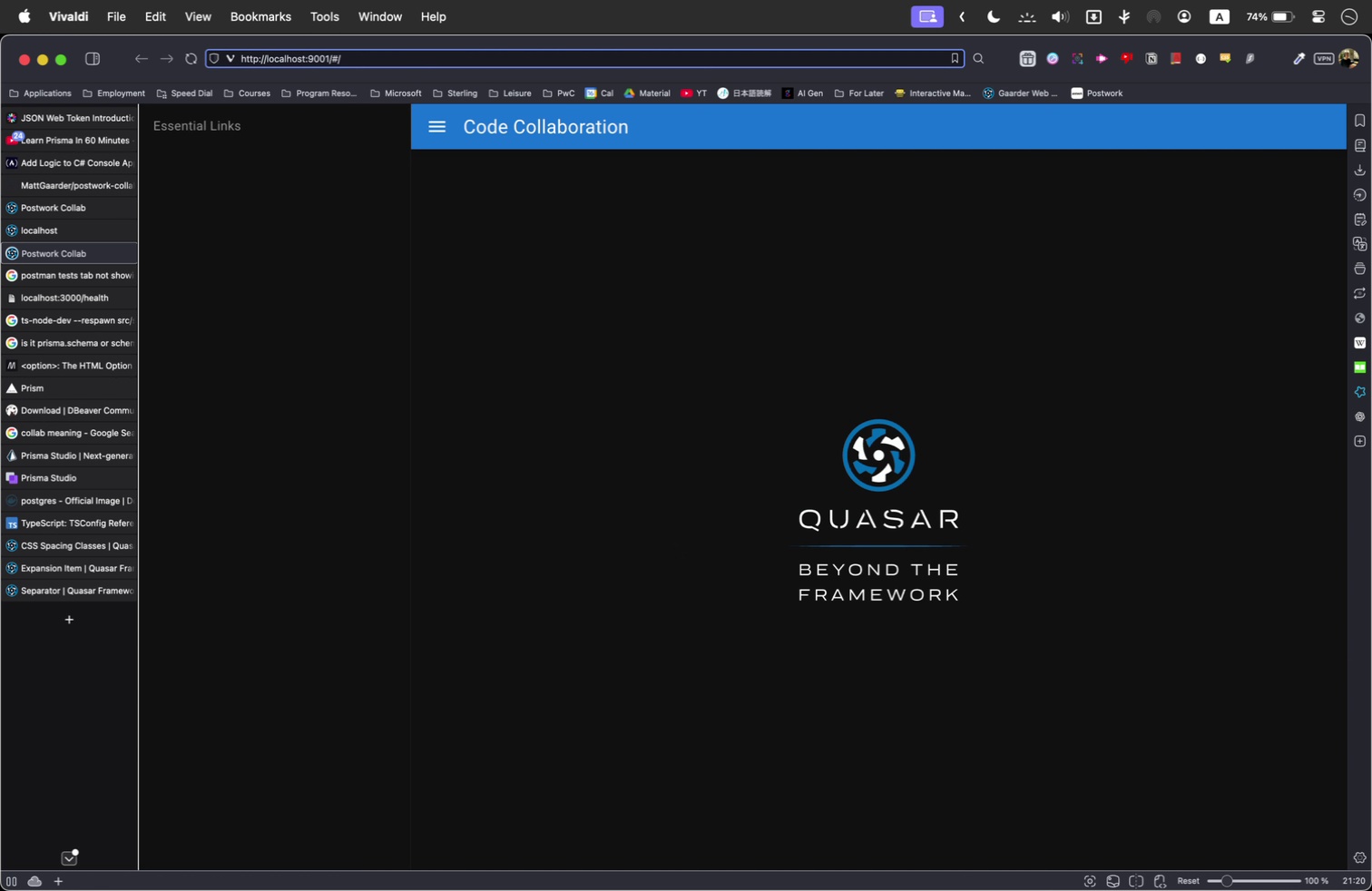 
type(LOGIN)
 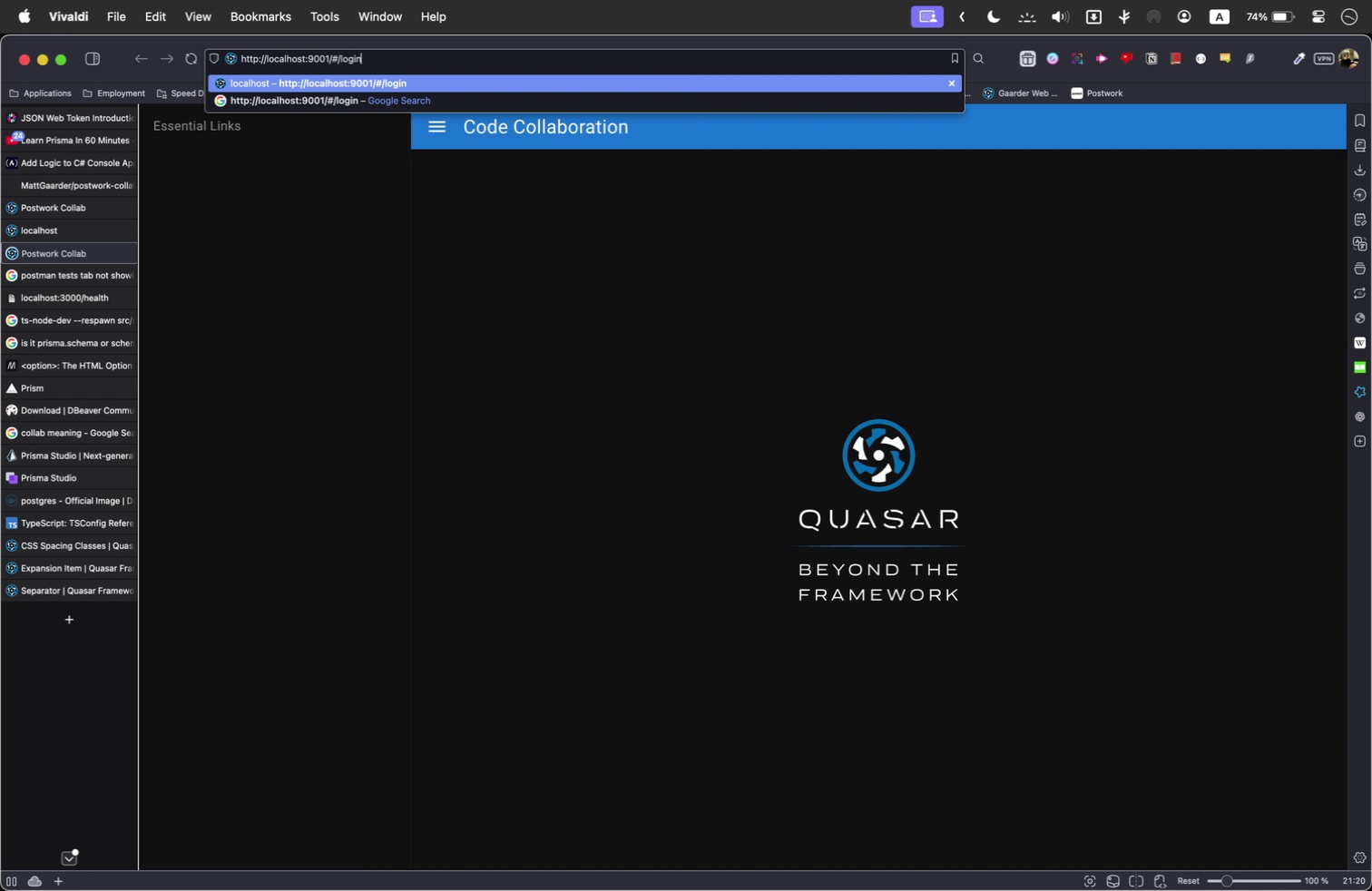 
key(Shift+Enter)
 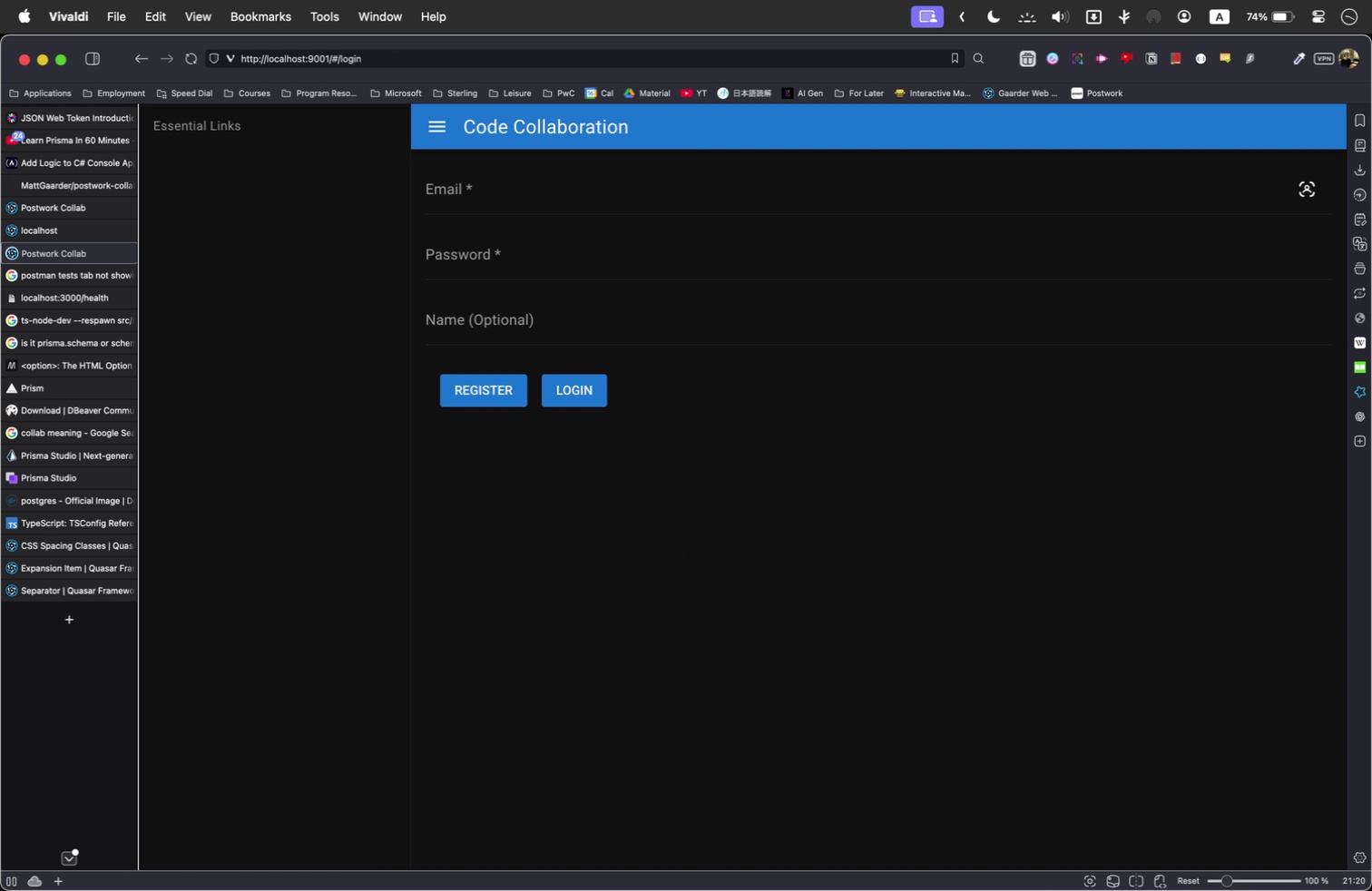 
key(Meta+Shift+Tab)
 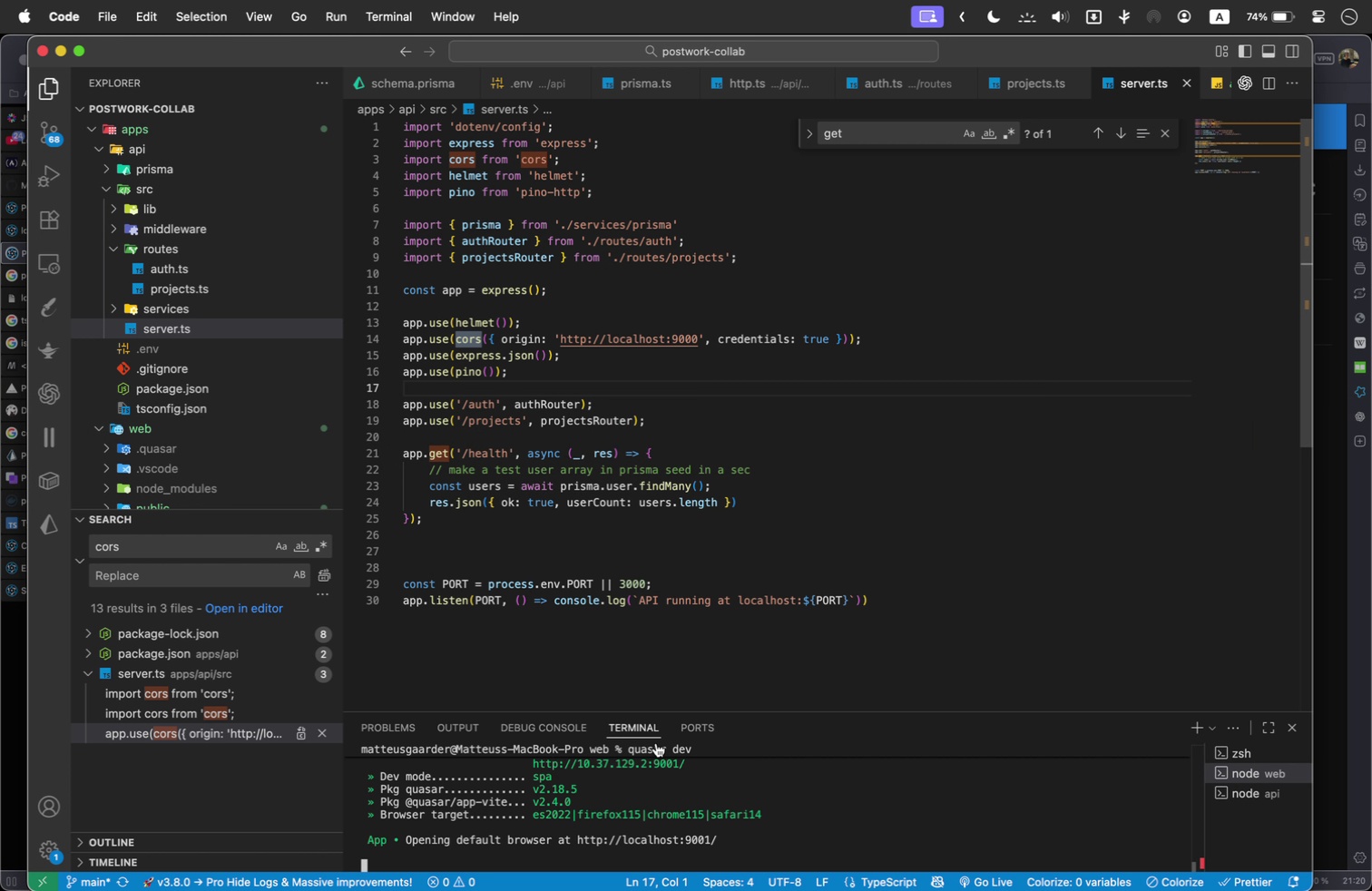 
scroll: coordinate [648, 798], scroll_direction: up, amount: 1.0
 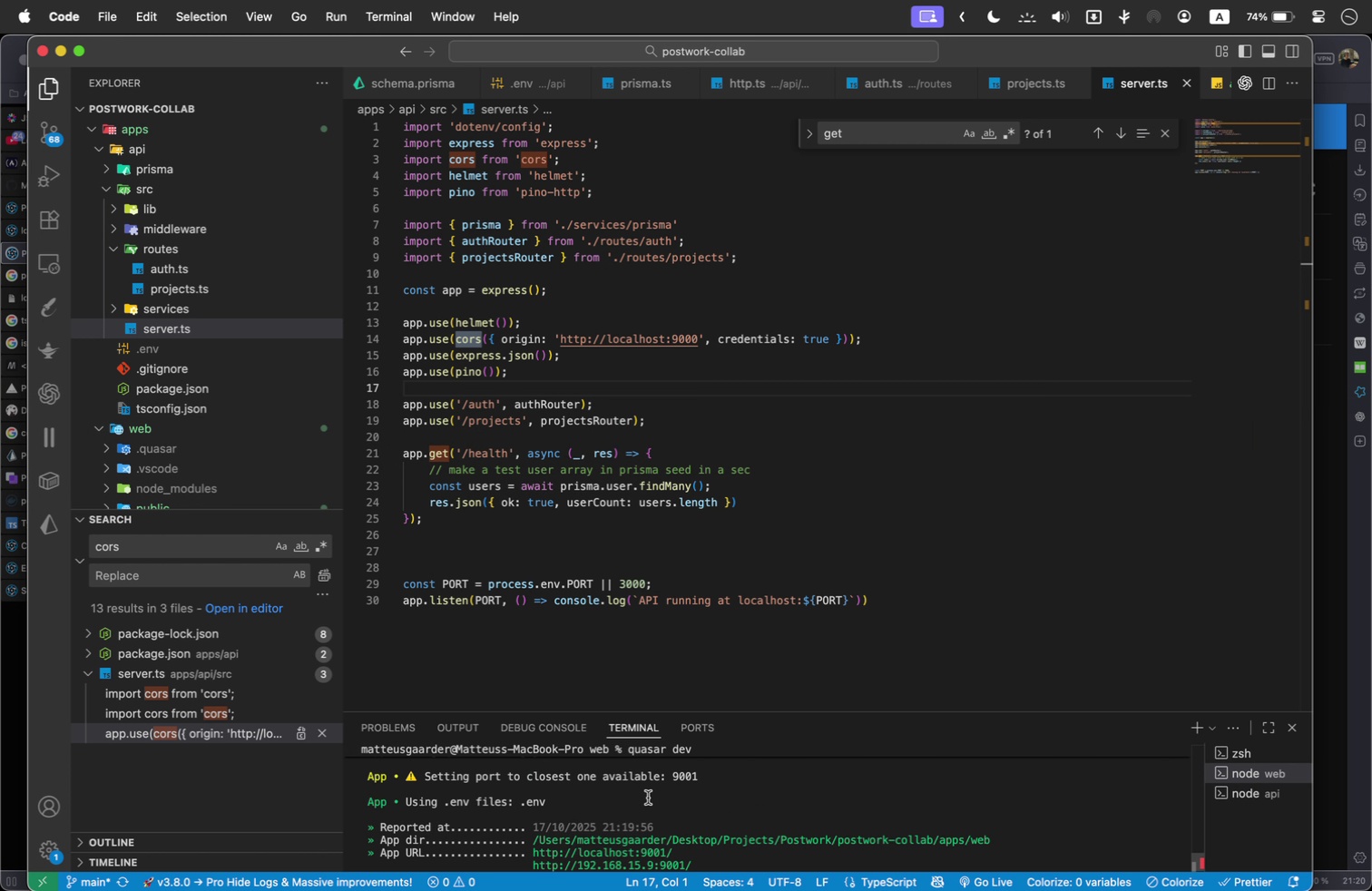 
scroll: coordinate [648, 798], scroll_direction: down, amount: 163.0
 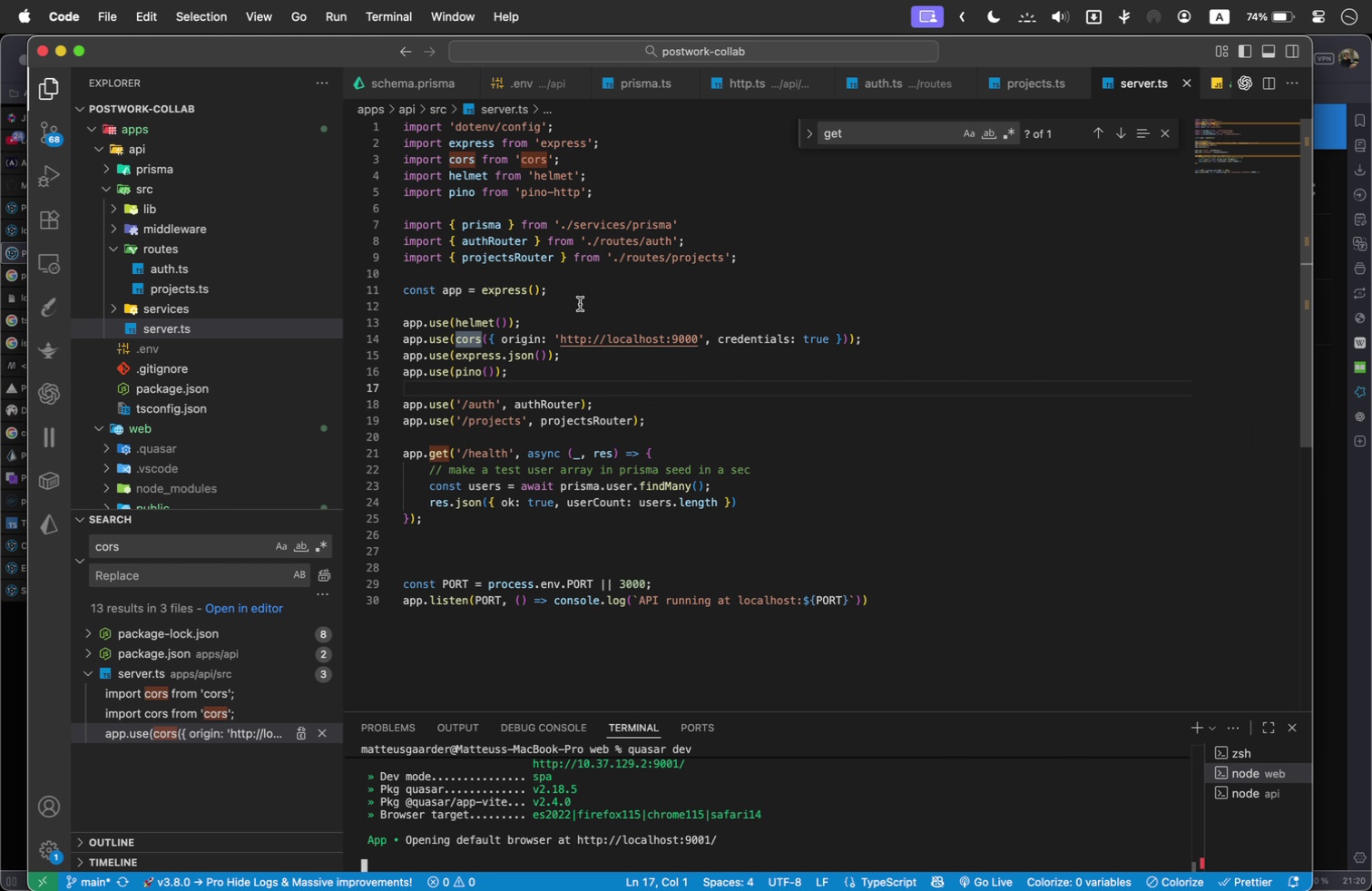 
left_click([700, 332])
 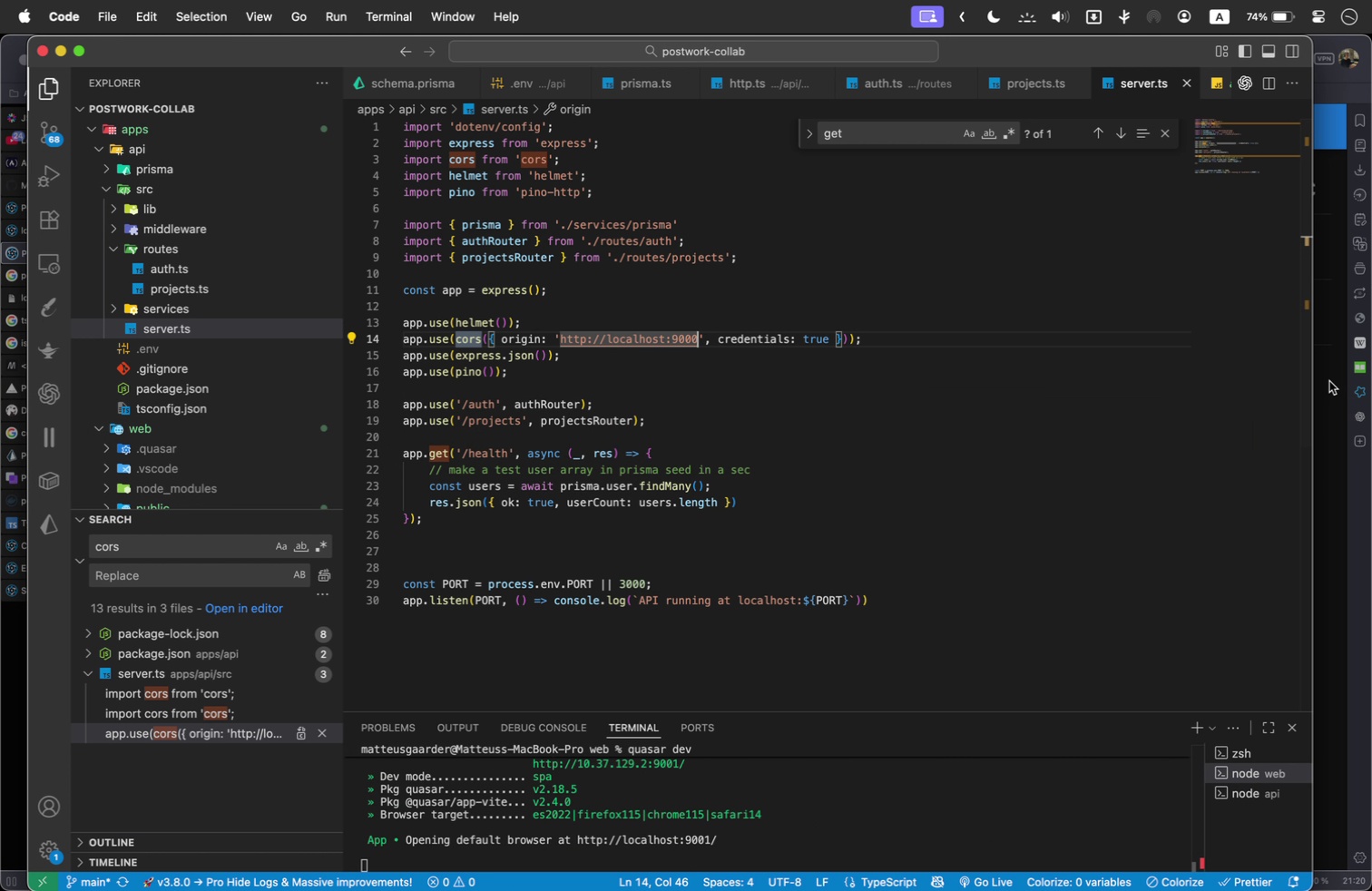 
key(Shift+Backspace)
 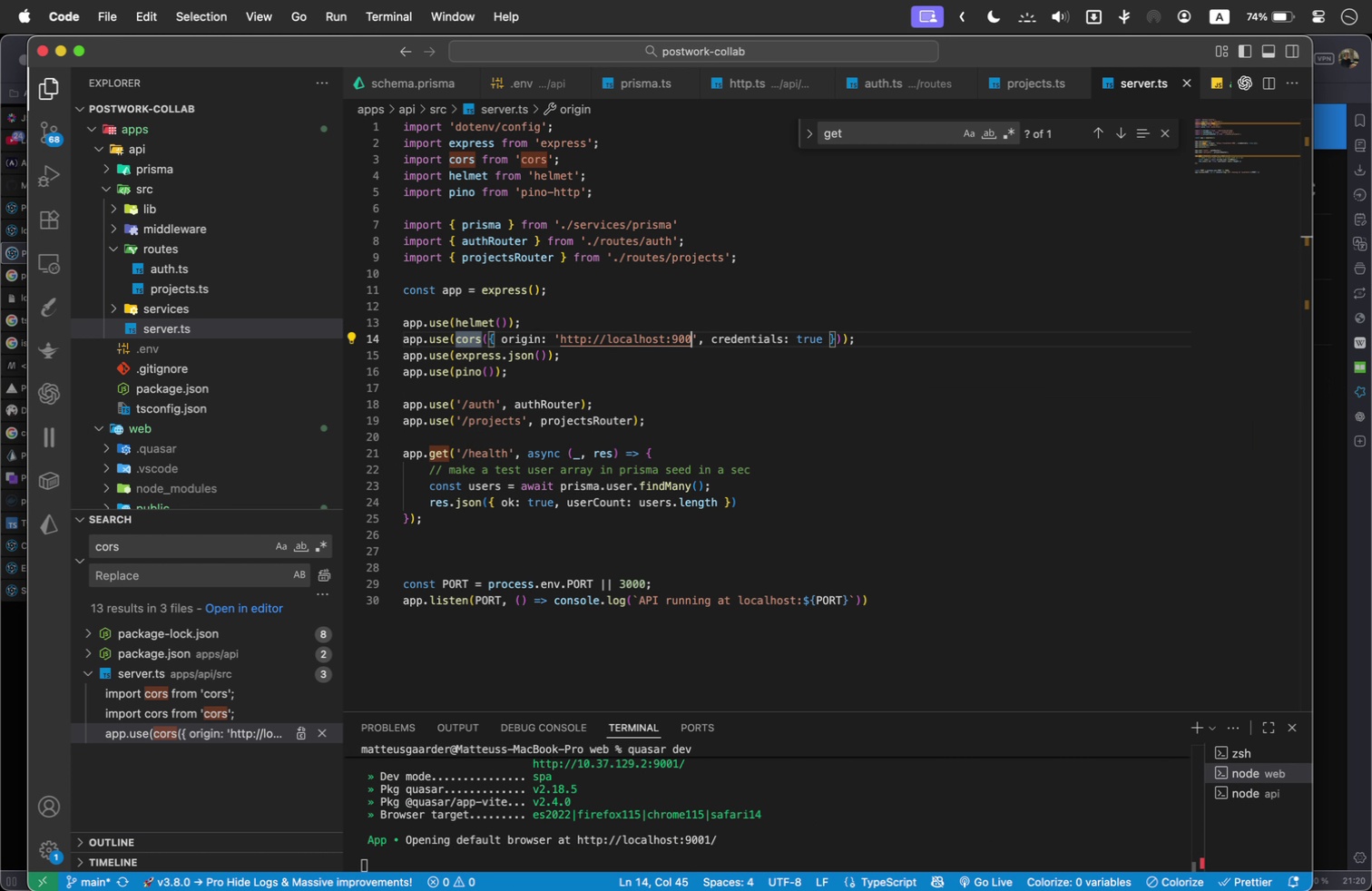 
key([redacted])
 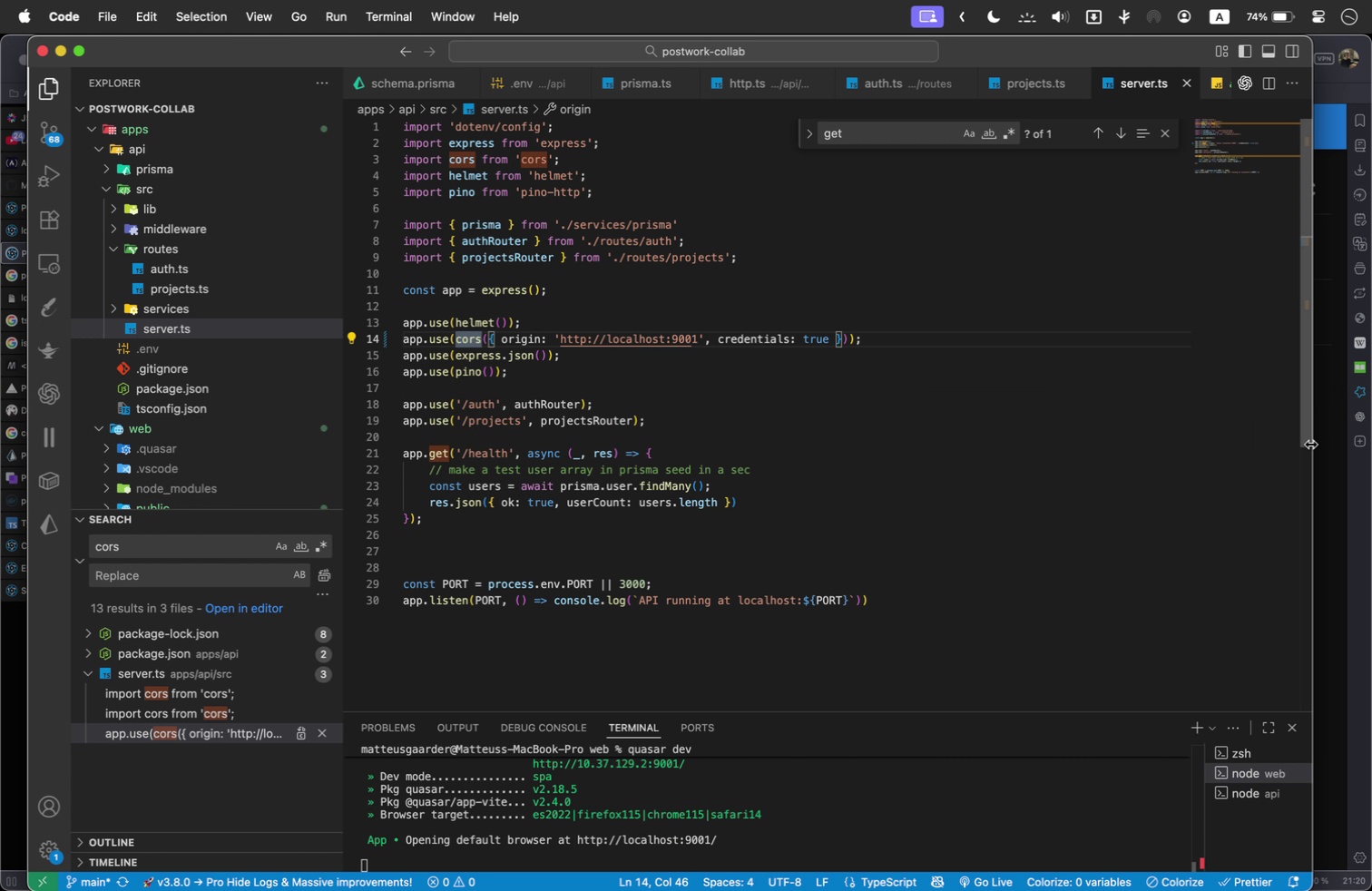 
key(Meta+Shift+Tab)
 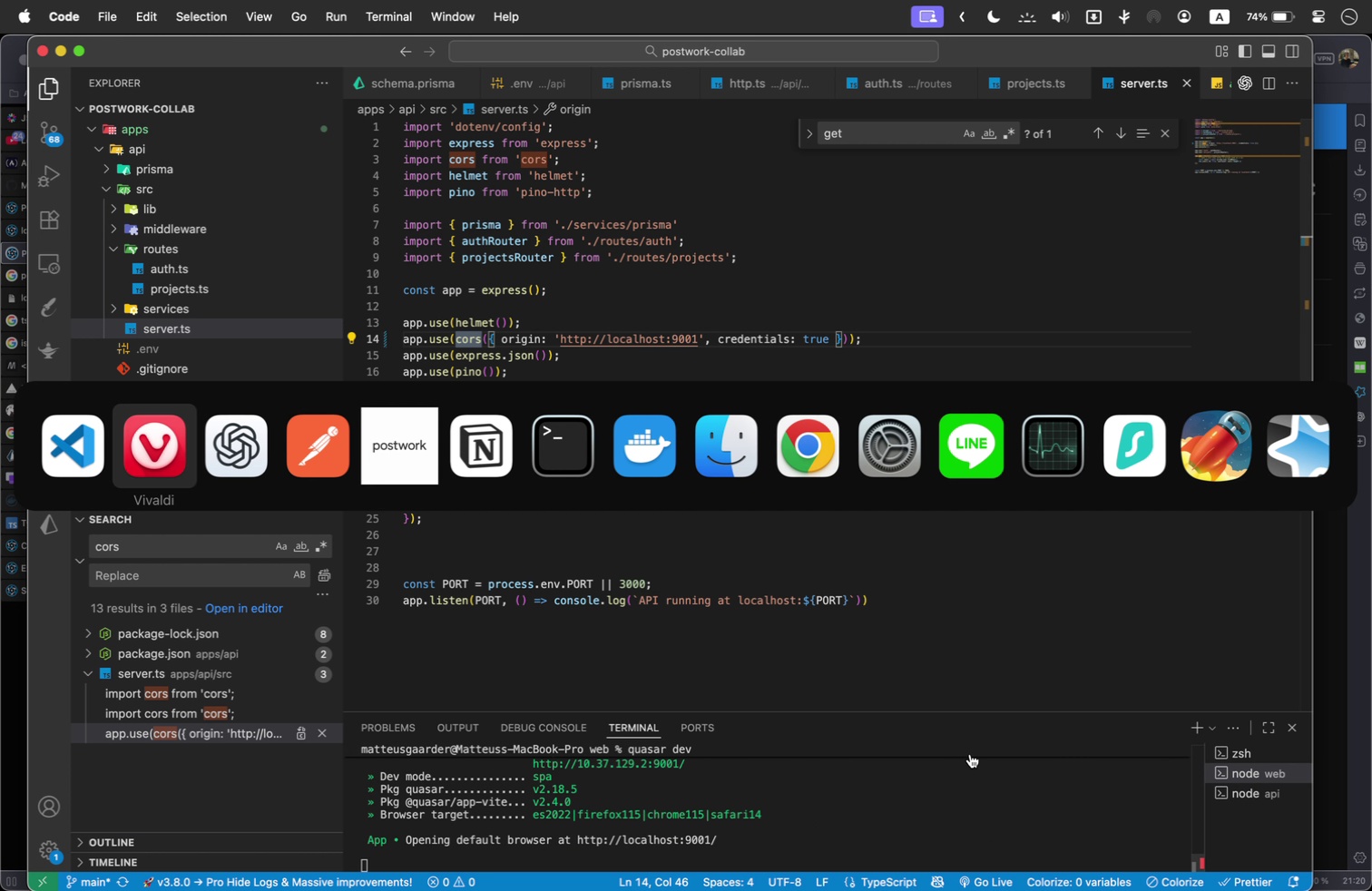 
key(Meta+Shift+Tab)
 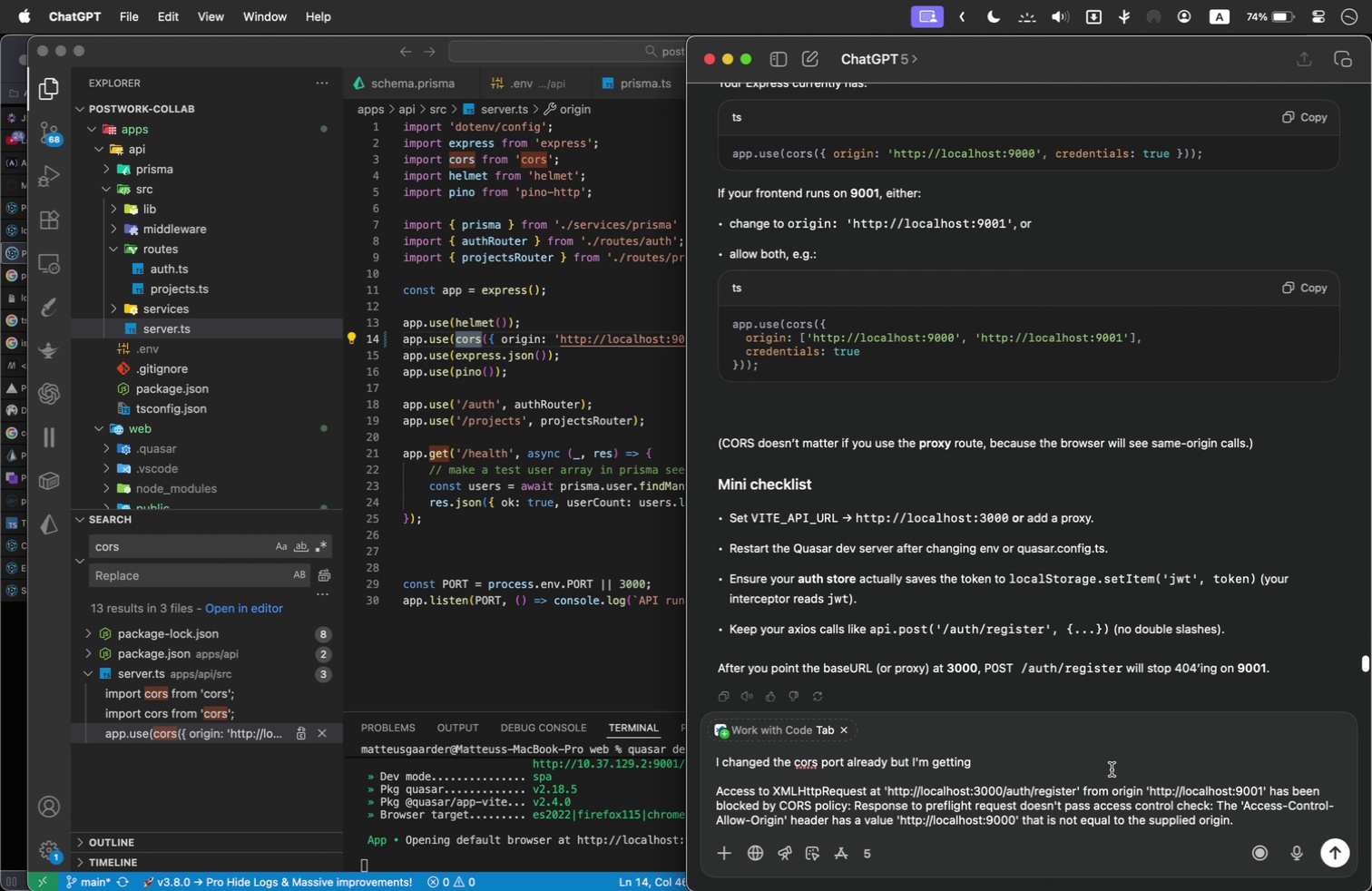 
type(THE ERROR MESSAGE _ )
 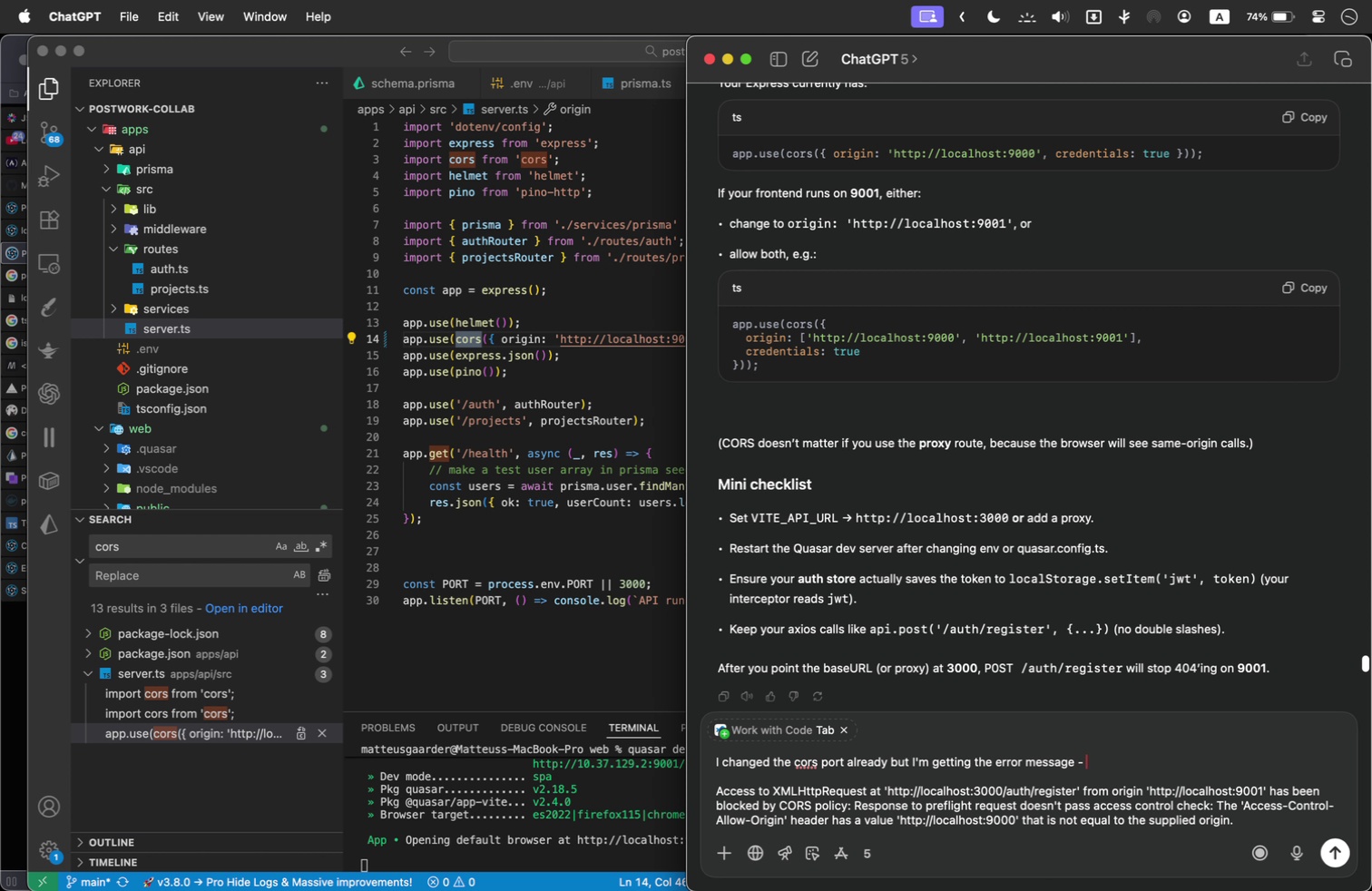 
key(Shift+Enter)
 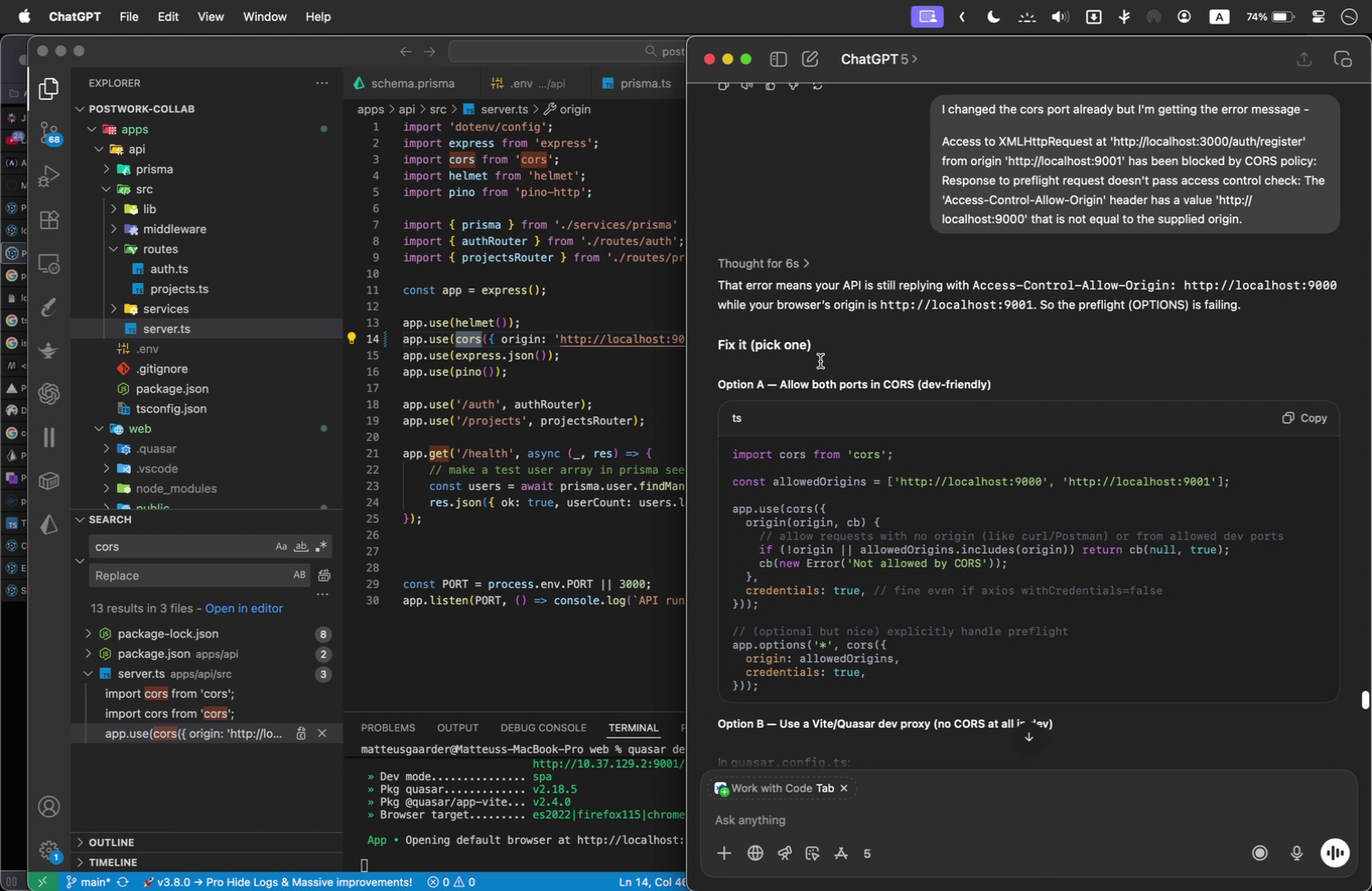 
wait(20.92)
 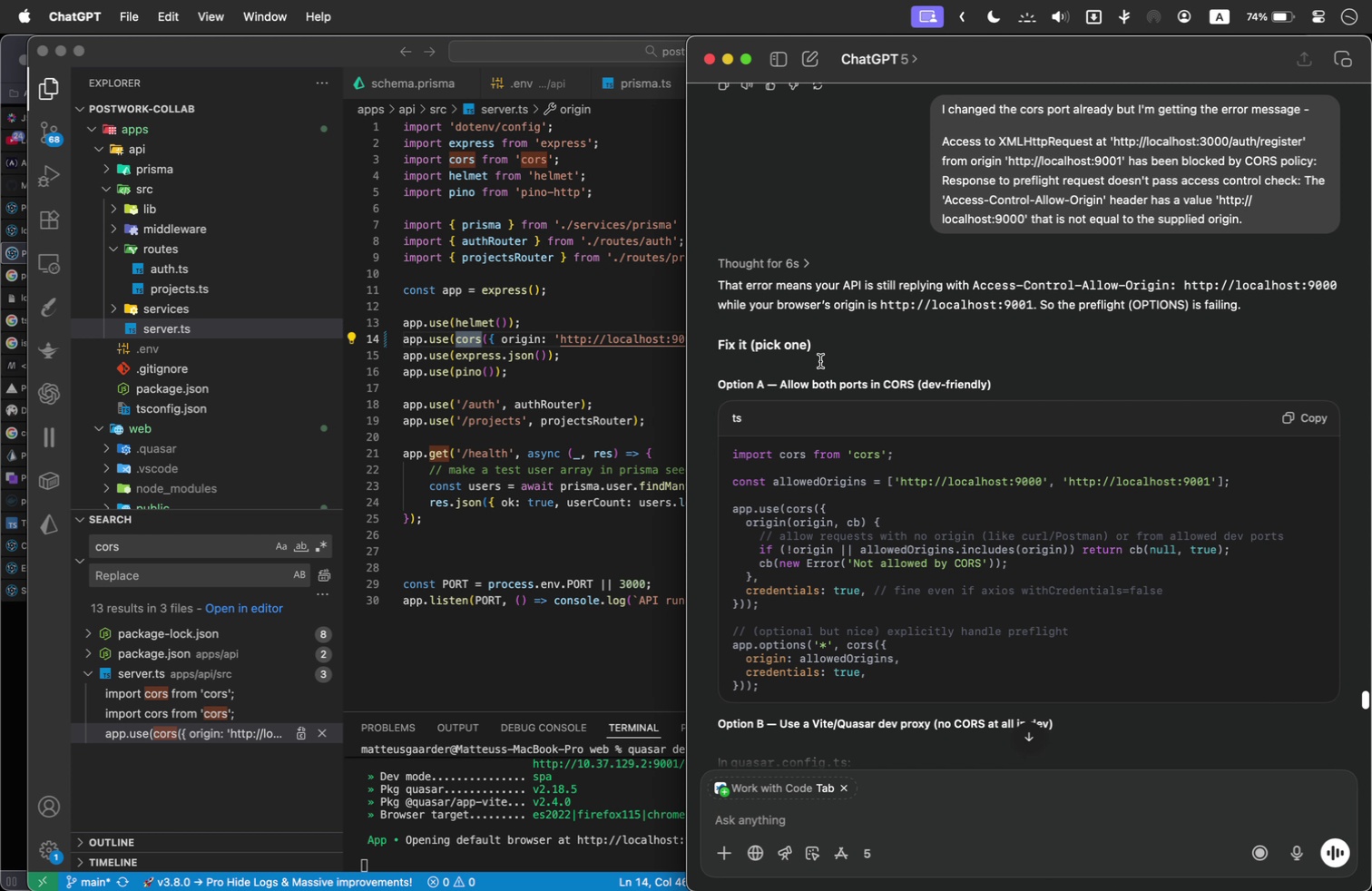 
scroll: coordinate [839, 367], scroll_direction: down, amount: 1.0
 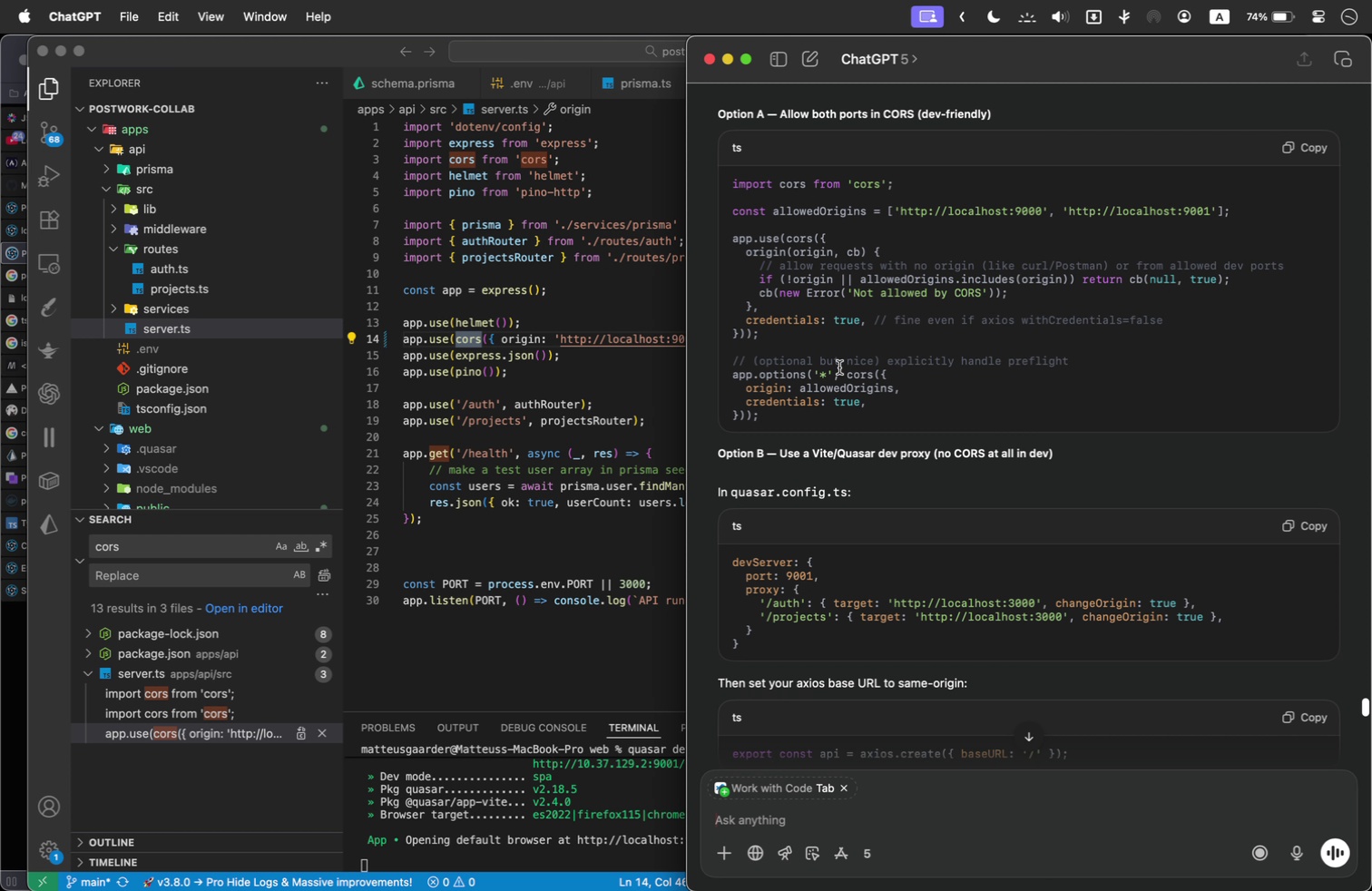 
wait(6.47)
 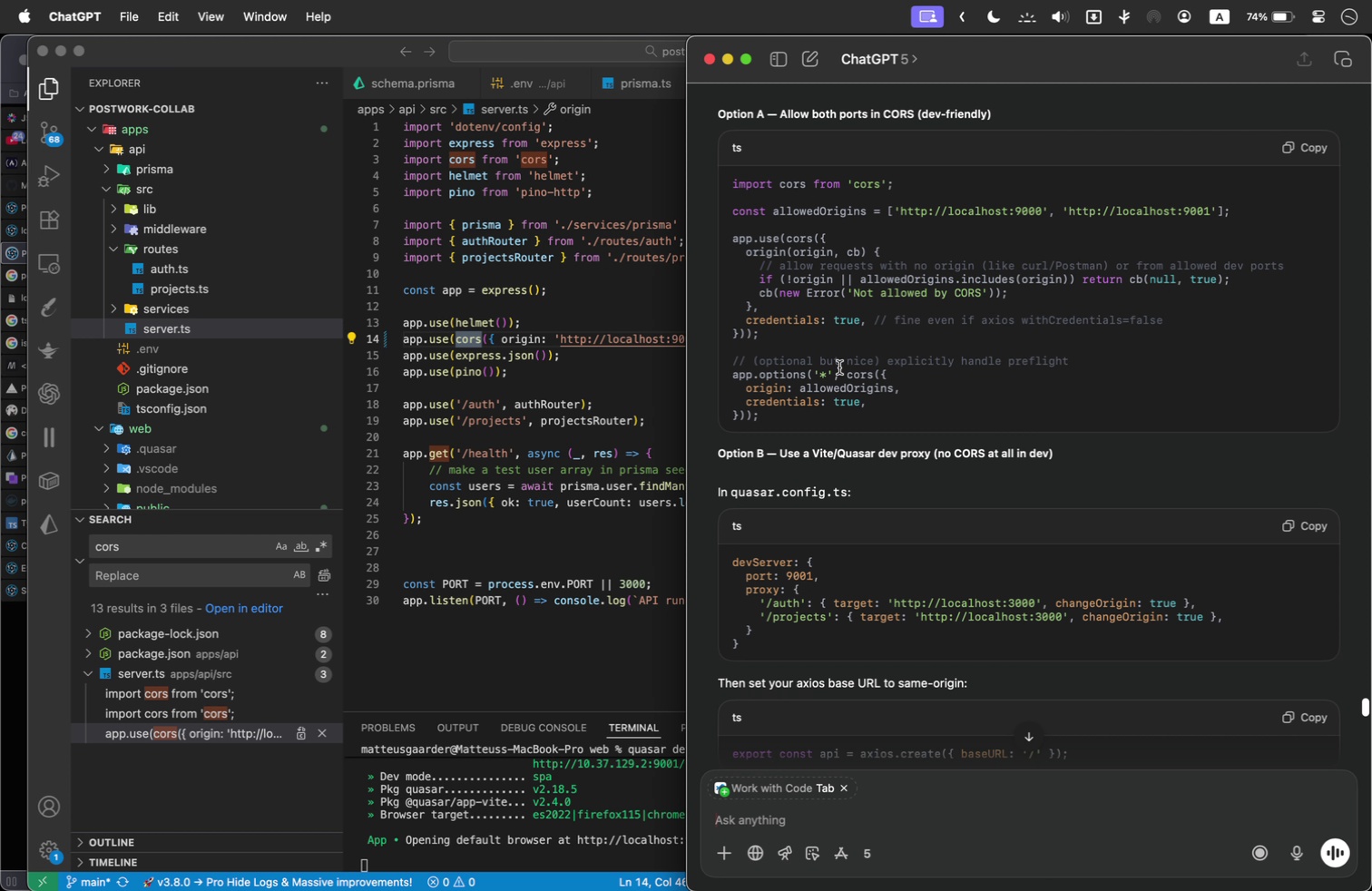 
double_click([178, 544])
 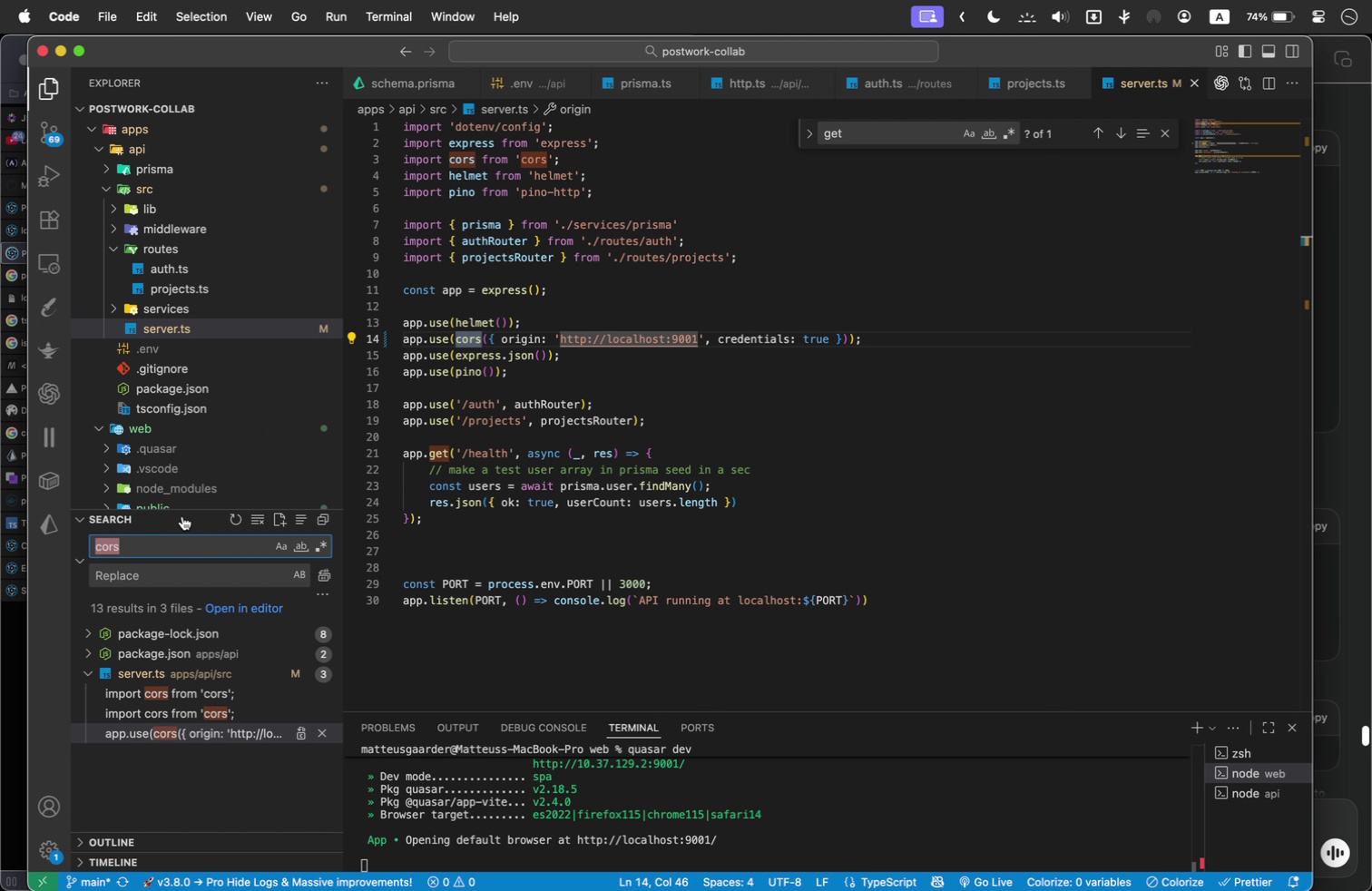 
type(())))
key(Backspace)
type(!)
 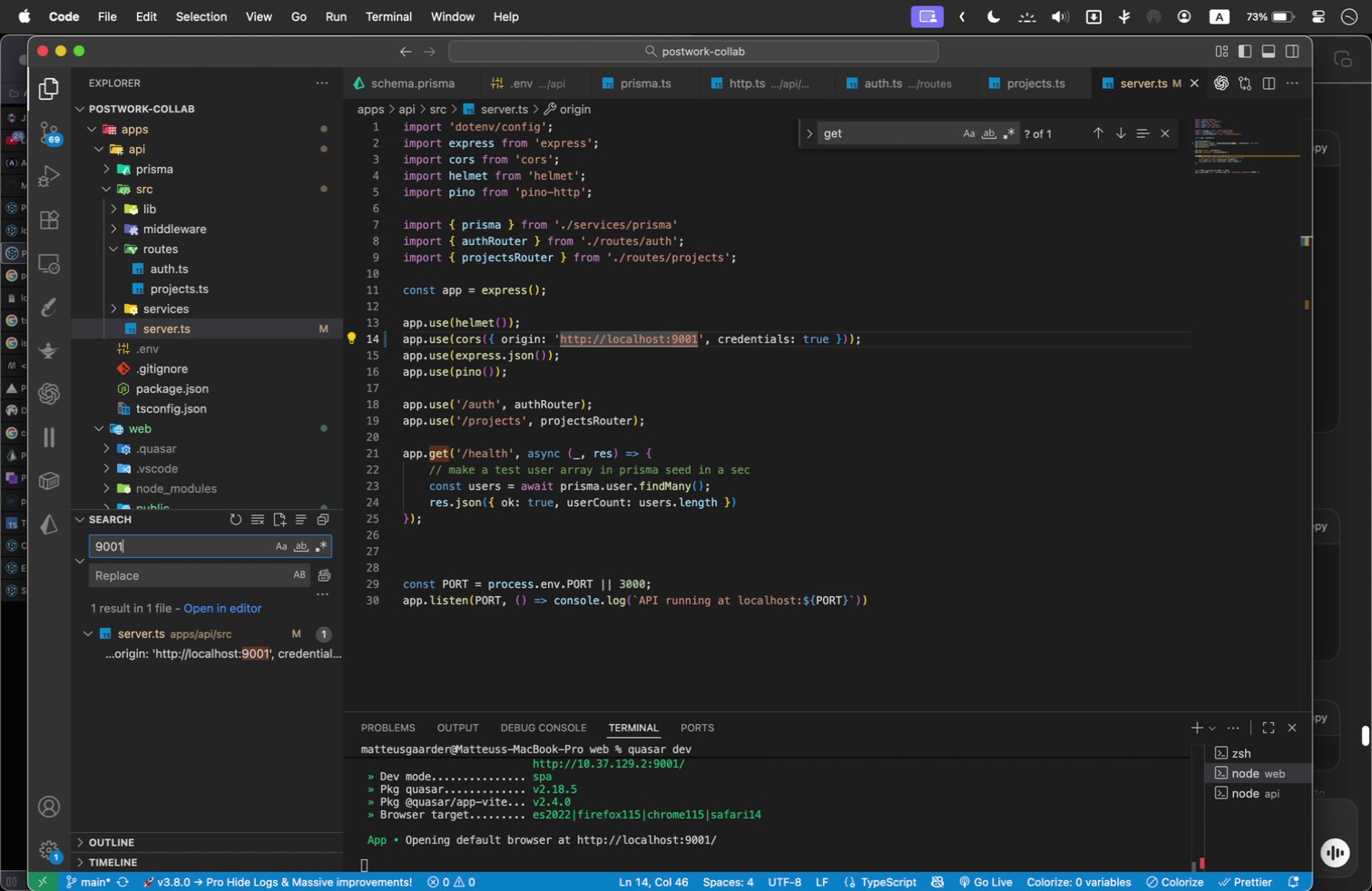 
key(Meta+Shift+Tab)
 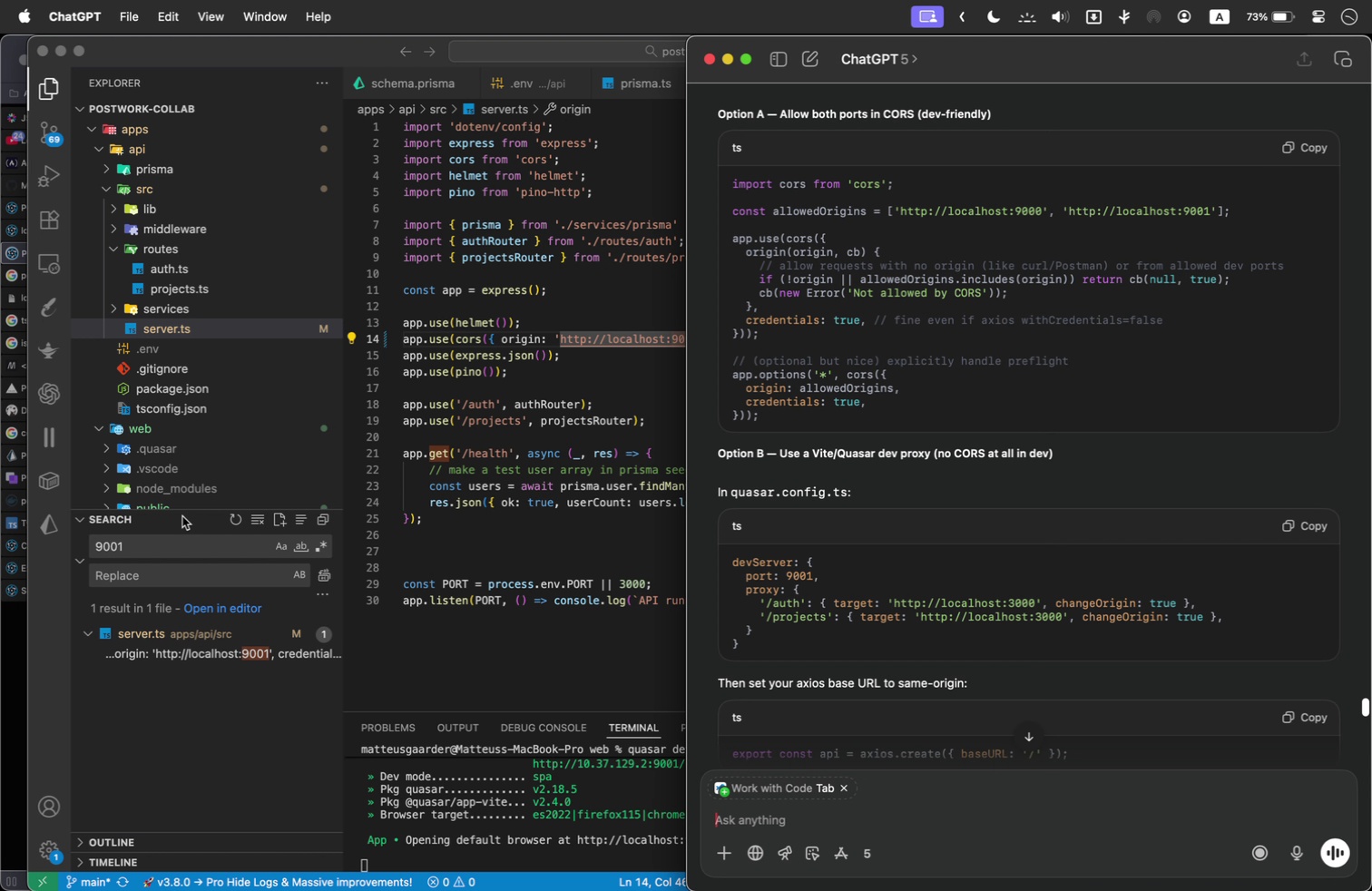 
wait(6.13)
 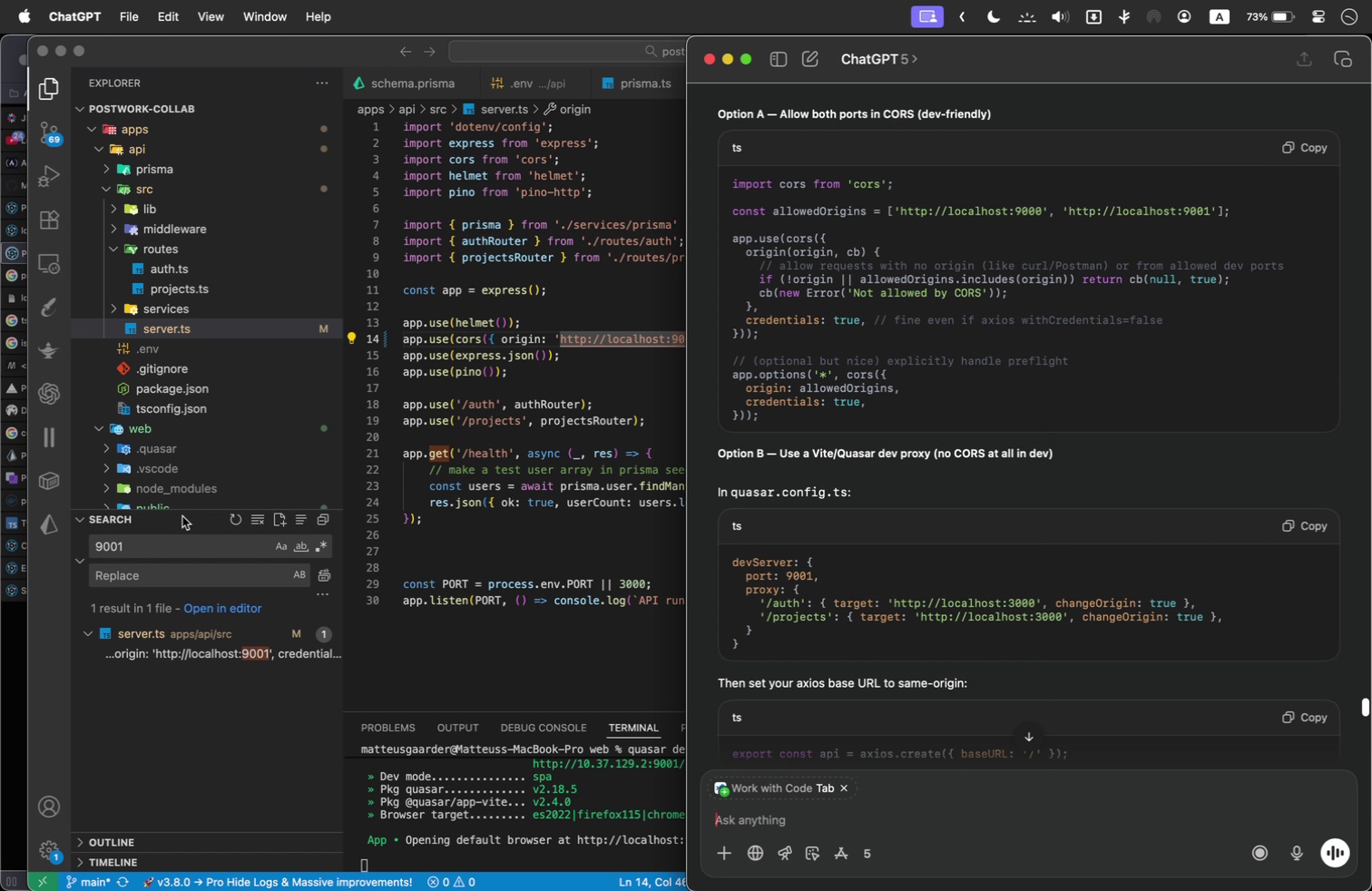 
scroll: coordinate [973, 500], scroll_direction: down, amount: 10.0
 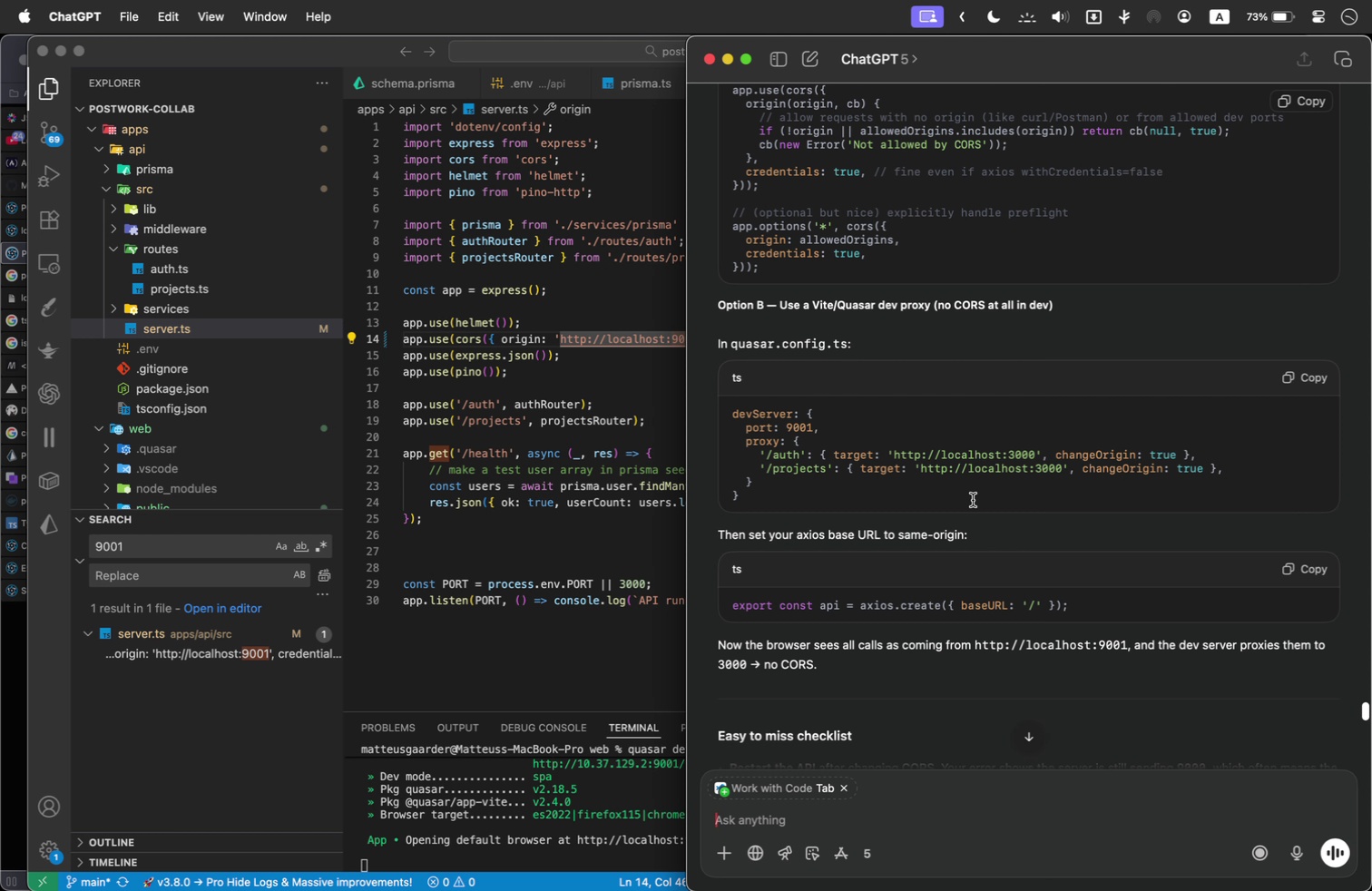 
wait(10.17)
 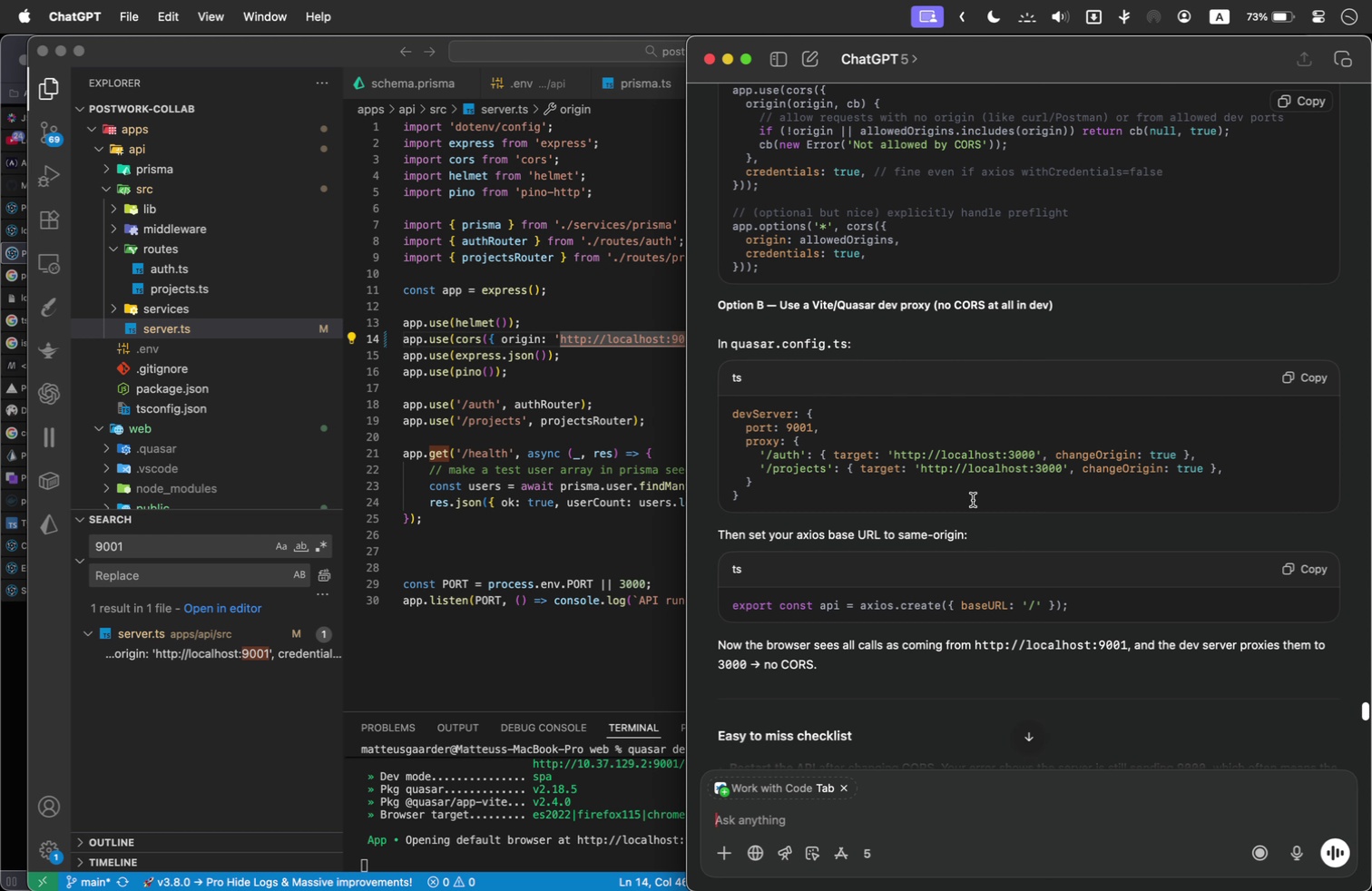 
left_click([450, 424])
 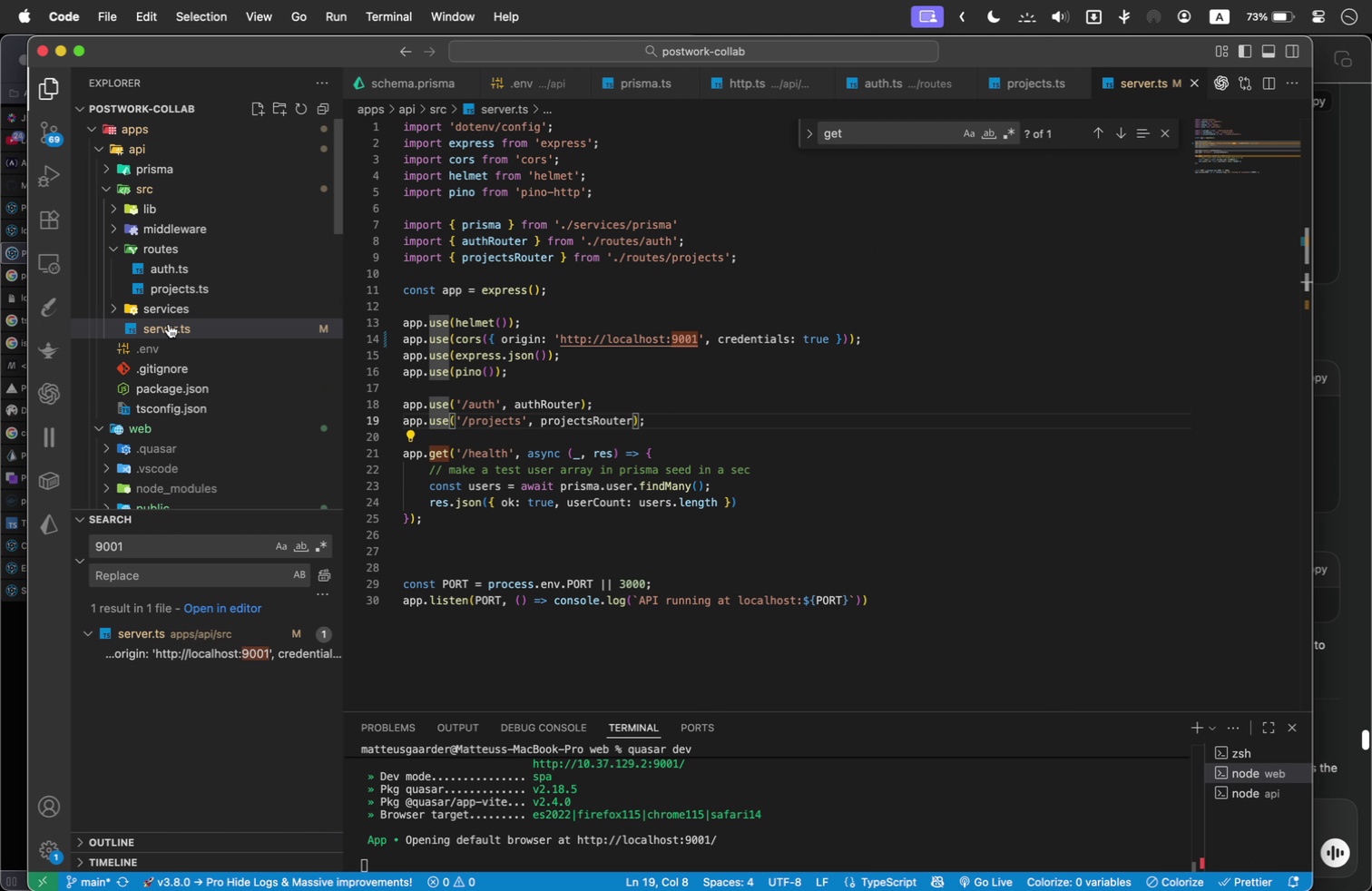 
scroll: coordinate [180, 430], scroll_direction: down, amount: 1.0
 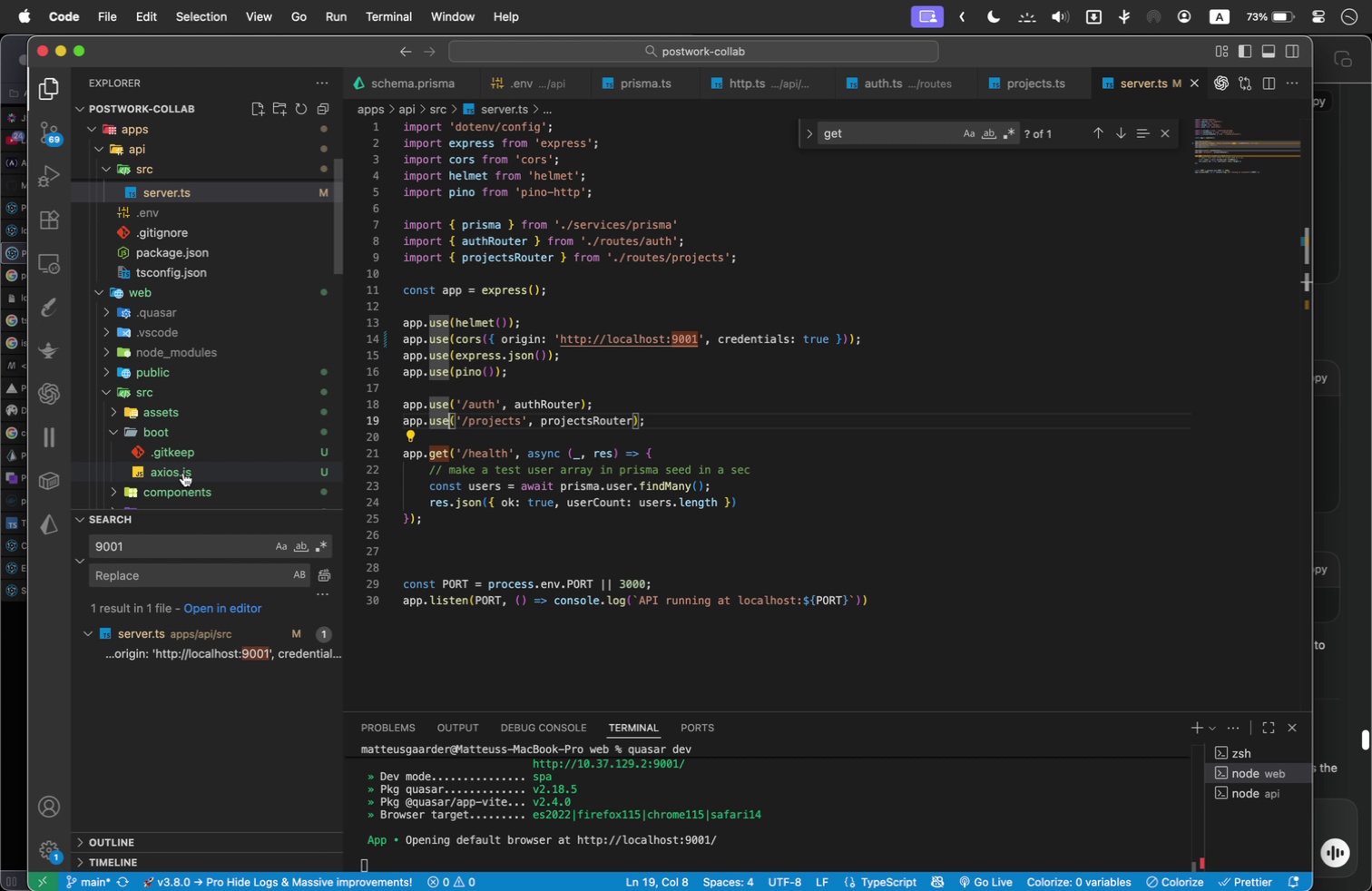 
left_click([186, 470])
 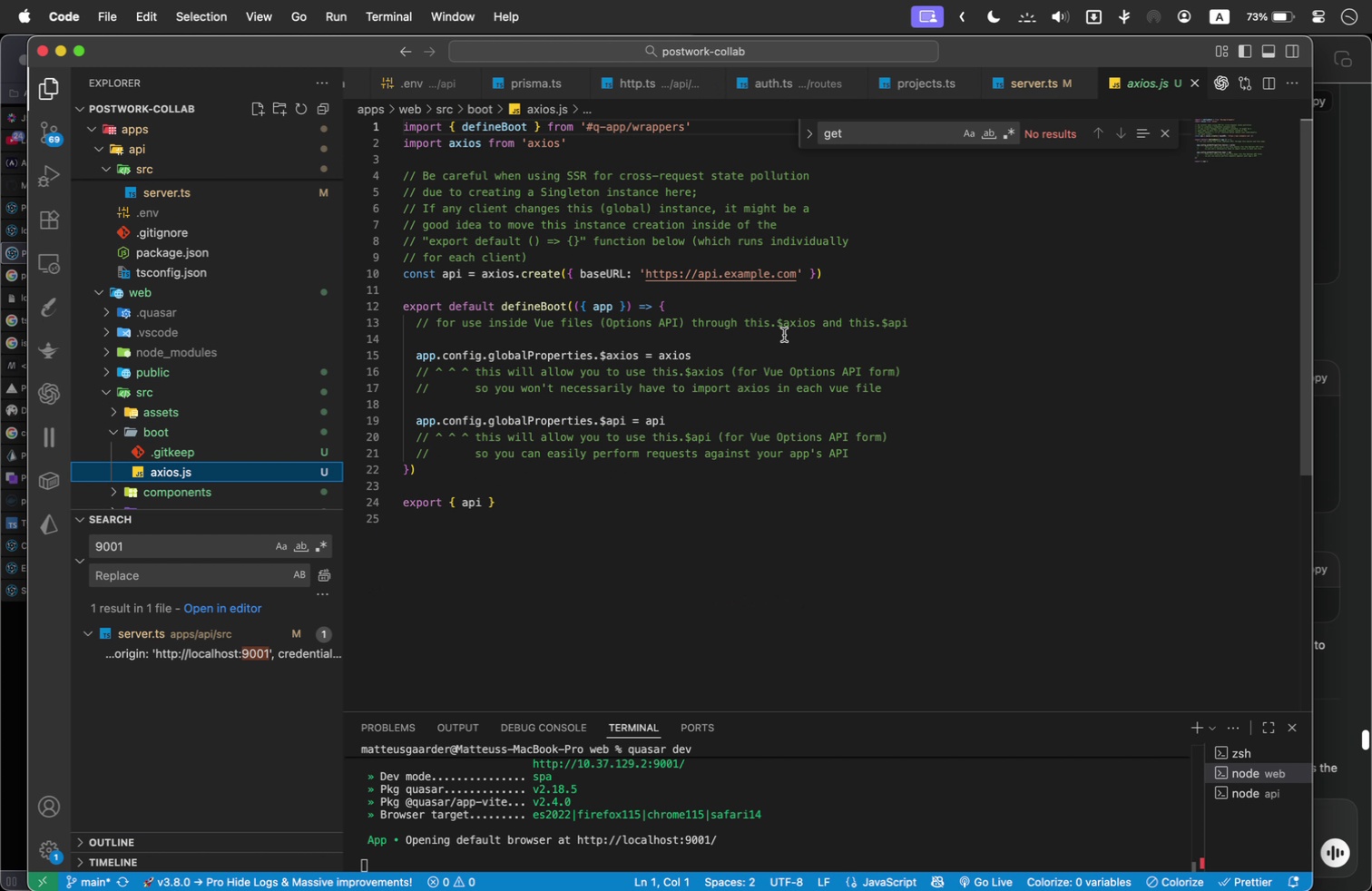 
wait(6.53)
 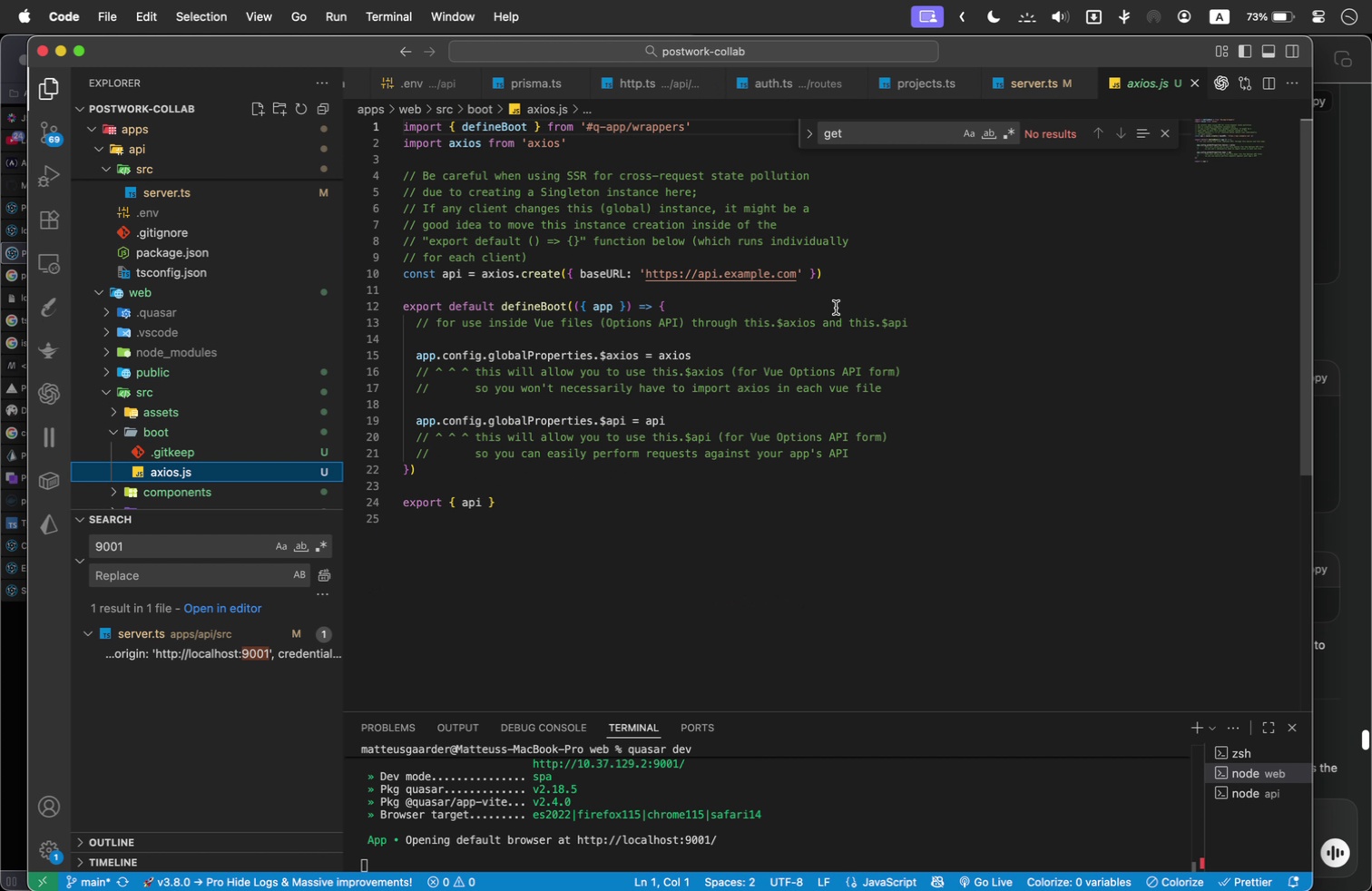 
hold_key(key=CommandLeft, duration=1.99)
 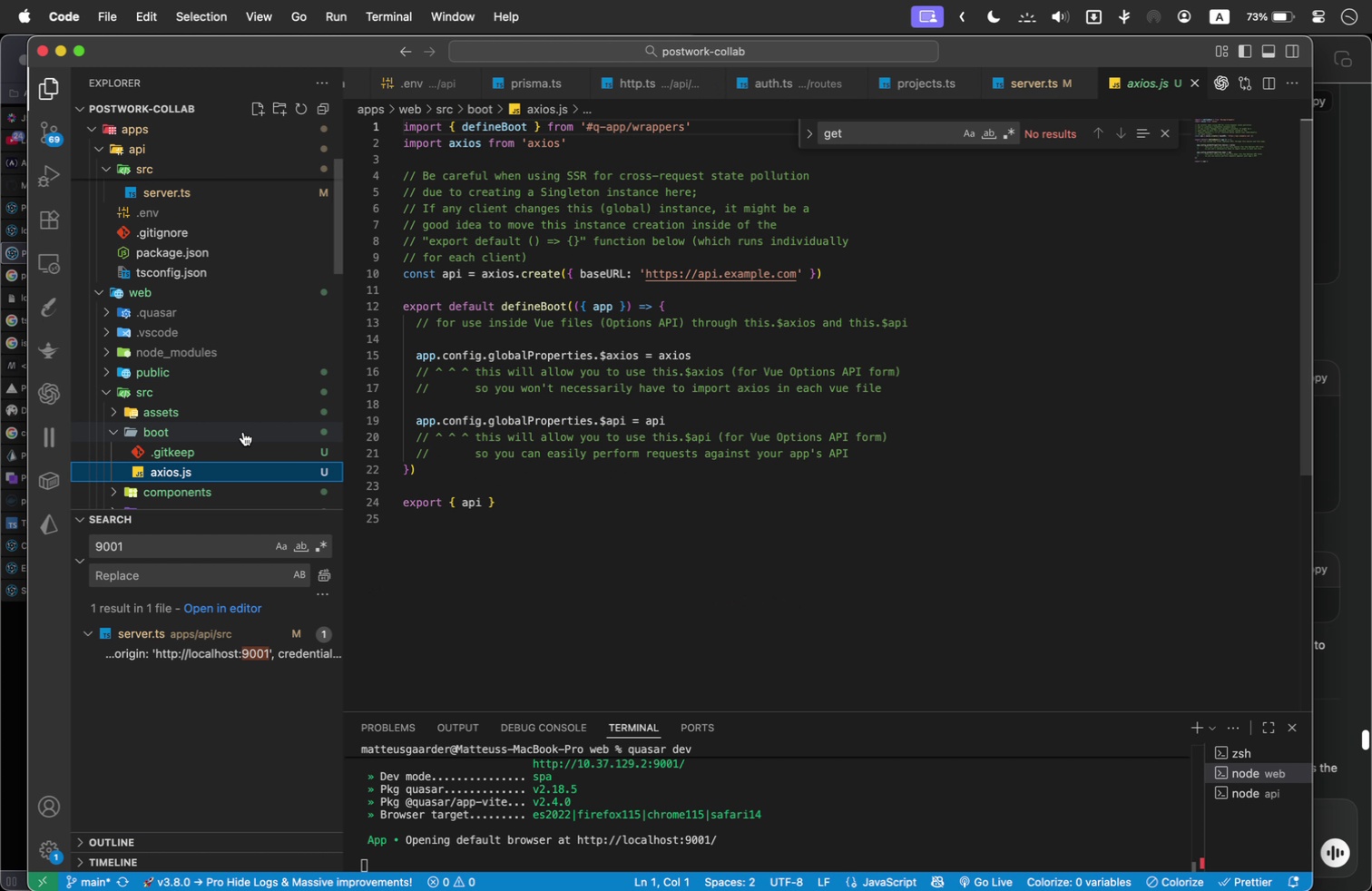 
scroll: coordinate [243, 432], scroll_direction: down, amount: 1.0
 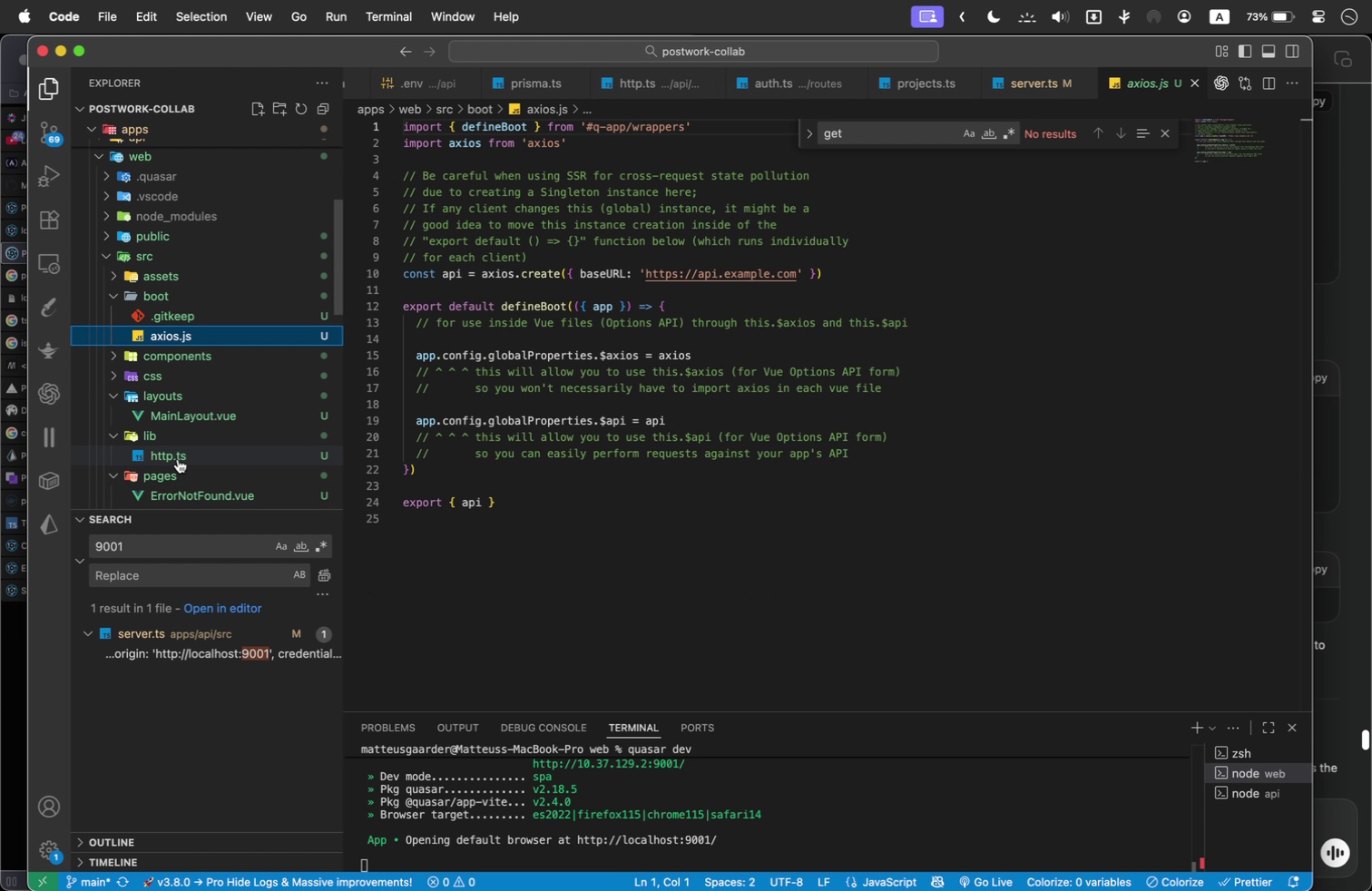 
left_click([180, 462])
 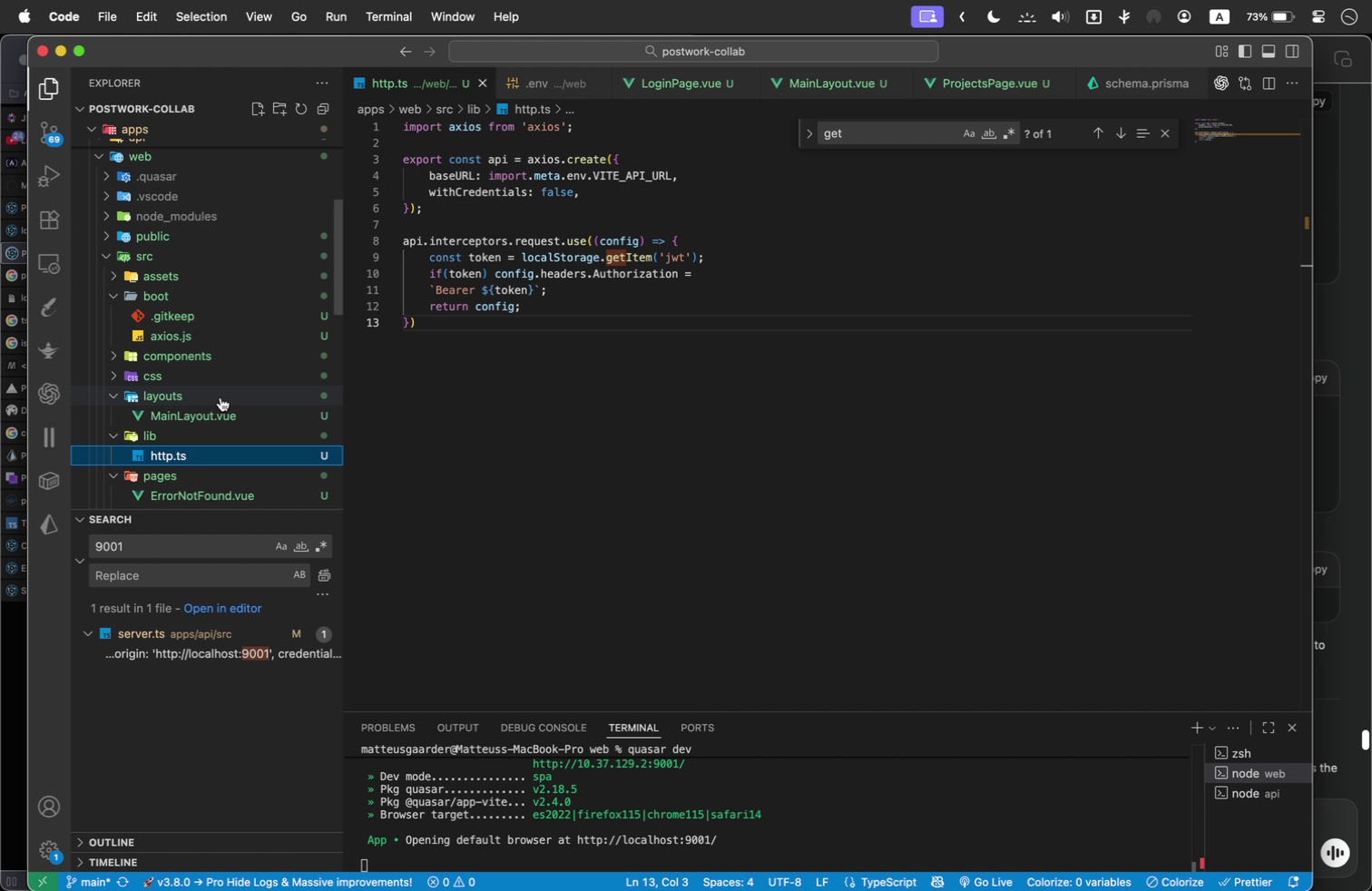 
wait(6.22)
 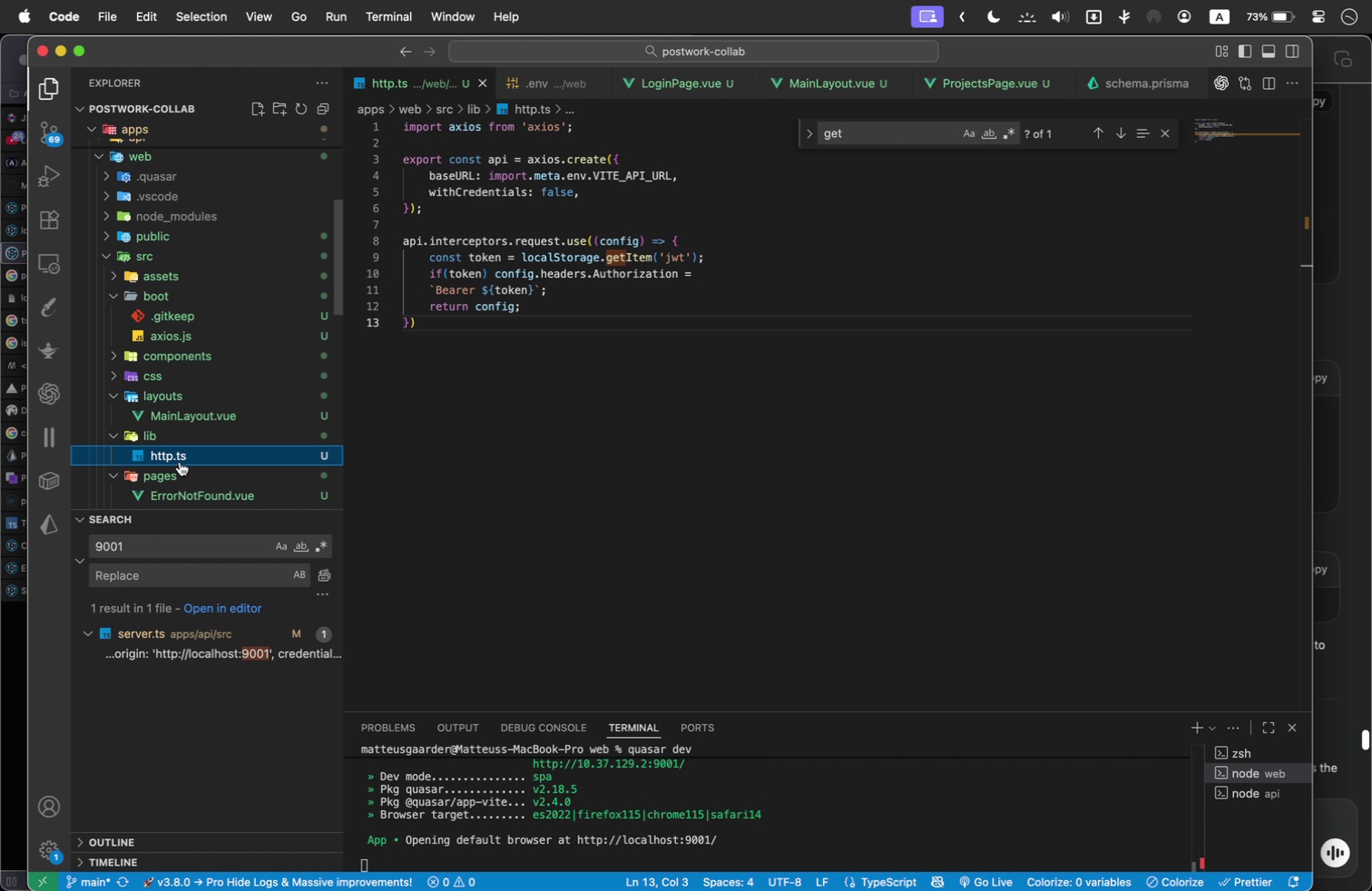 
scroll: coordinate [191, 448], scroll_direction: down, amount: 2.0
 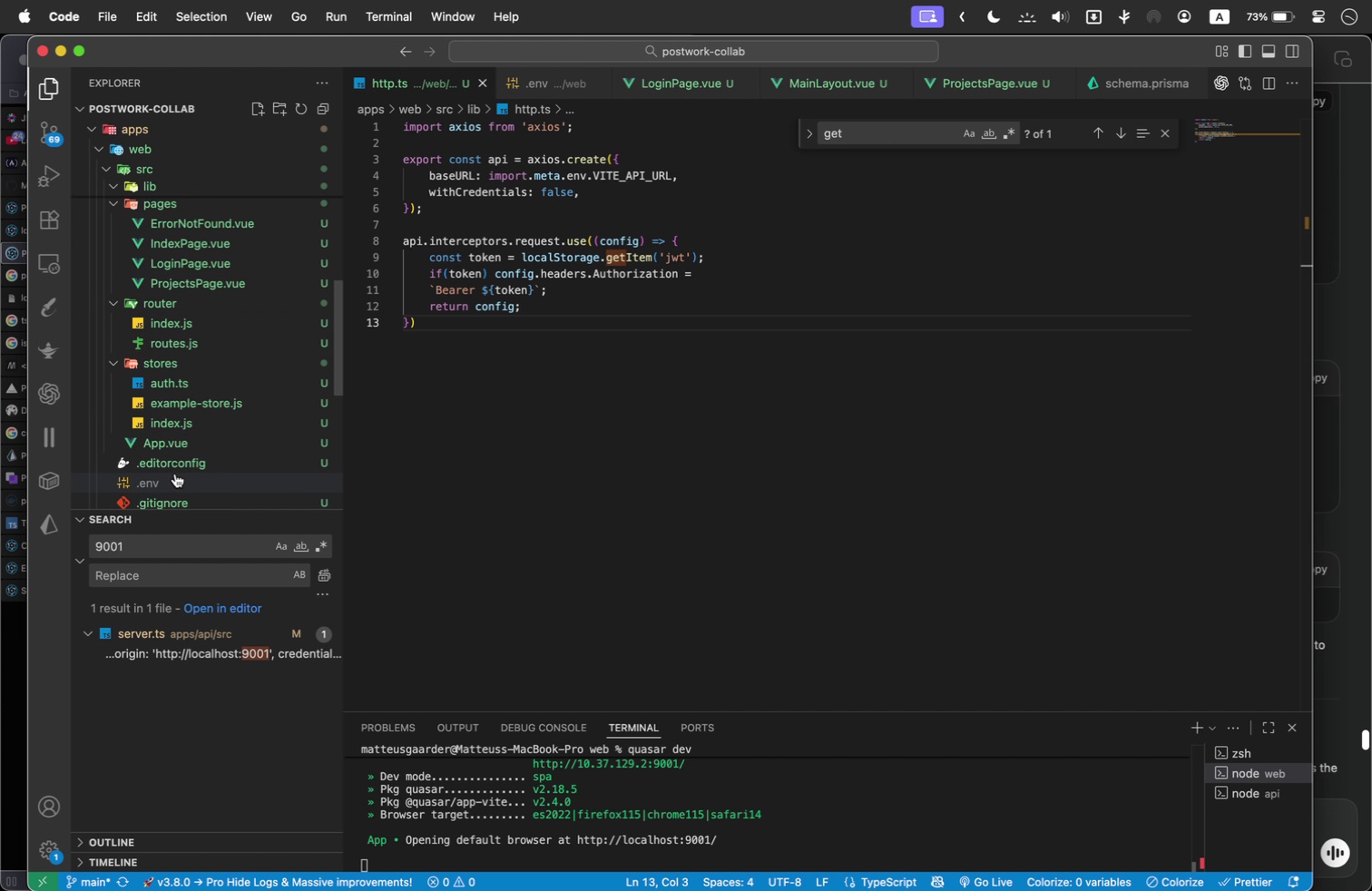 
left_click([175, 474])
 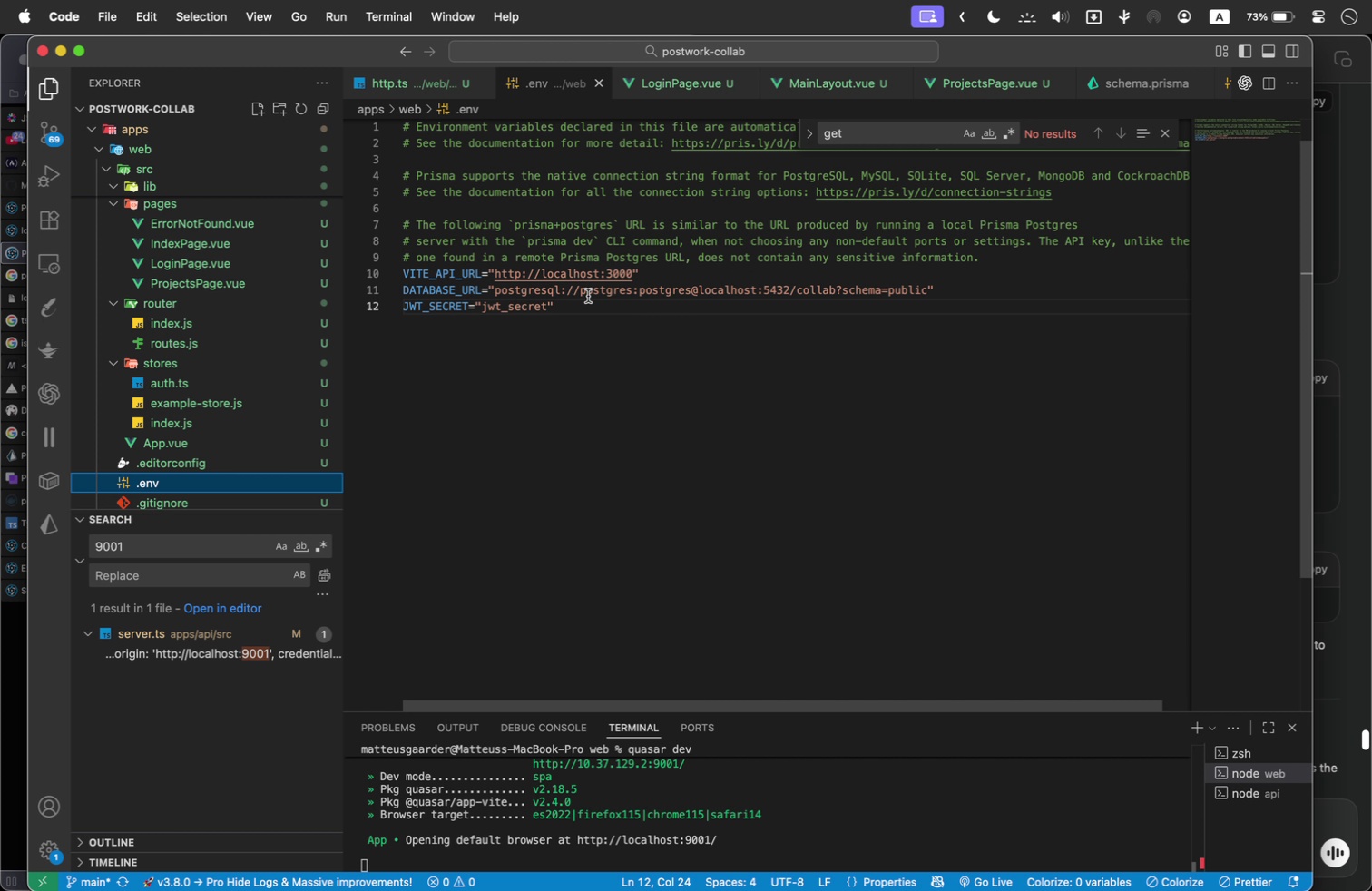 
wait(6.73)
 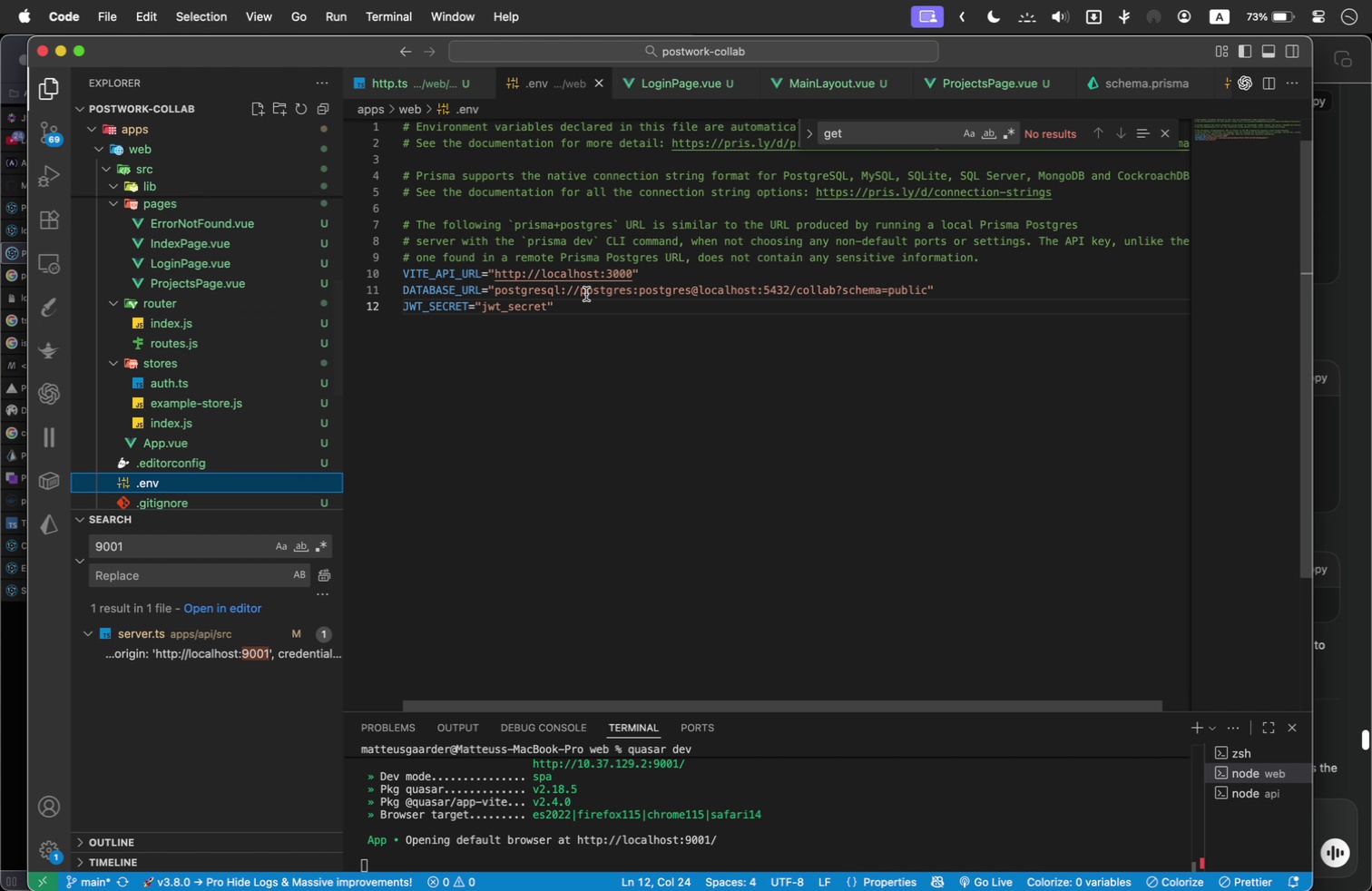 
scroll: coordinate [260, 444], scroll_direction: down, amount: 1.0
 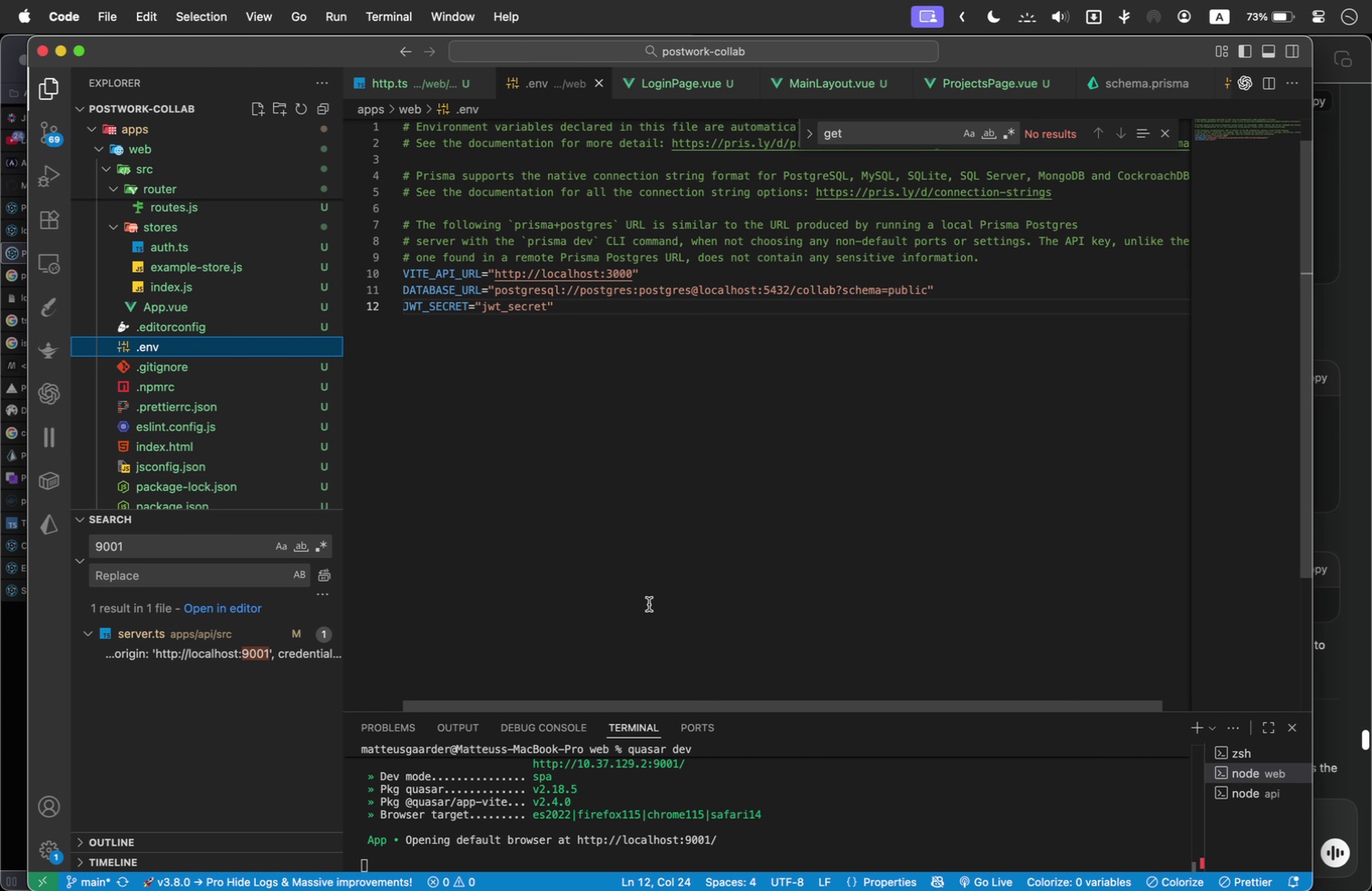 
key(Meta+Shift+Tab)
 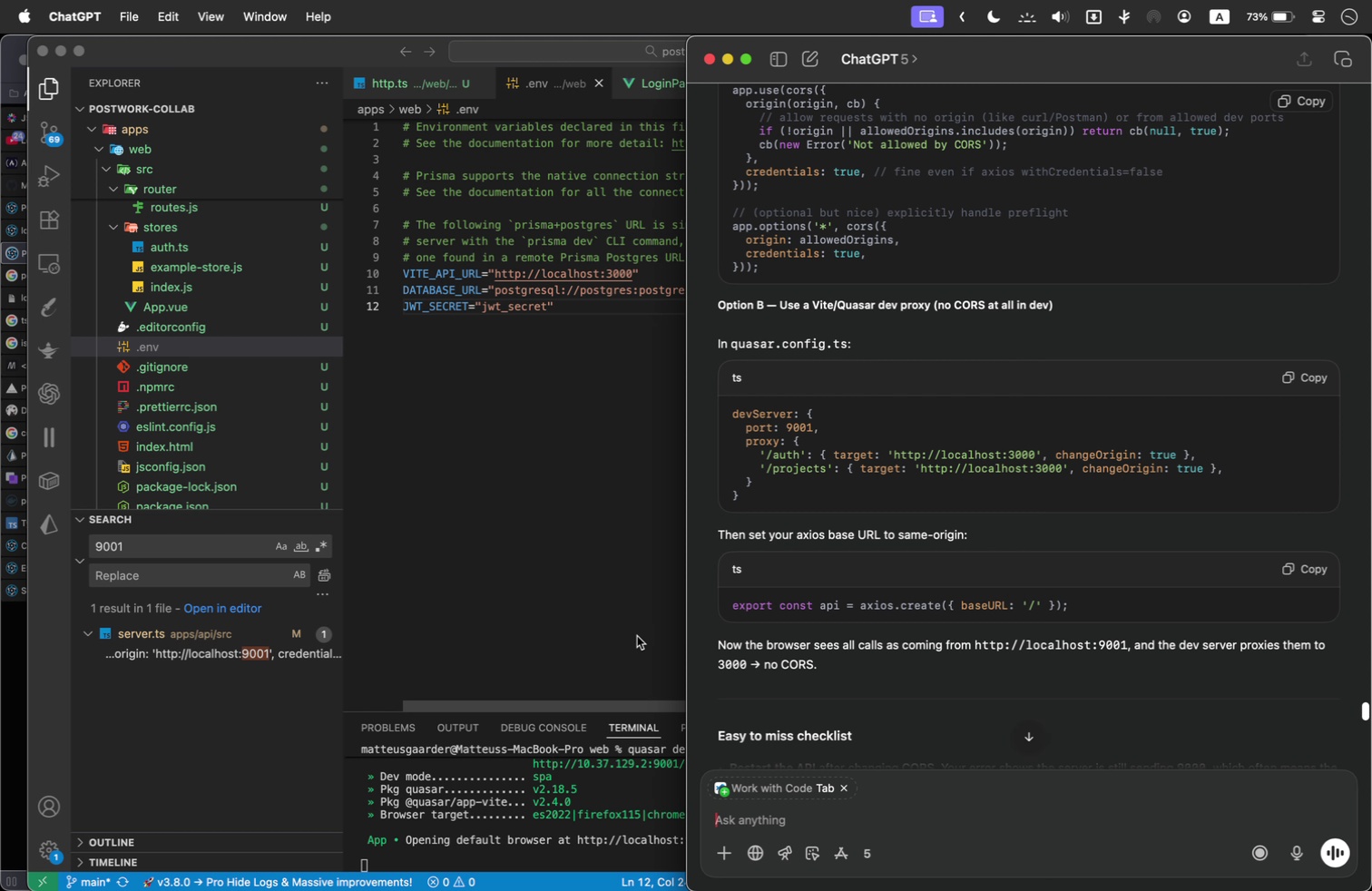 
wait(9.42)
 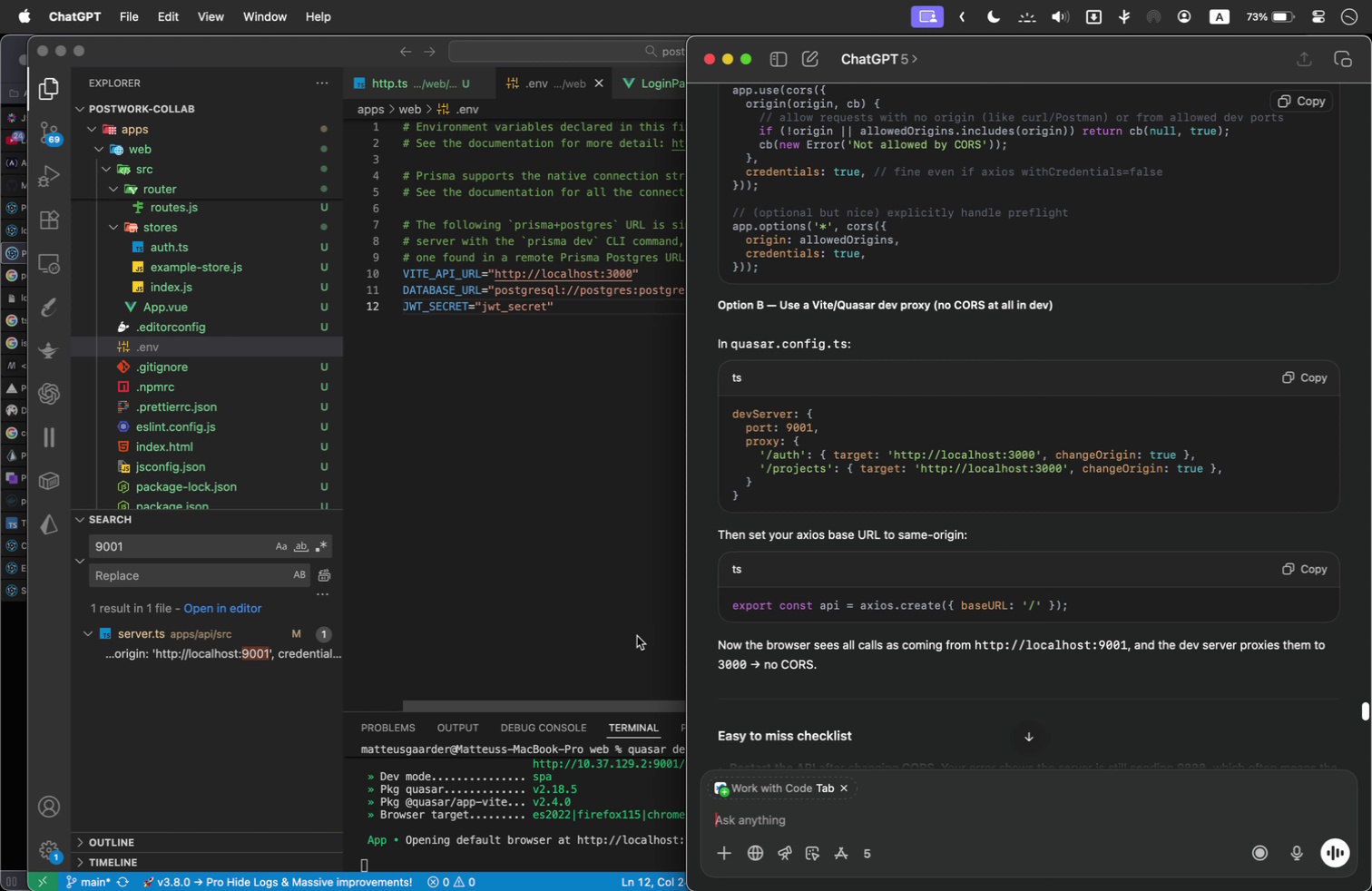 
scroll: coordinate [826, 543], scroll_direction: down, amount: 24.0
 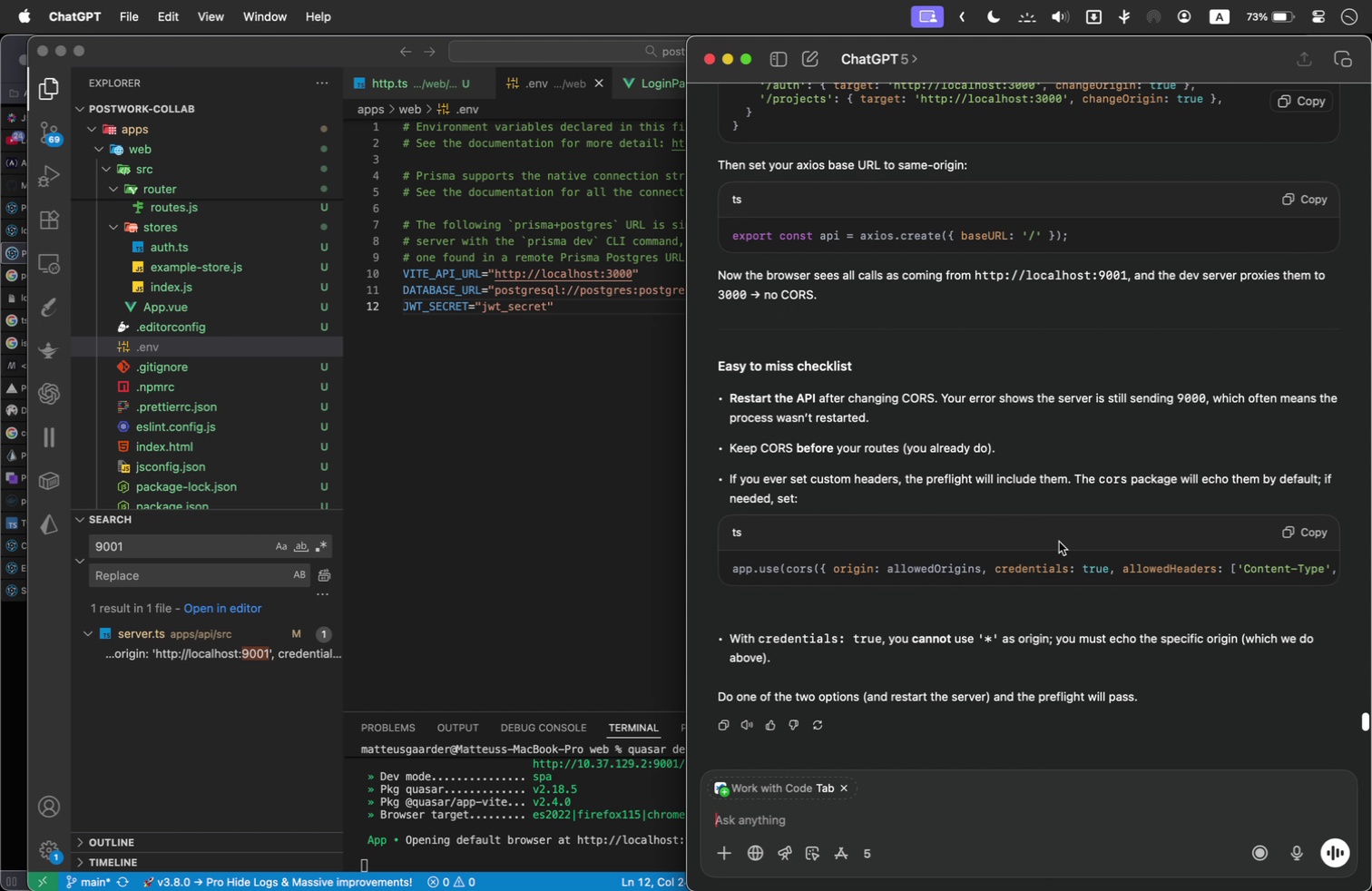 
scroll: coordinate [760, 468], scroll_direction: up, amount: 70.0
 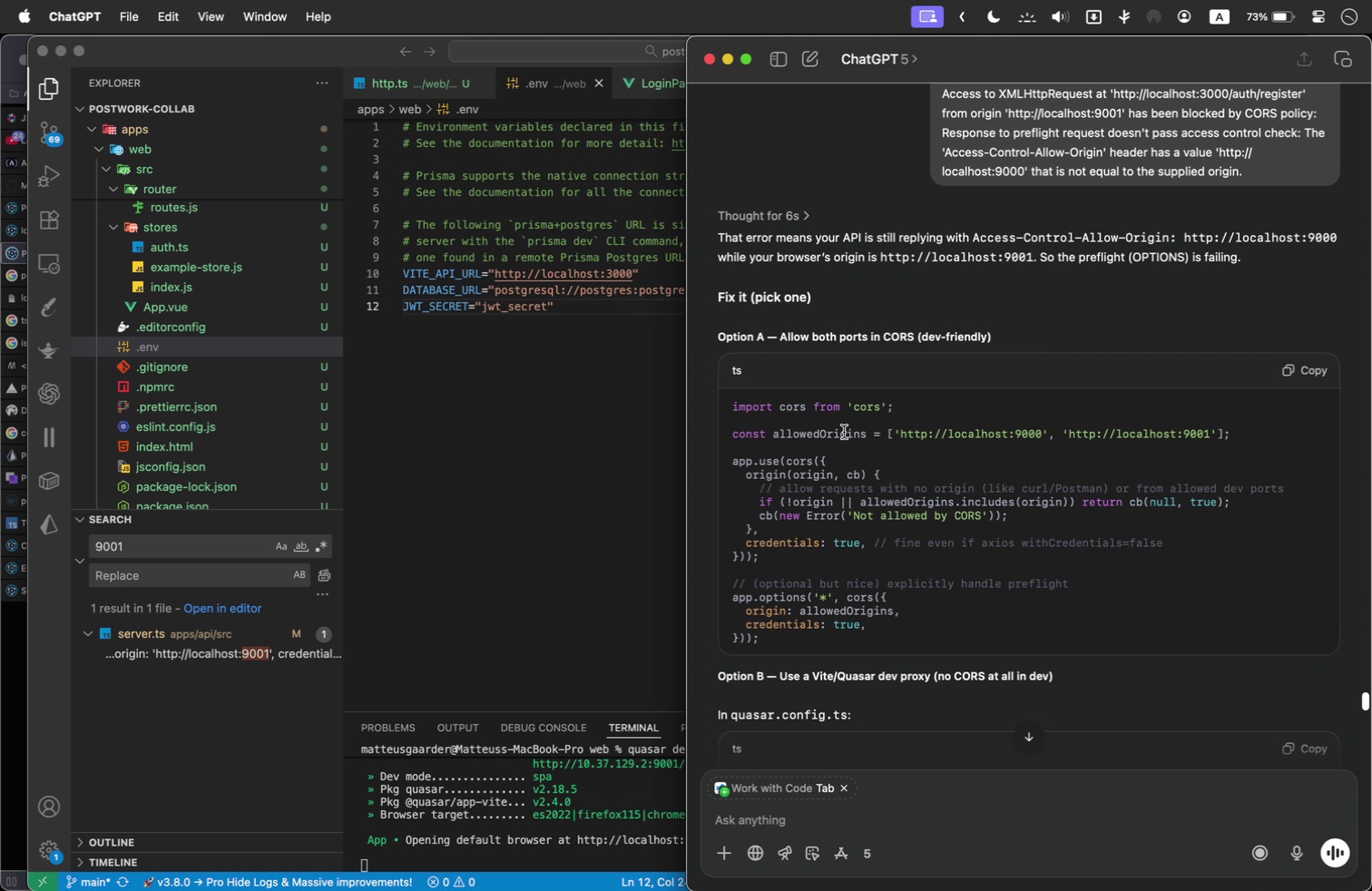 
wait(18.39)
 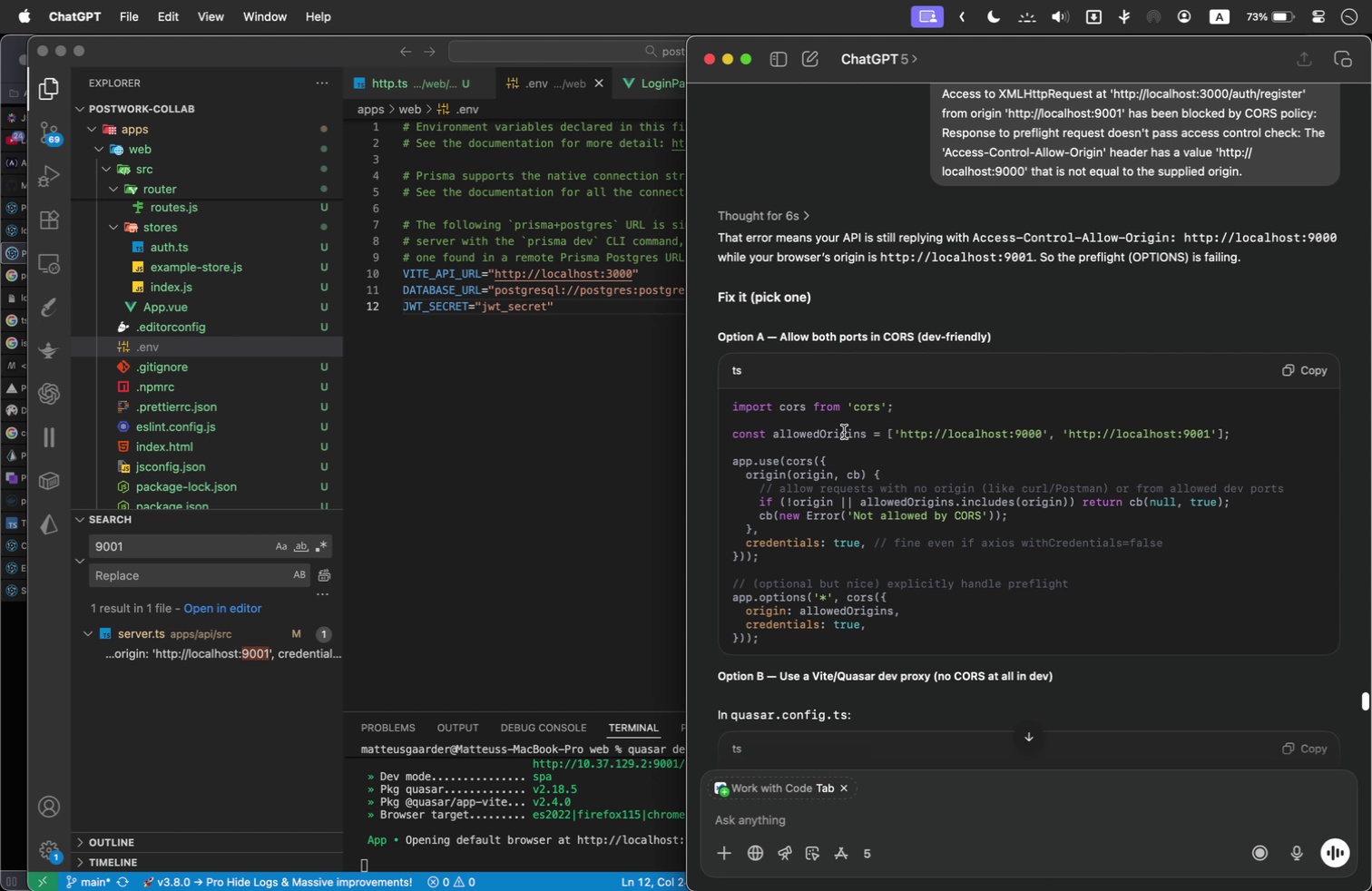 
left_click([564, 326])
 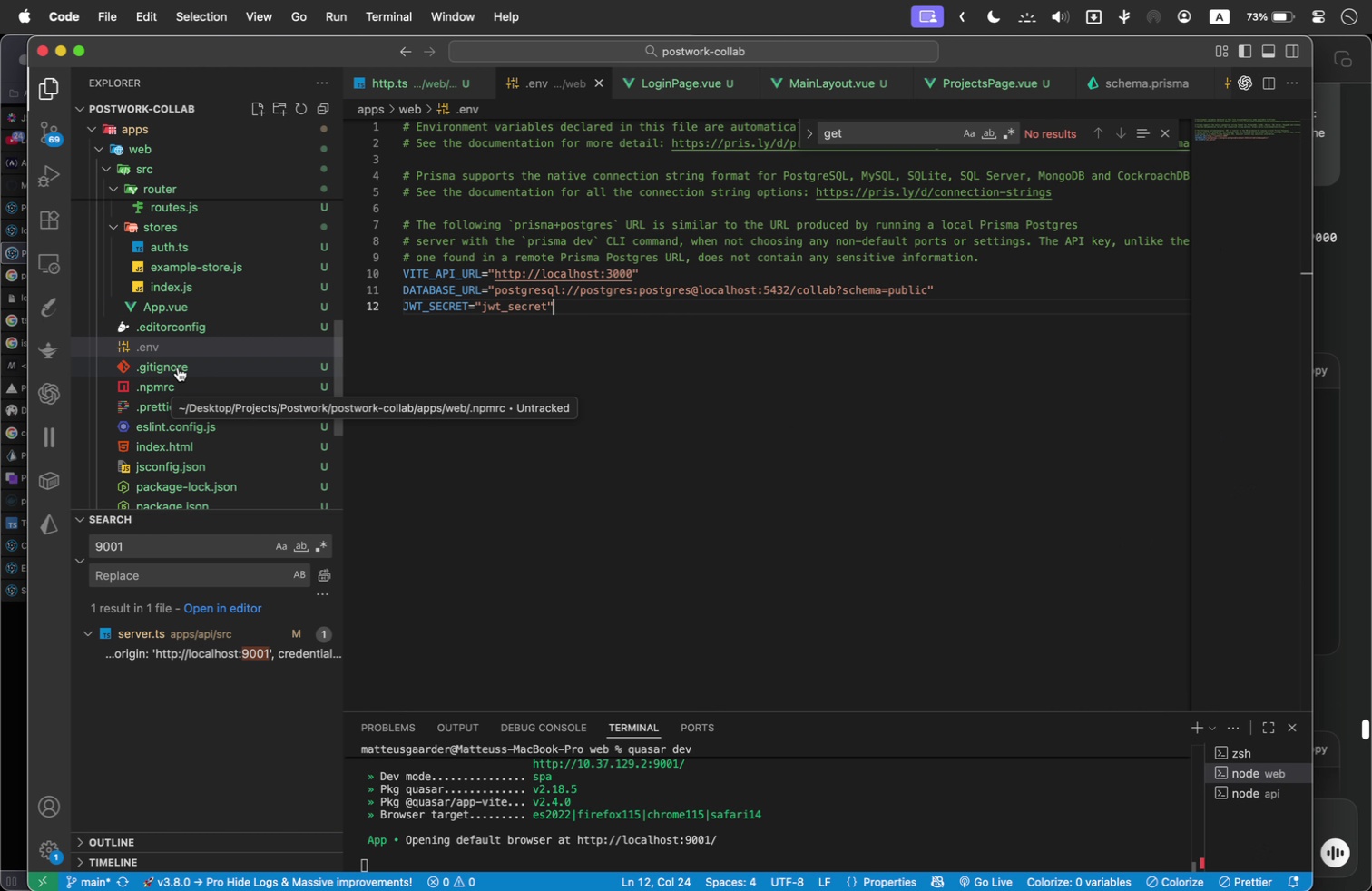 
scroll: coordinate [561, 380], scroll_direction: up, amount: 2.0
 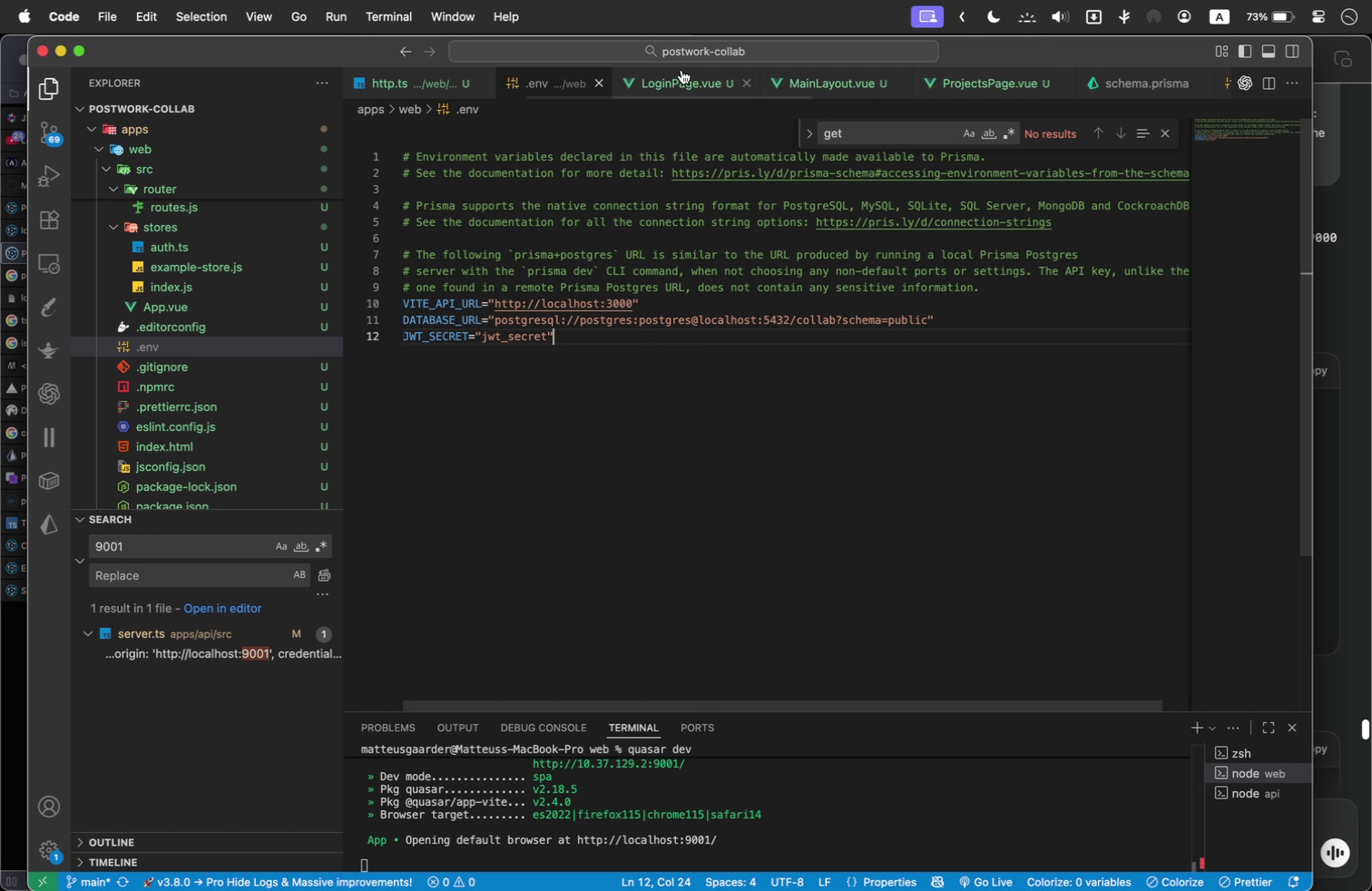 
left_click([678, 84])
 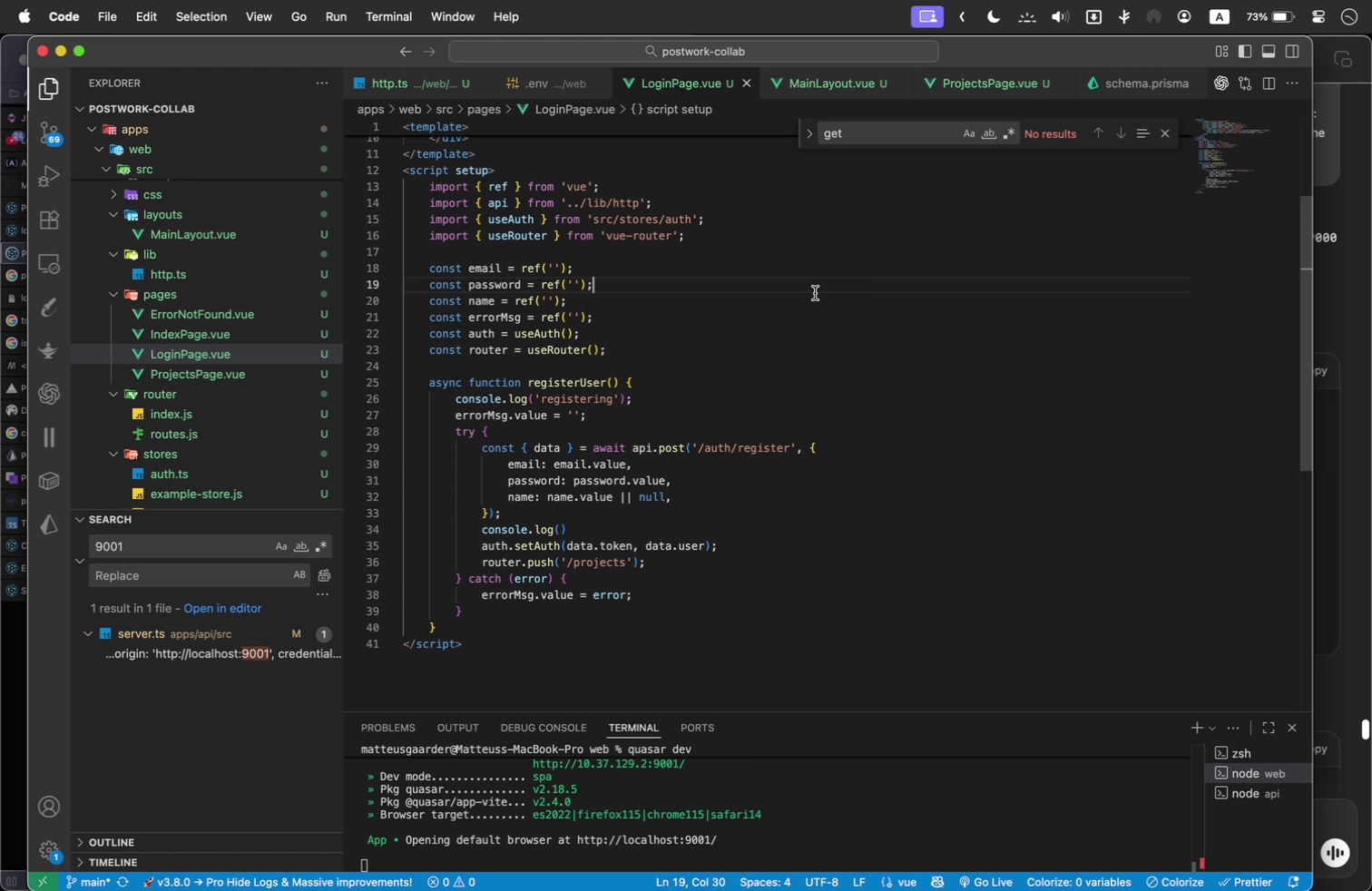 
wait(6.45)
 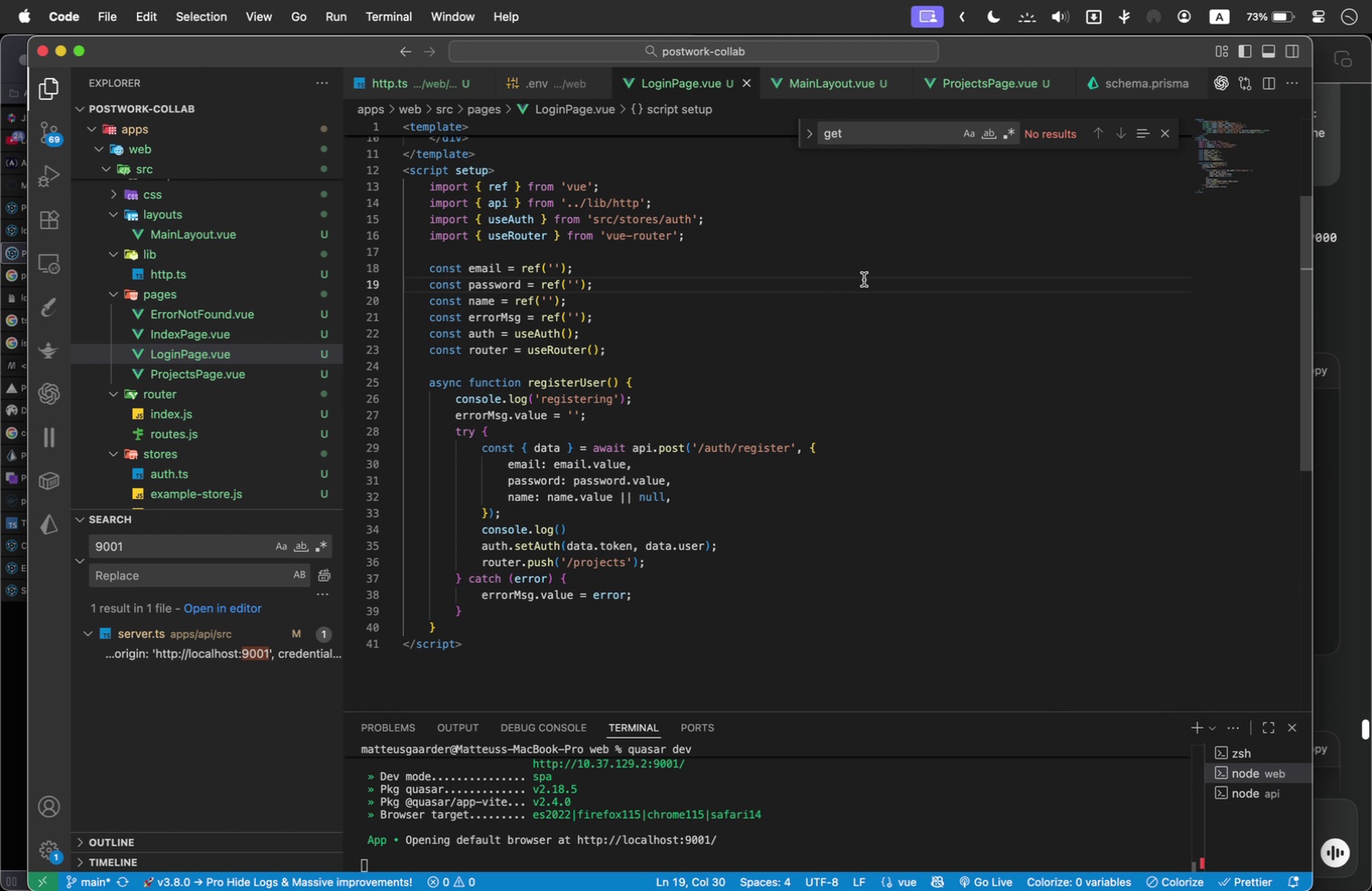 
scroll: coordinate [770, 279], scroll_direction: up, amount: 9.0
 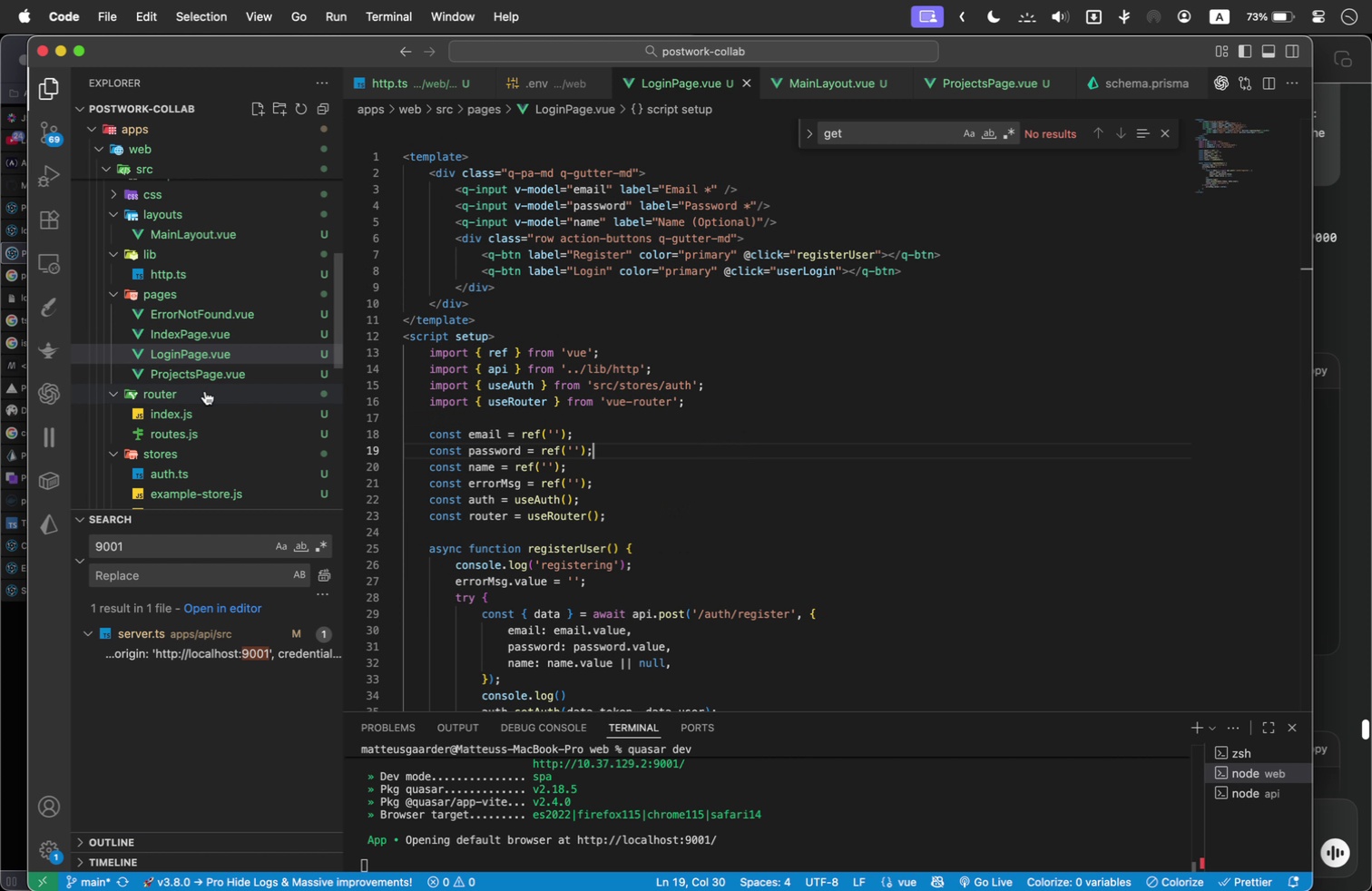 
wait(5.94)
 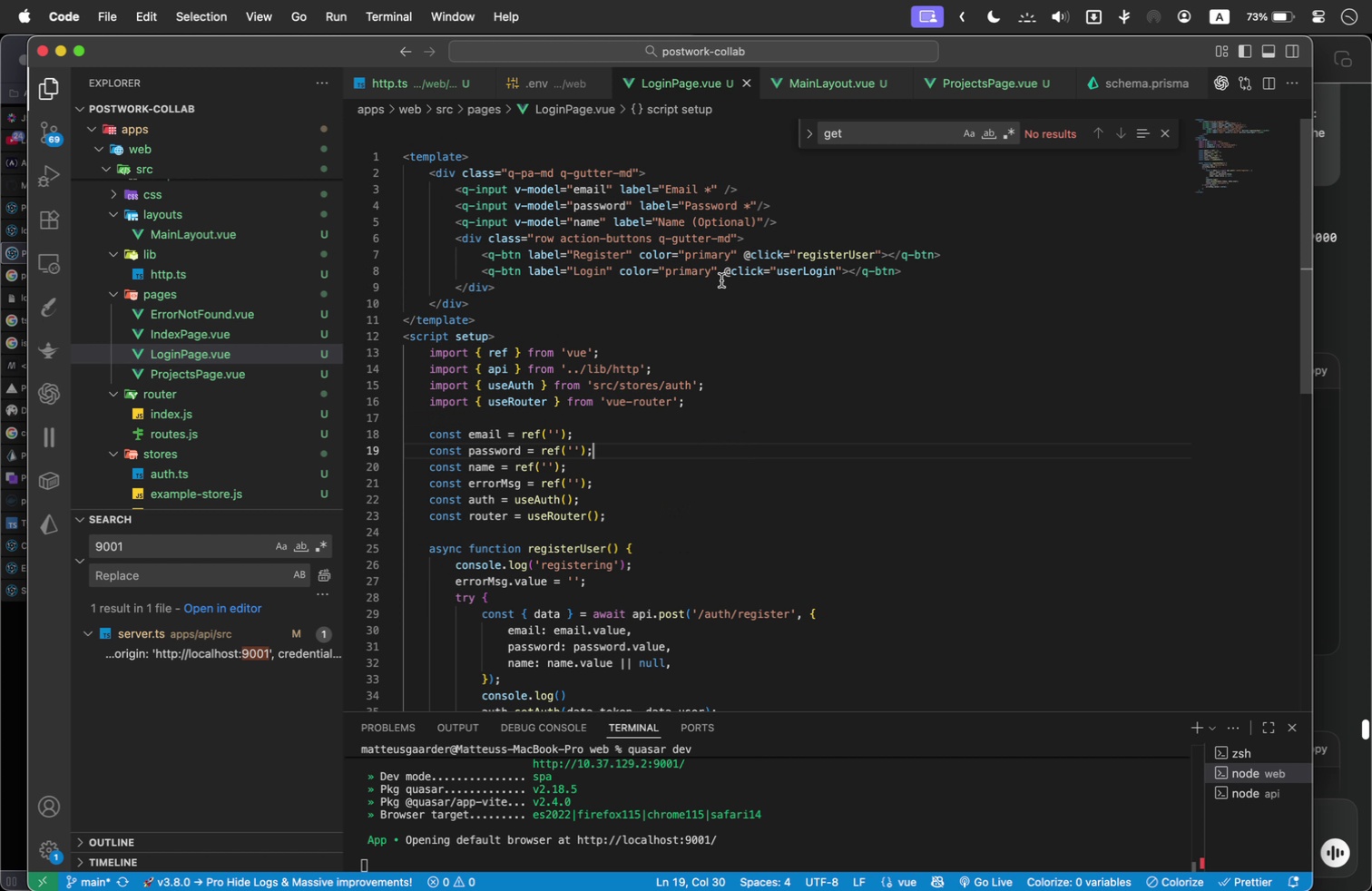 
left_click([838, 808])
 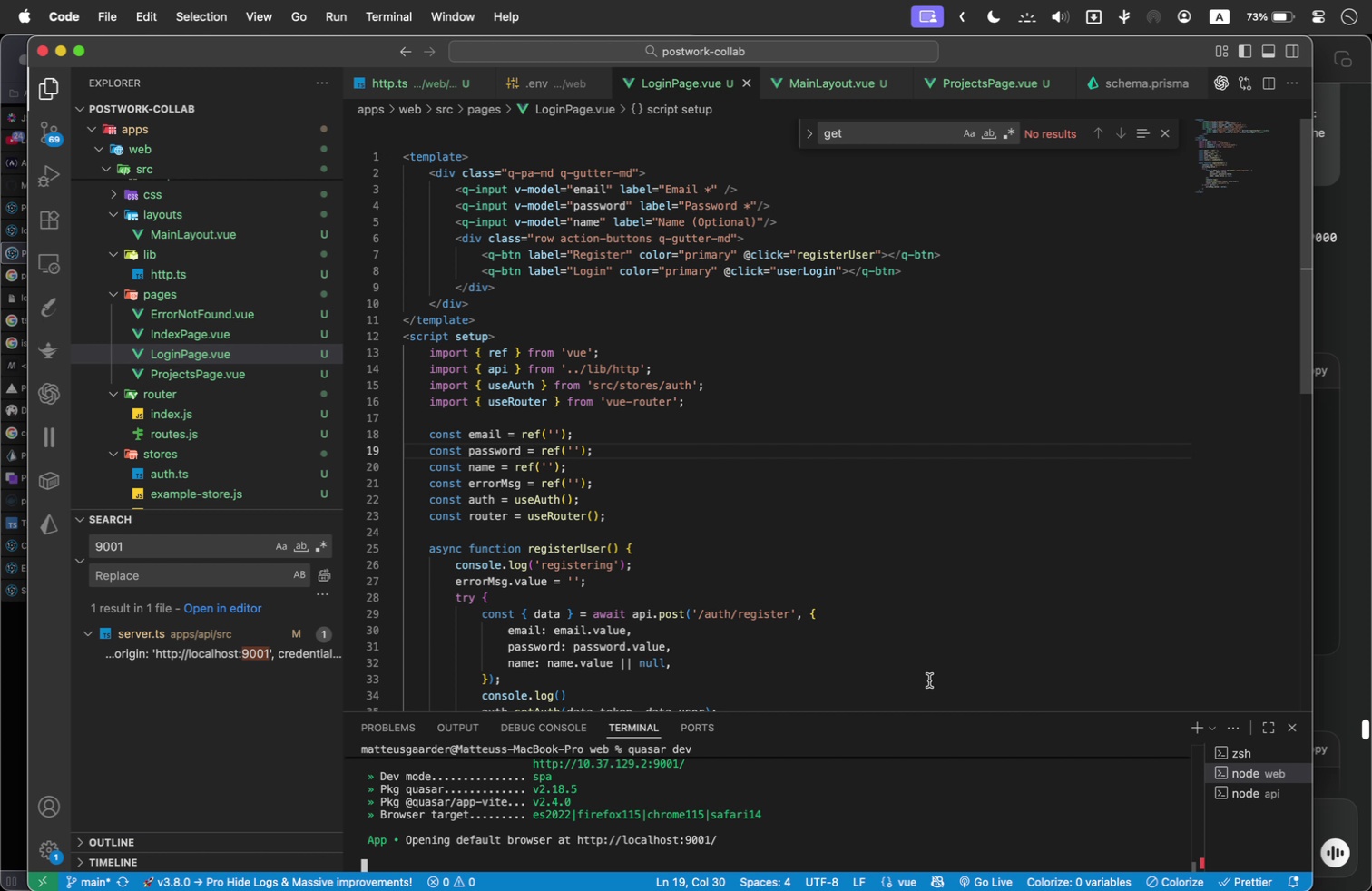 
wait(5.98)
 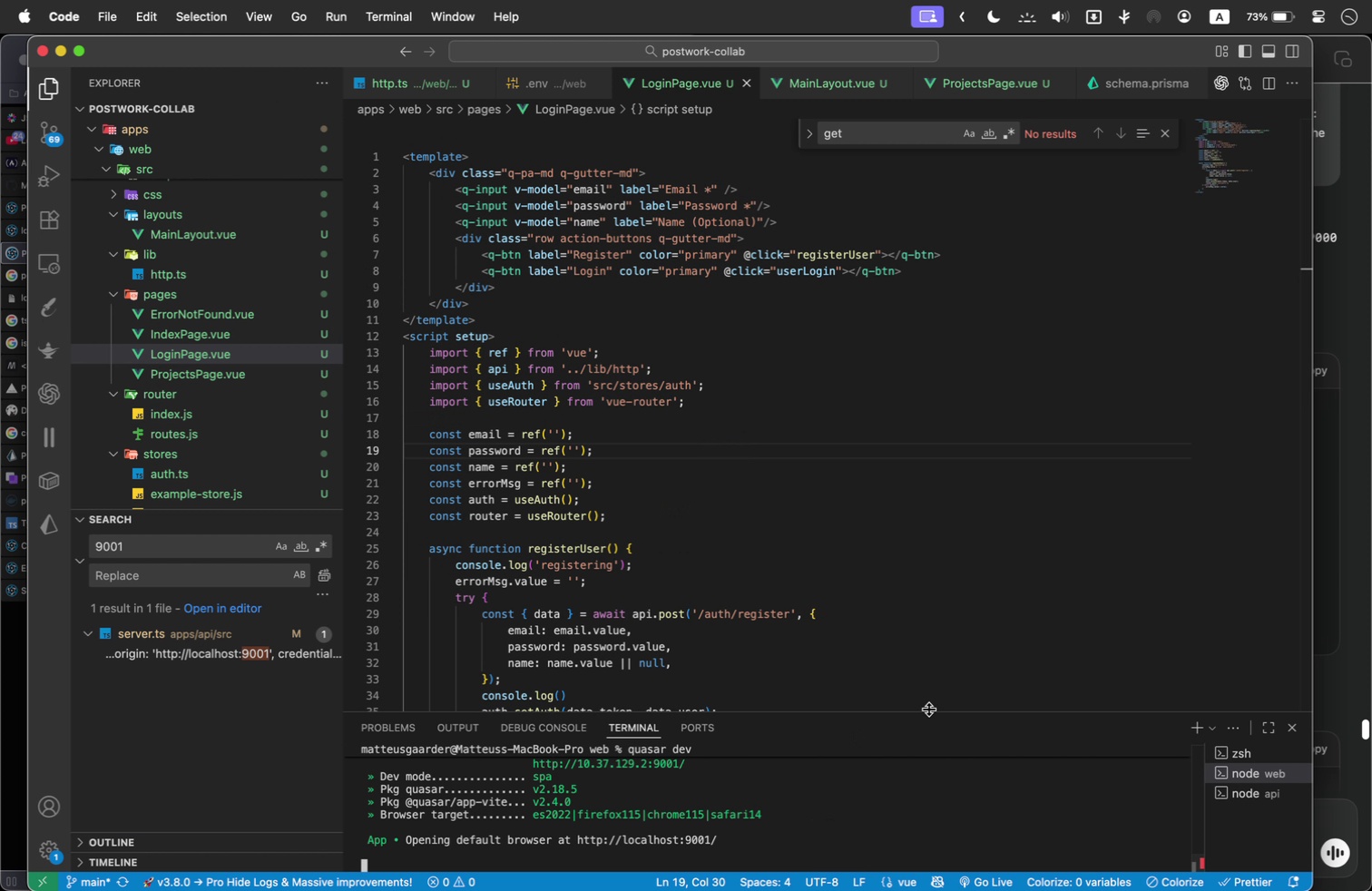 
key(Alt+Shift+OptionLeft)
 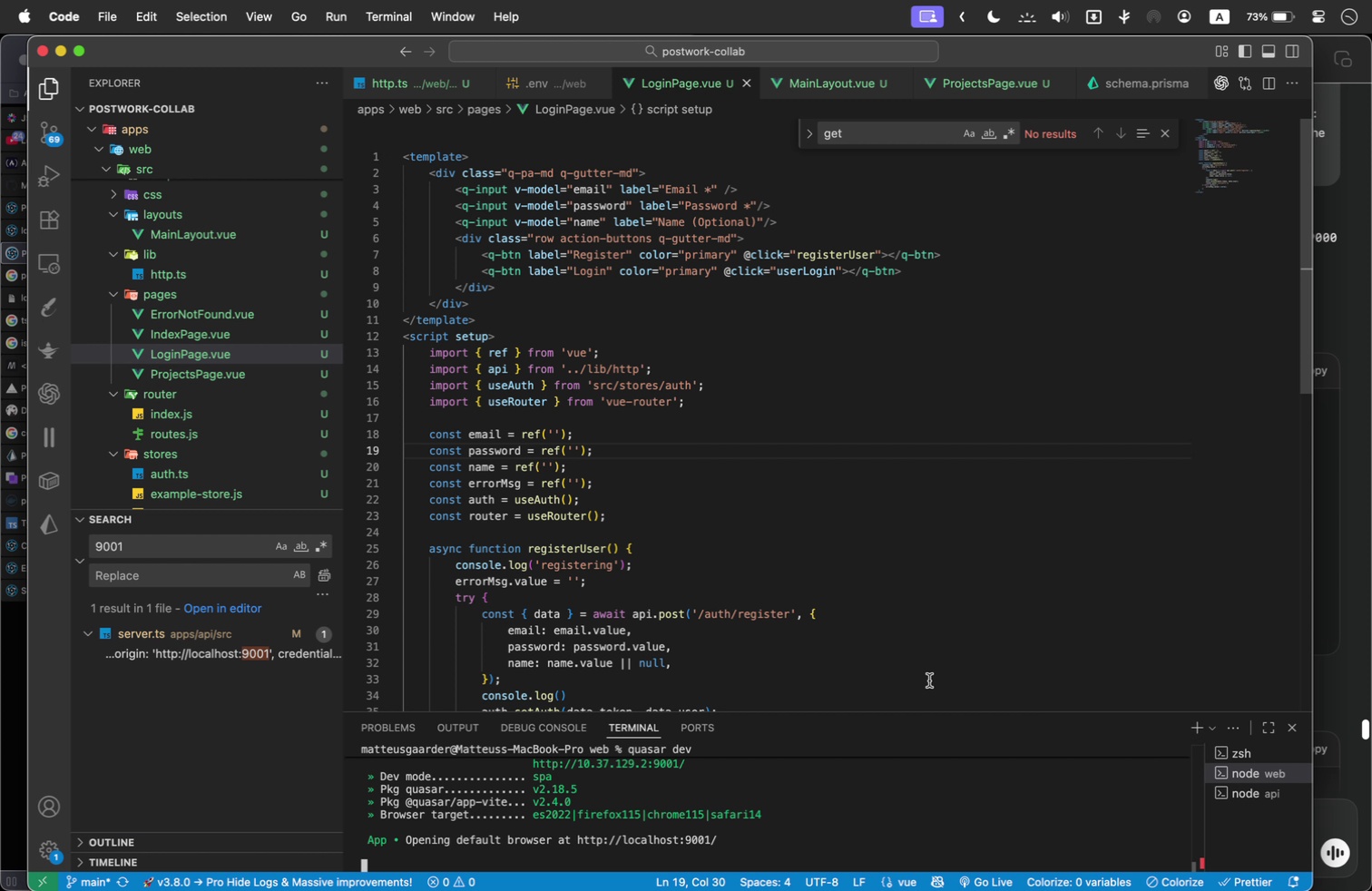 
key(Control+Shift+C)
 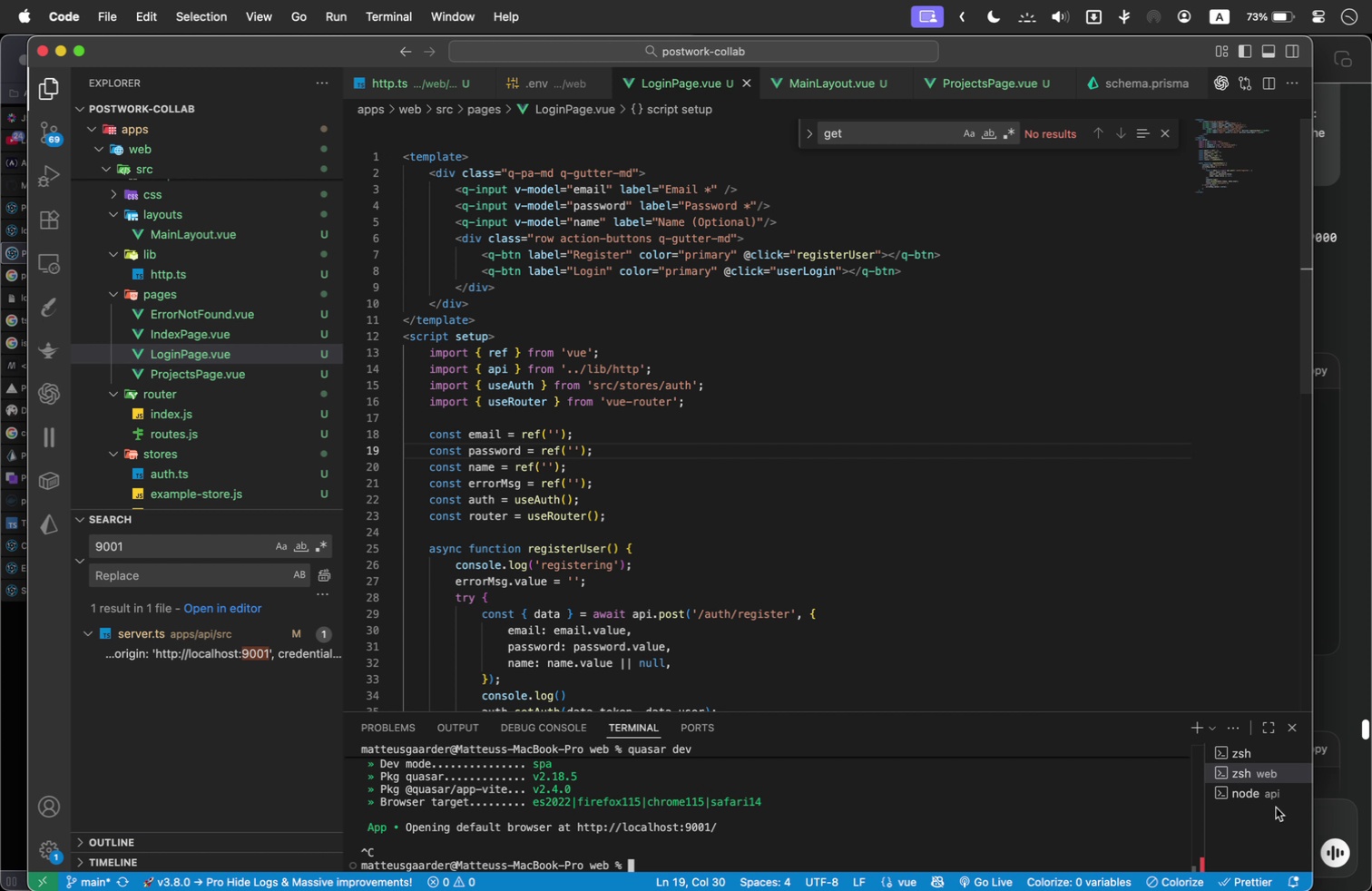 
left_click([1257, 797])
 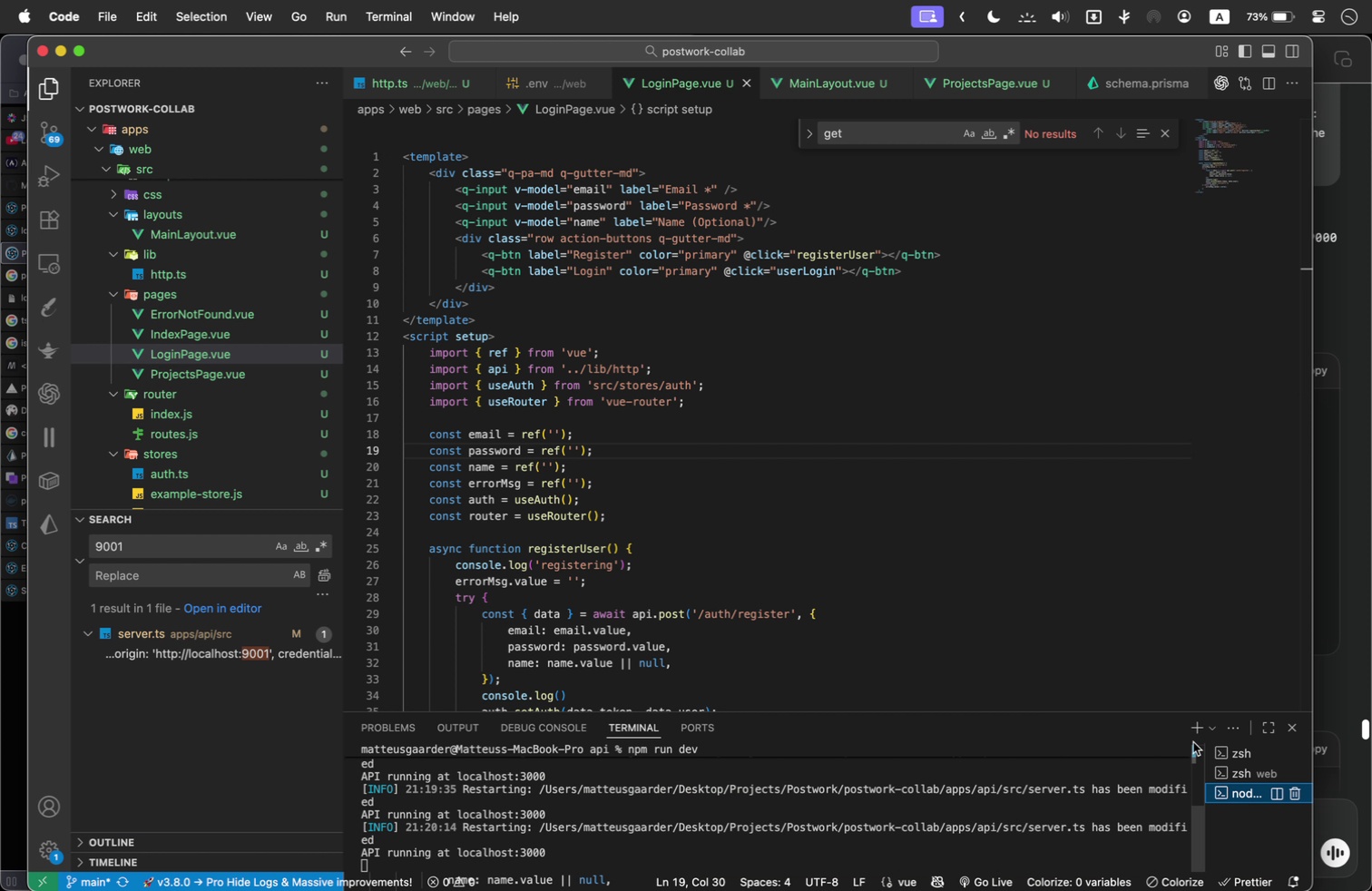 
left_click([1231, 749])
 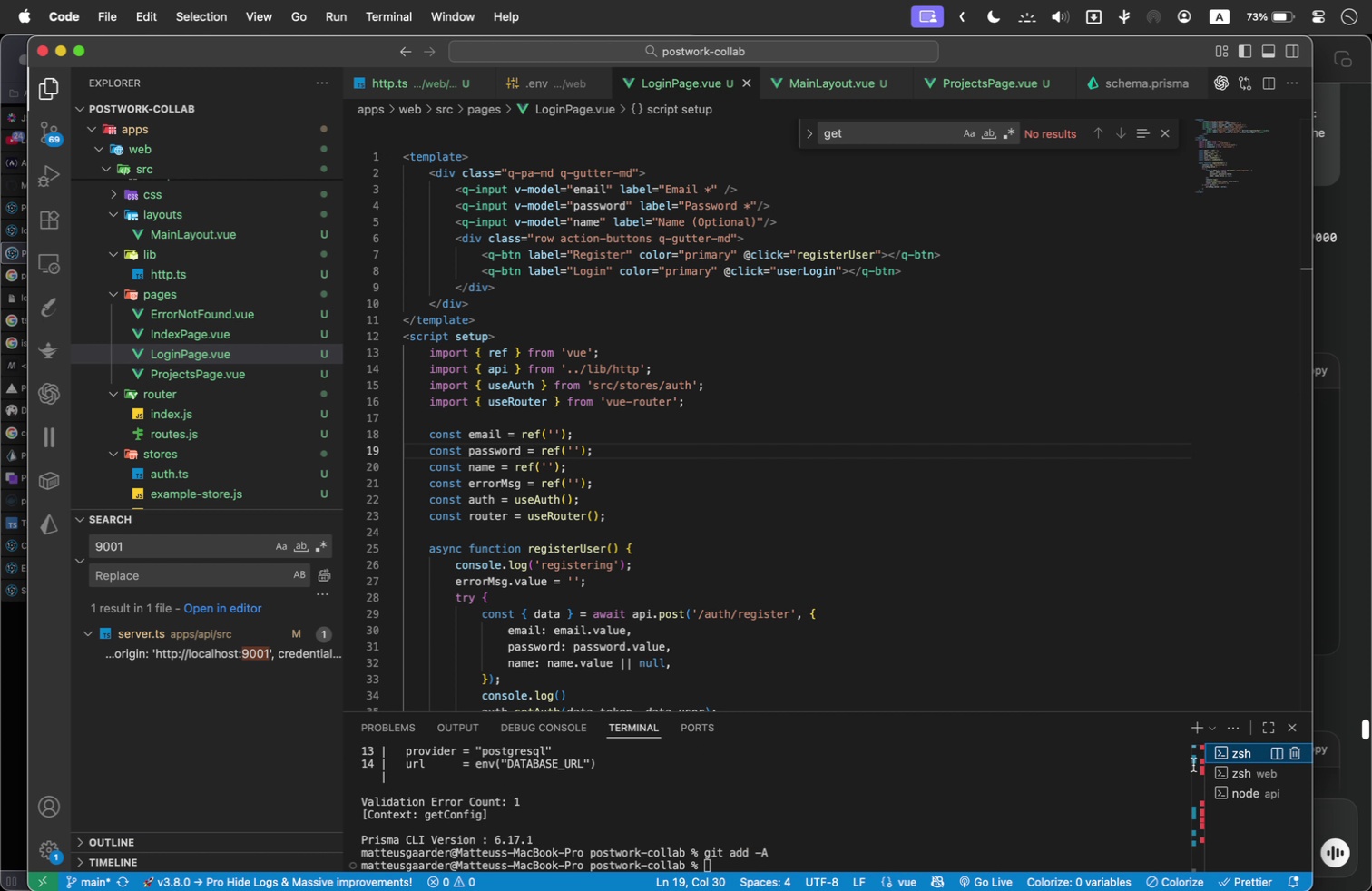 
scroll: coordinate [978, 811], scroll_direction: down, amount: 45.0
 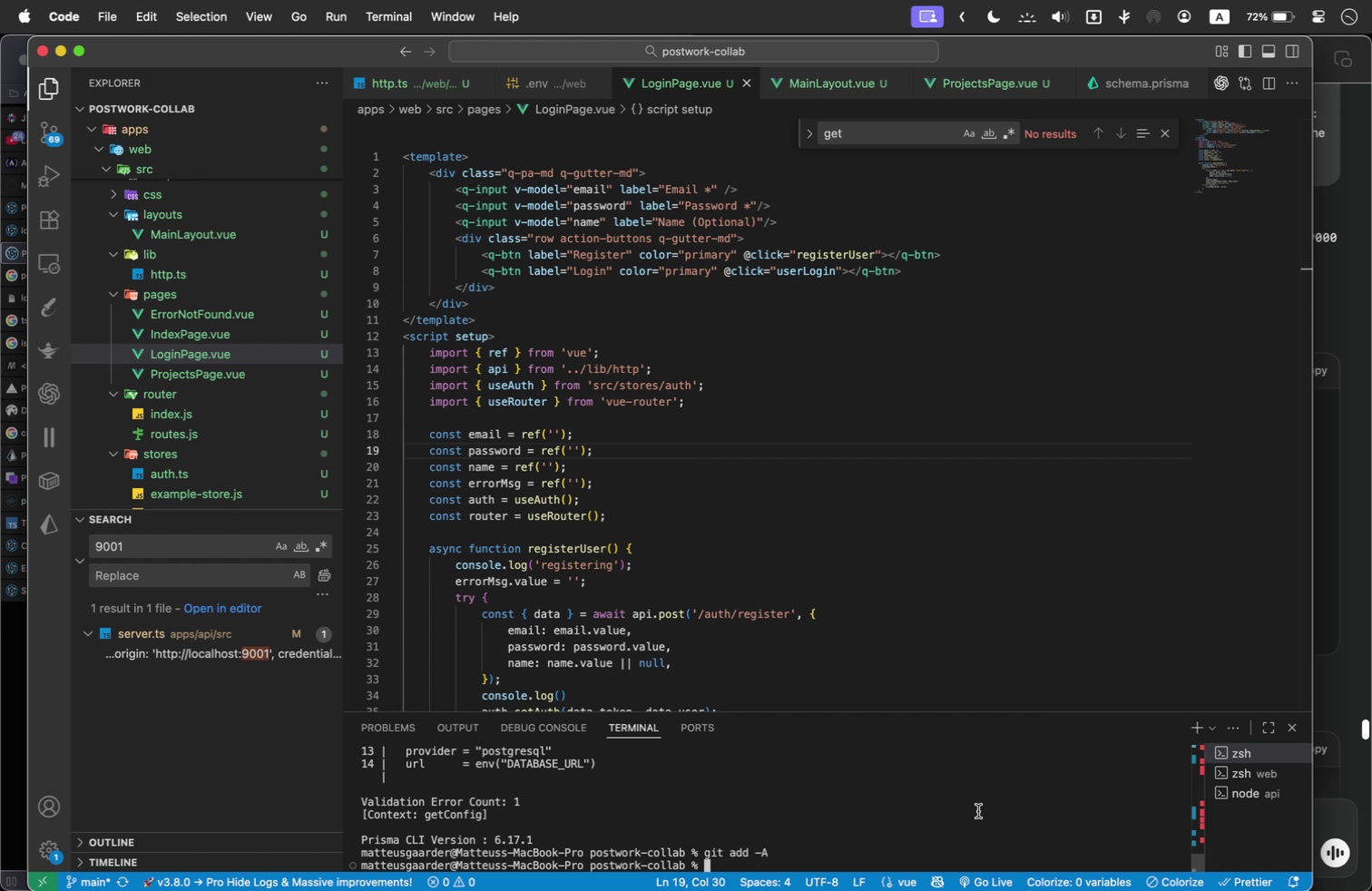 
left_click([978, 811])
 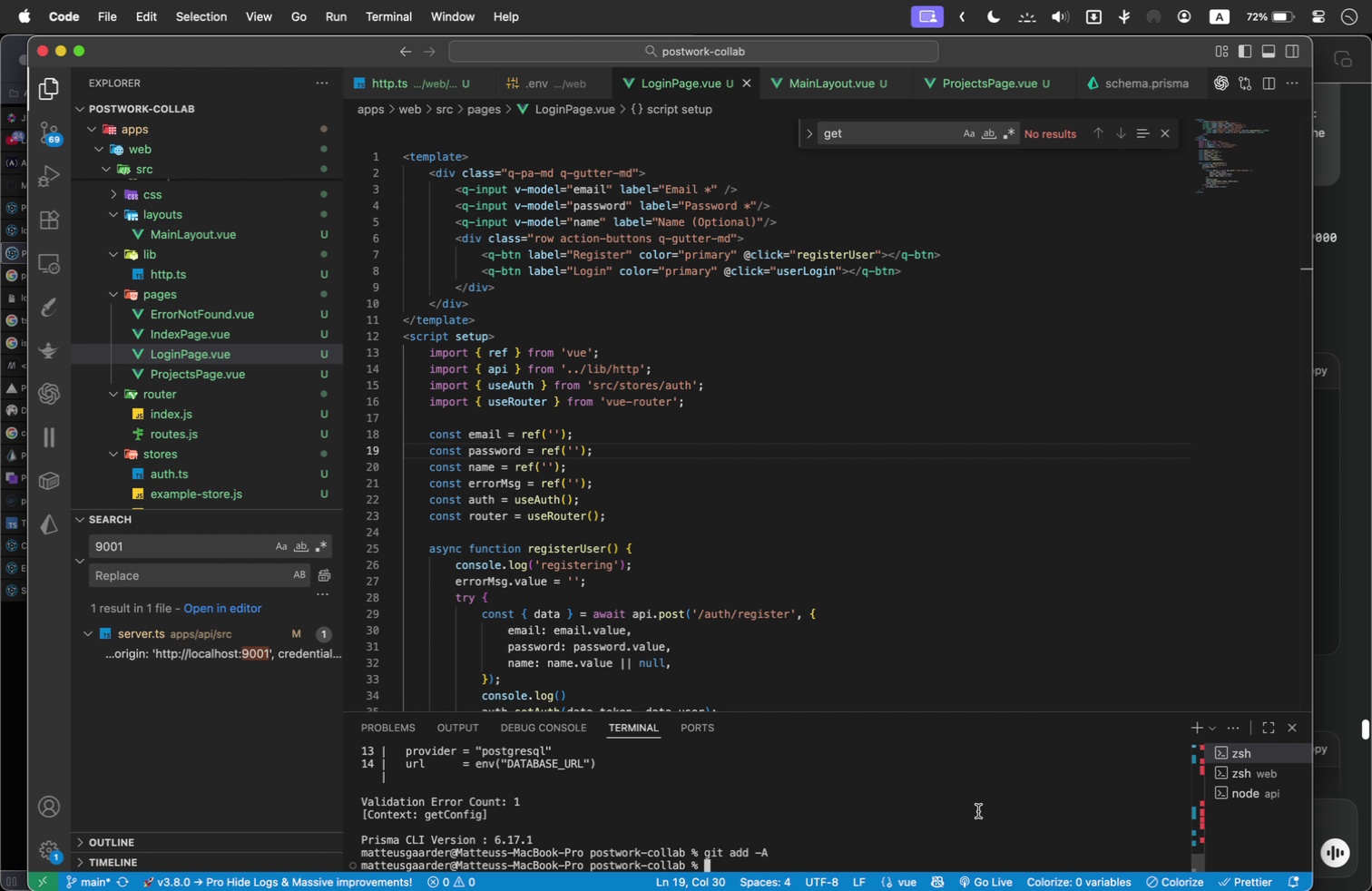 
key(Control+Shift+C)
 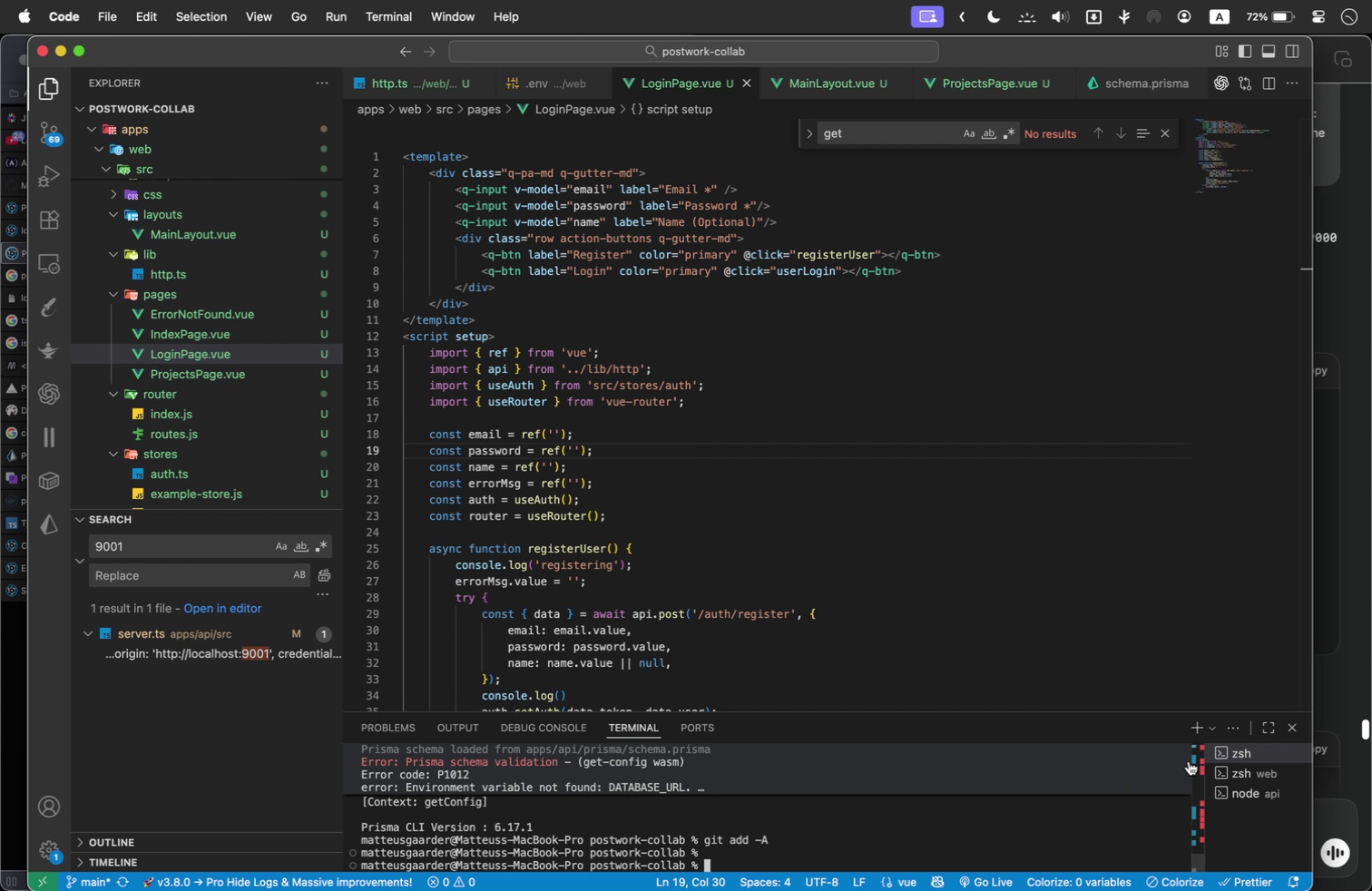 
wait(5.36)
 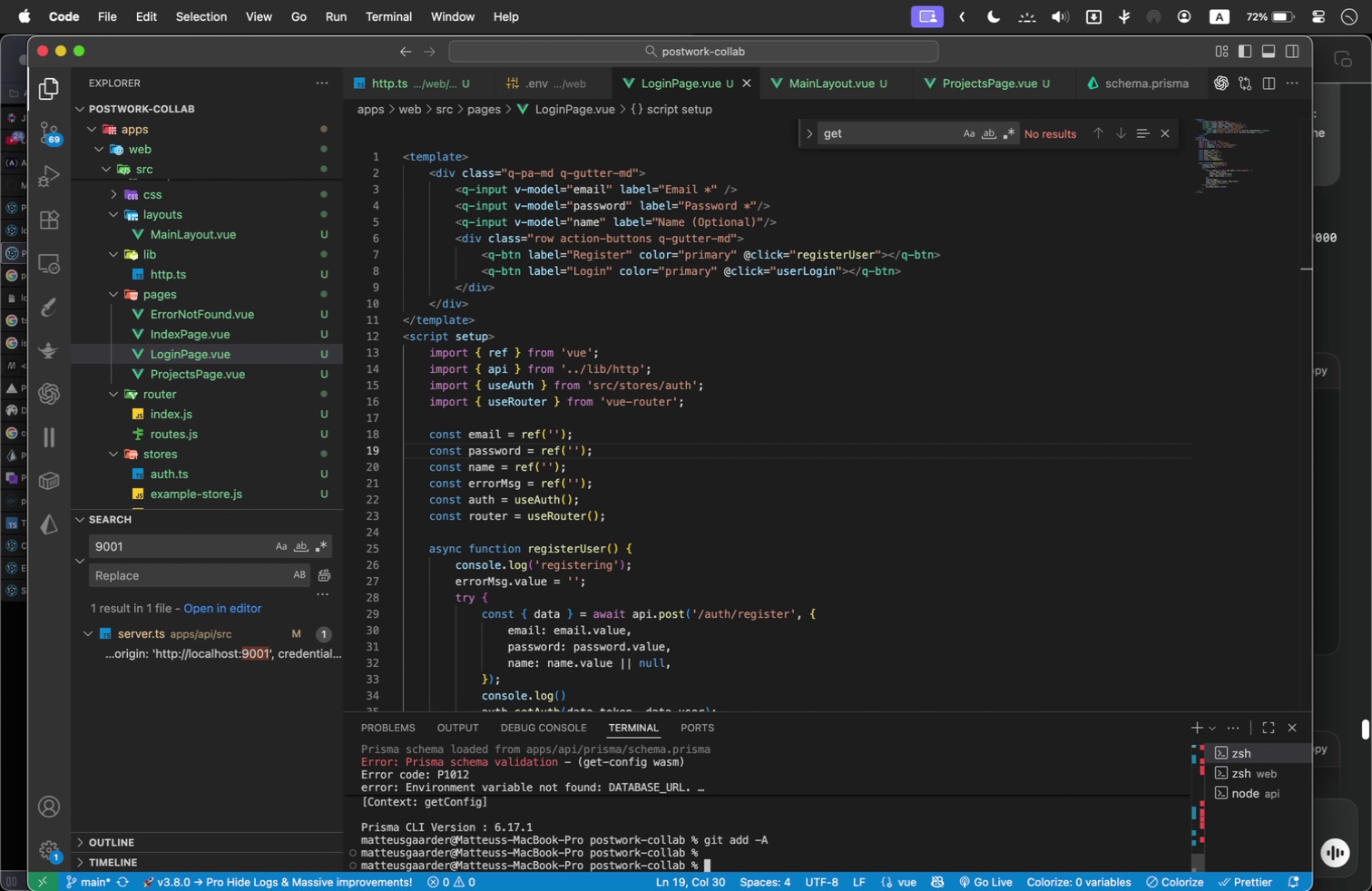 
left_click([1237, 769])
 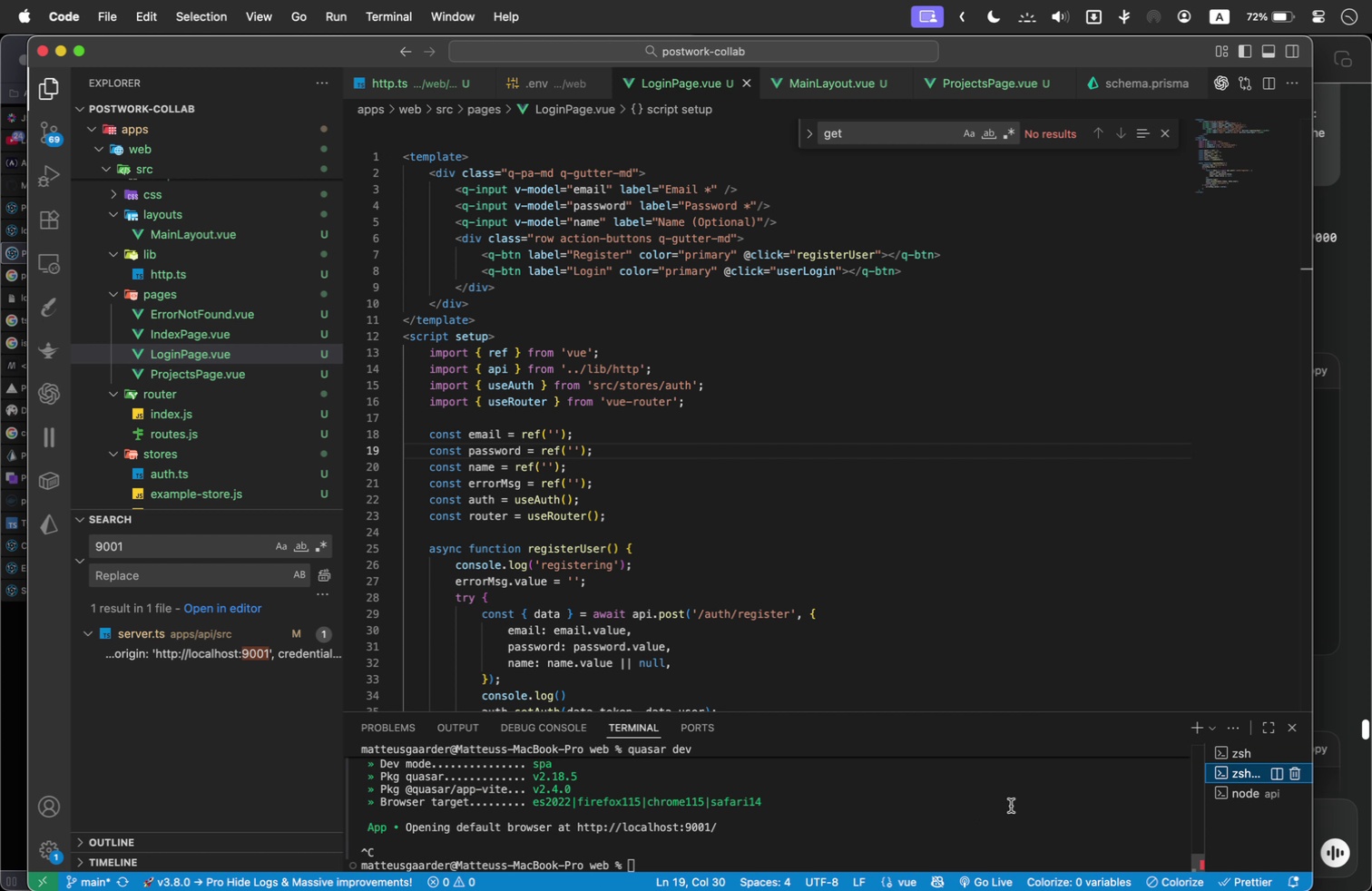 
scroll: coordinate [1011, 806], scroll_direction: down, amount: 1.0
 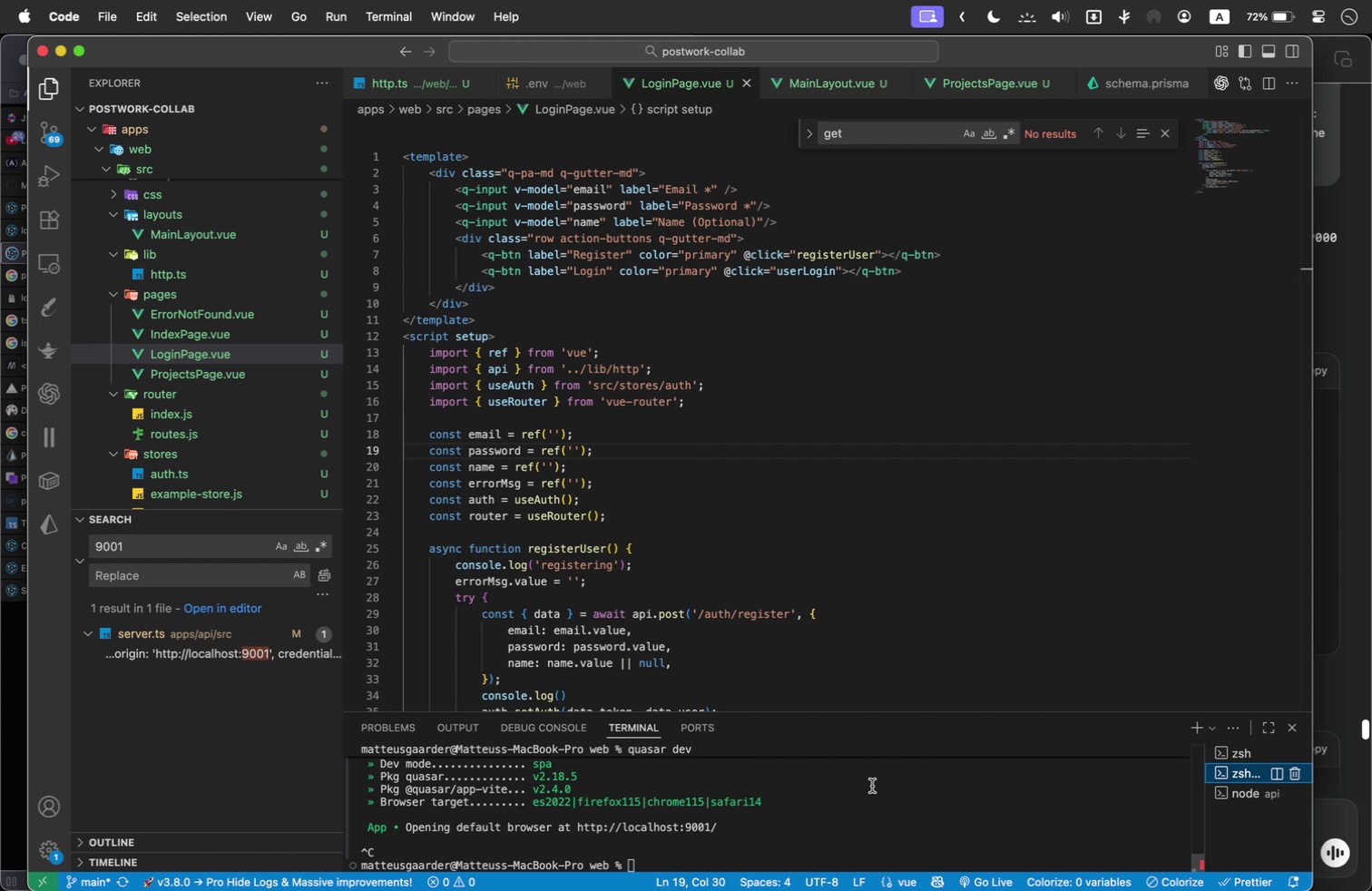 
key(Meta+Shift+Tab)
 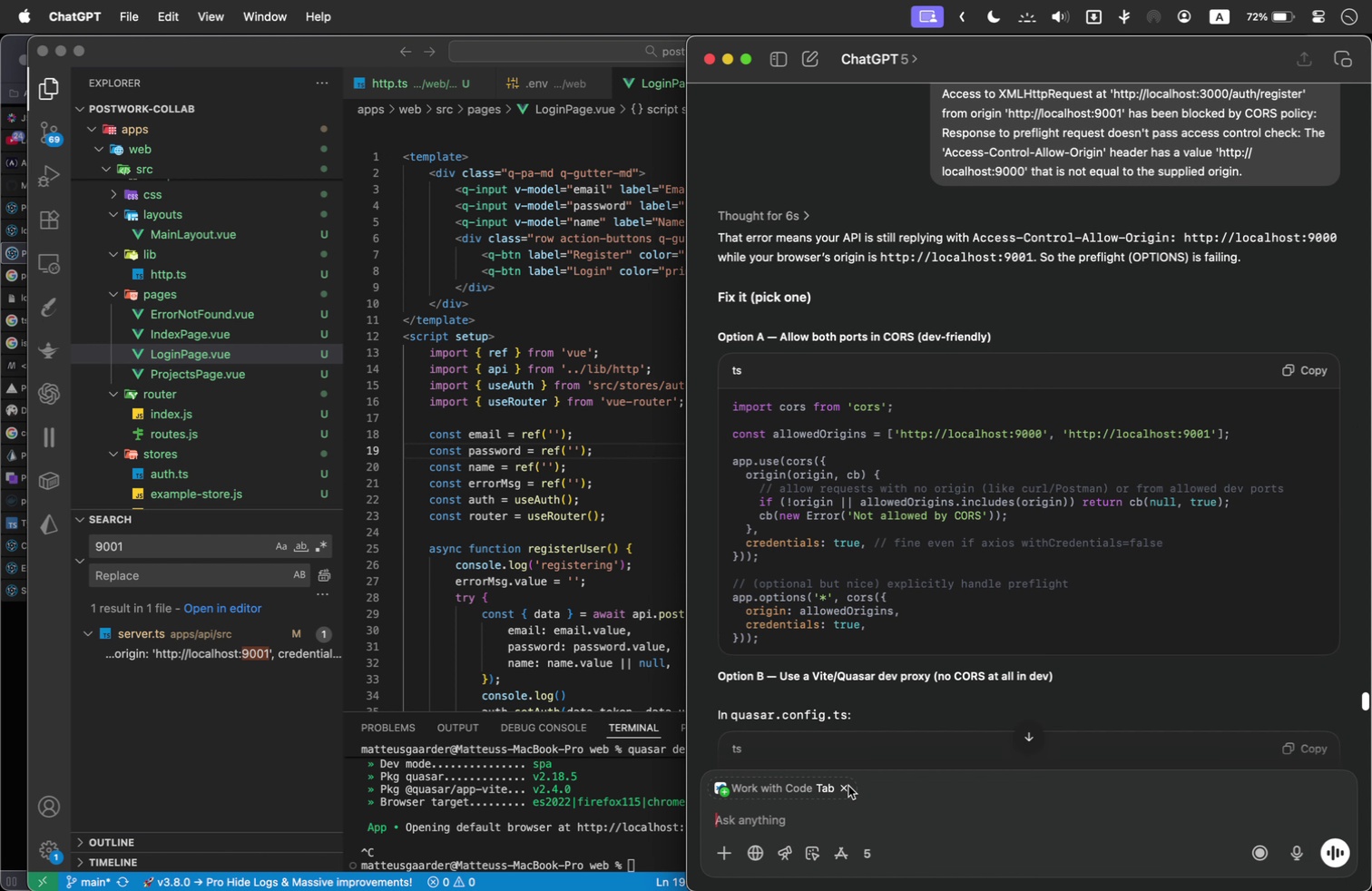 
type(HOW DO I KILL WHATEVER IS )
 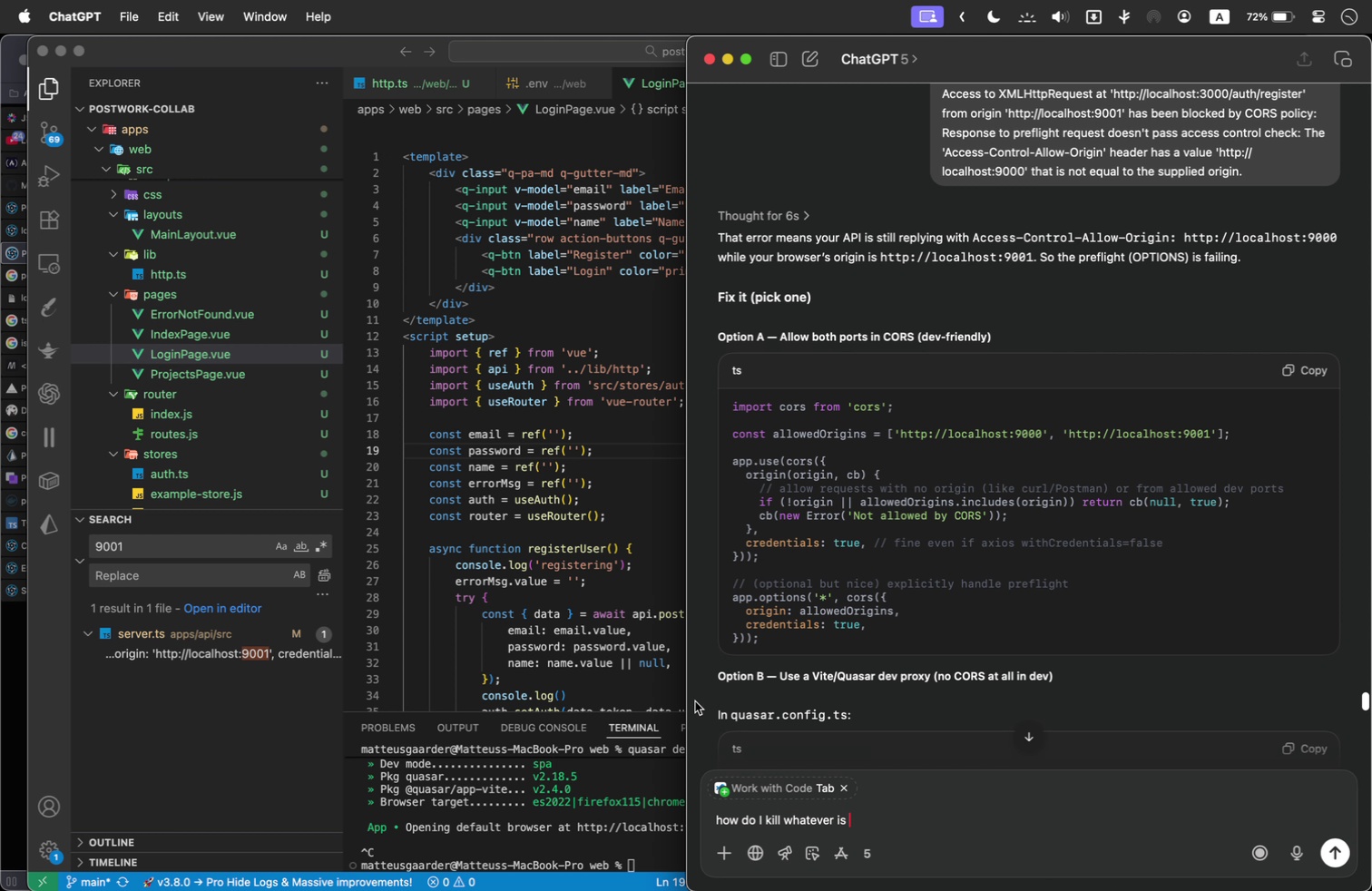 
left_click([510, 493])
 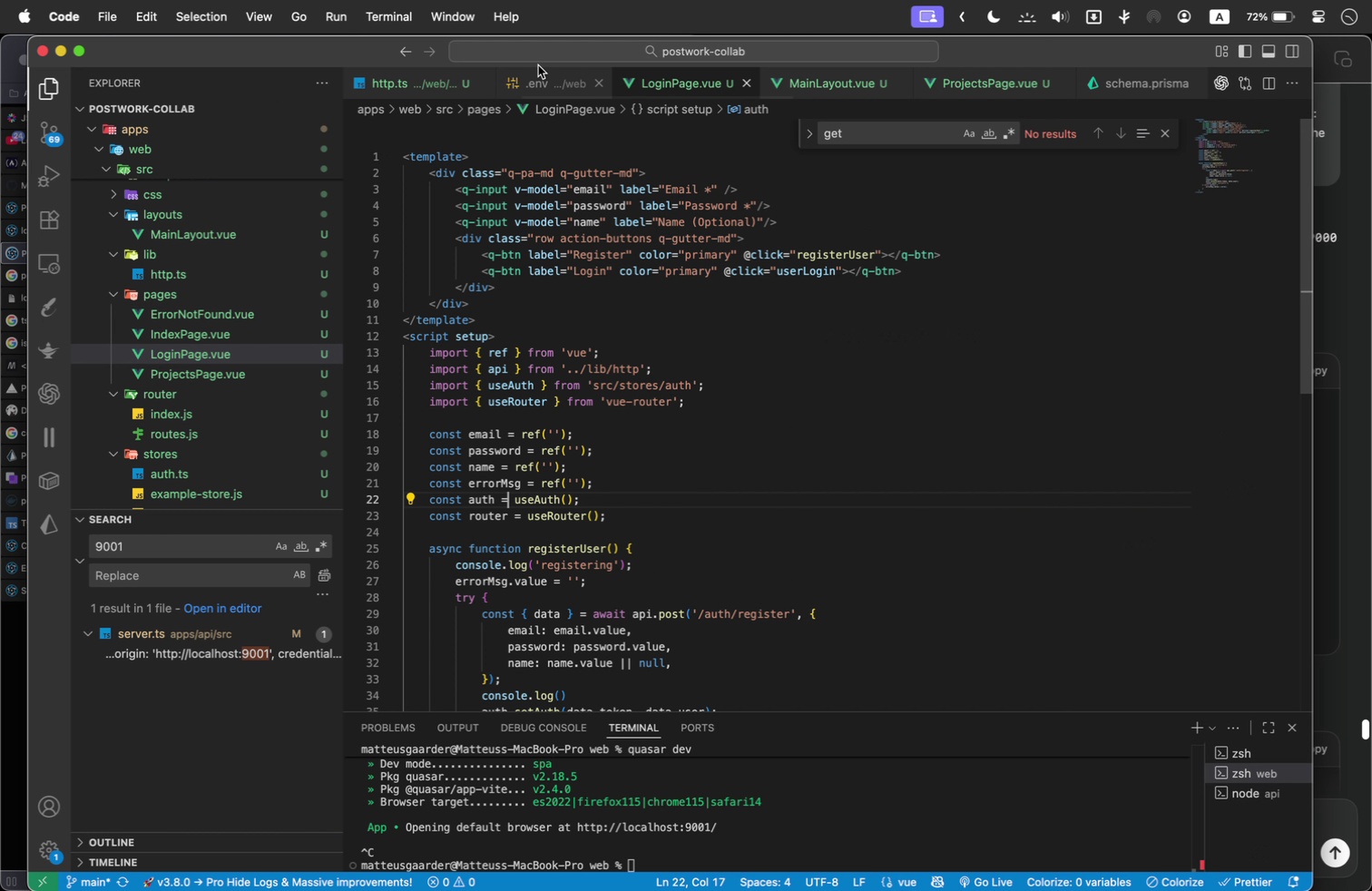 
left_click([554, 73])
 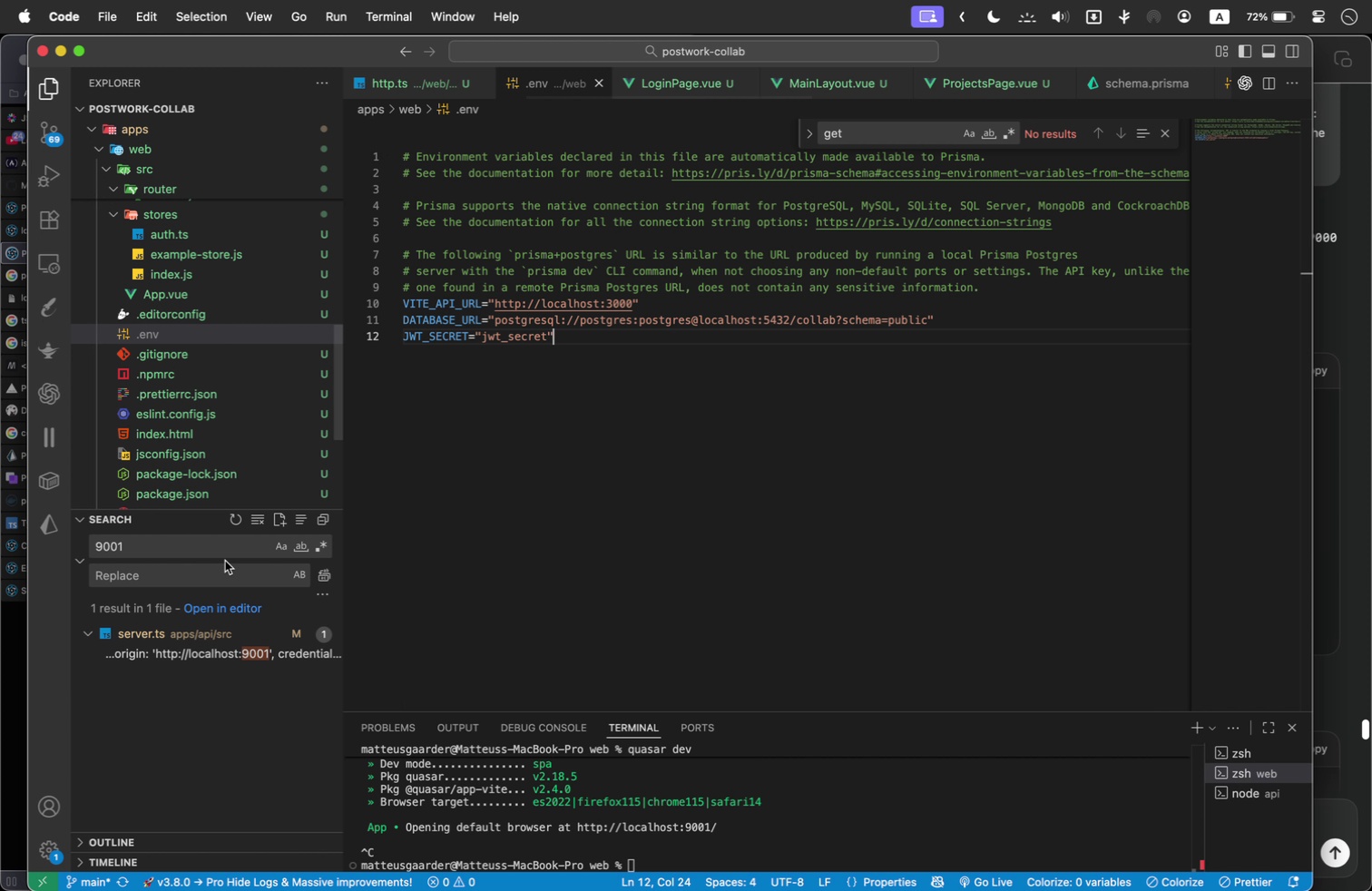 
double_click([198, 550])
 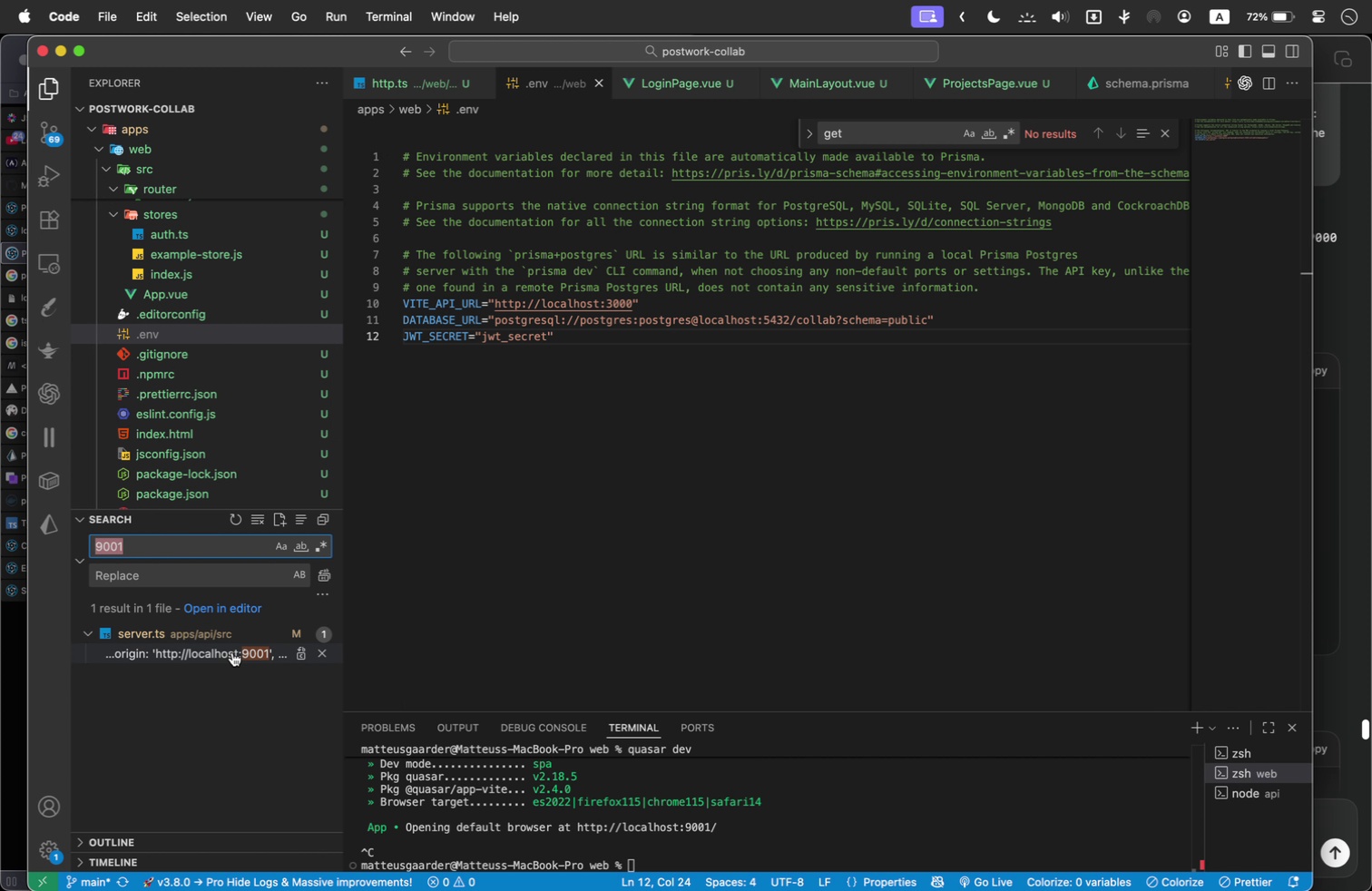 
left_click([235, 658])
 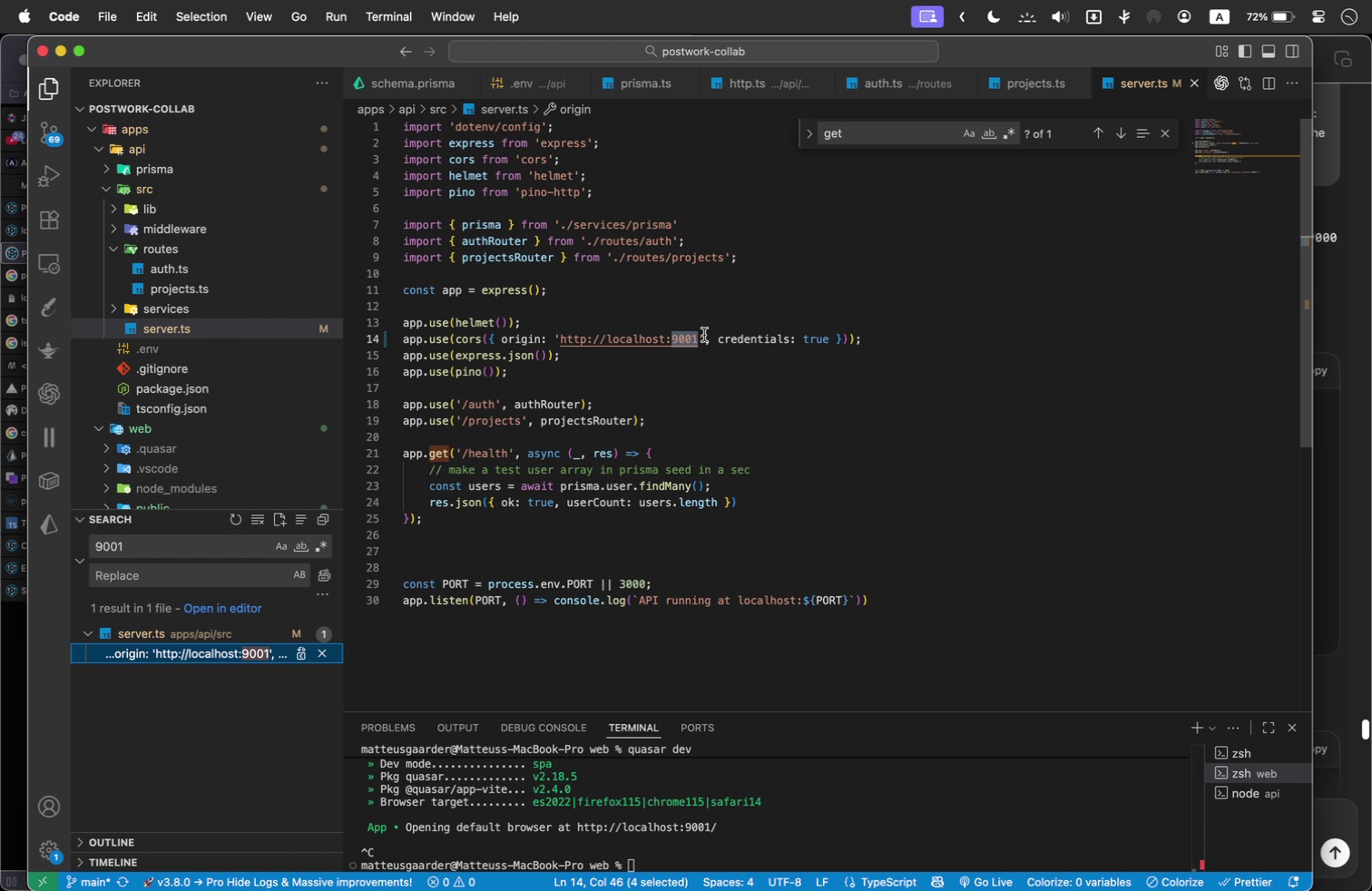 
left_click([701, 343])
 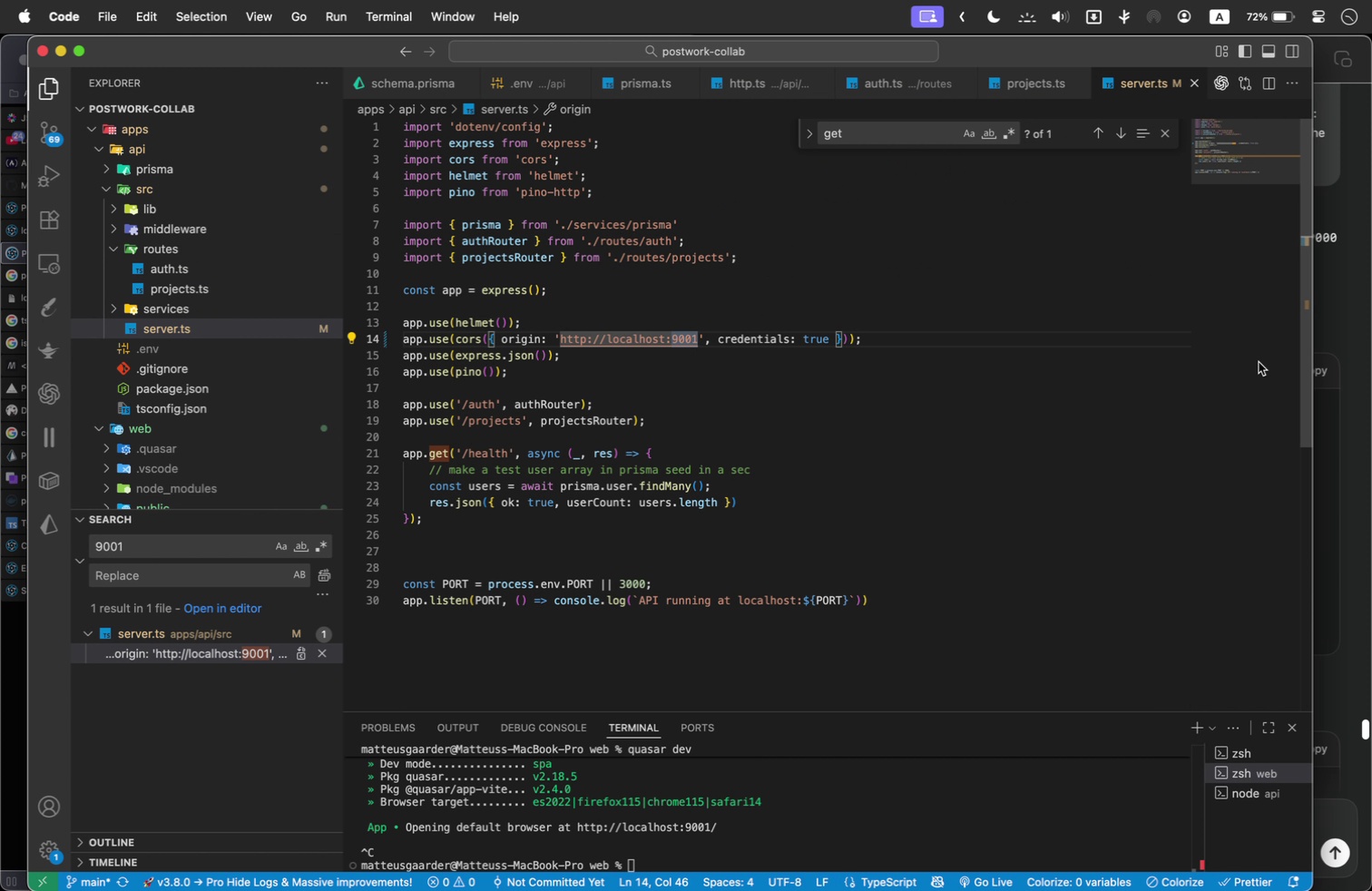 
key(Shift+Backspace)
 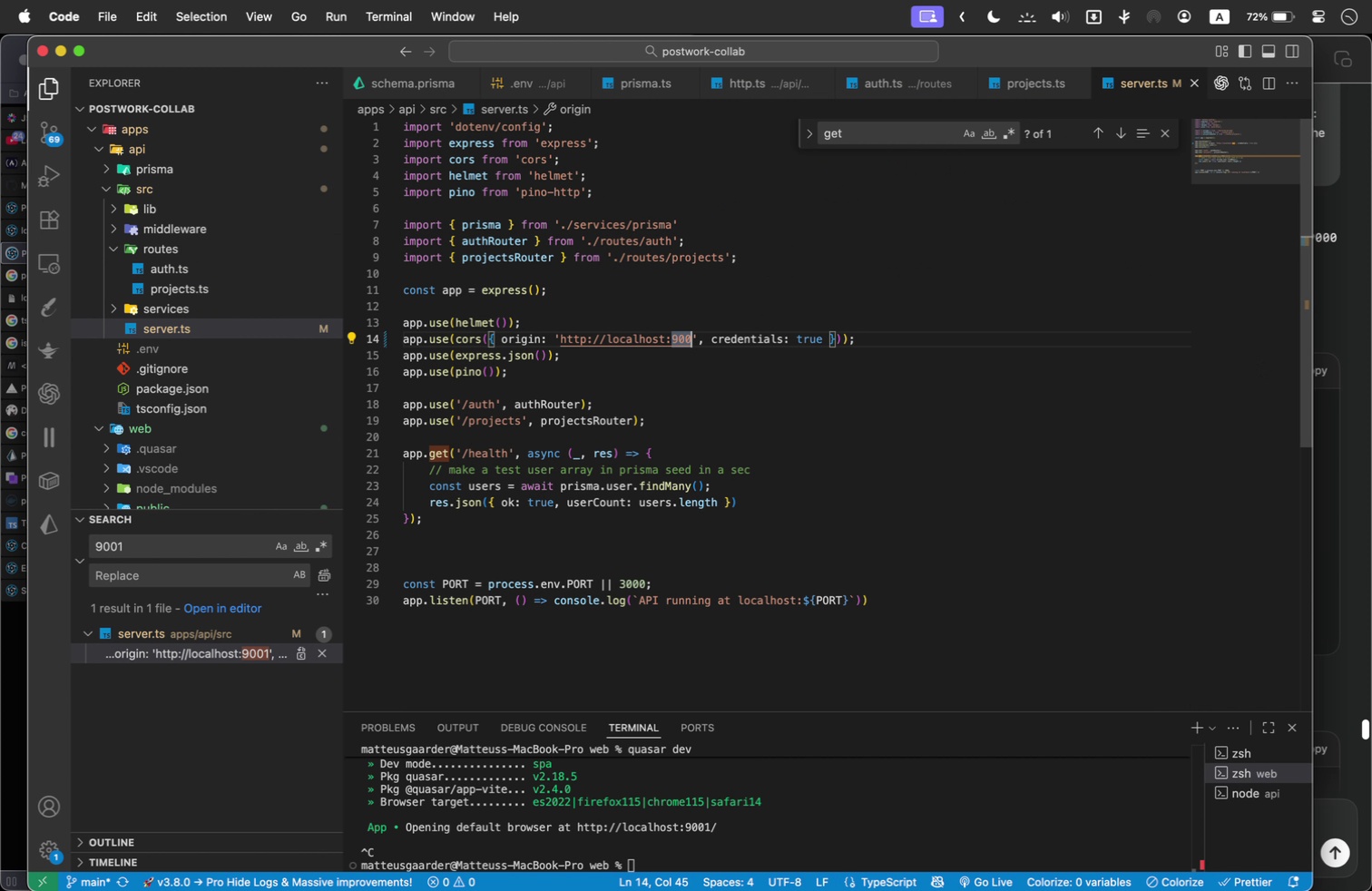 
key(Shift+0)
 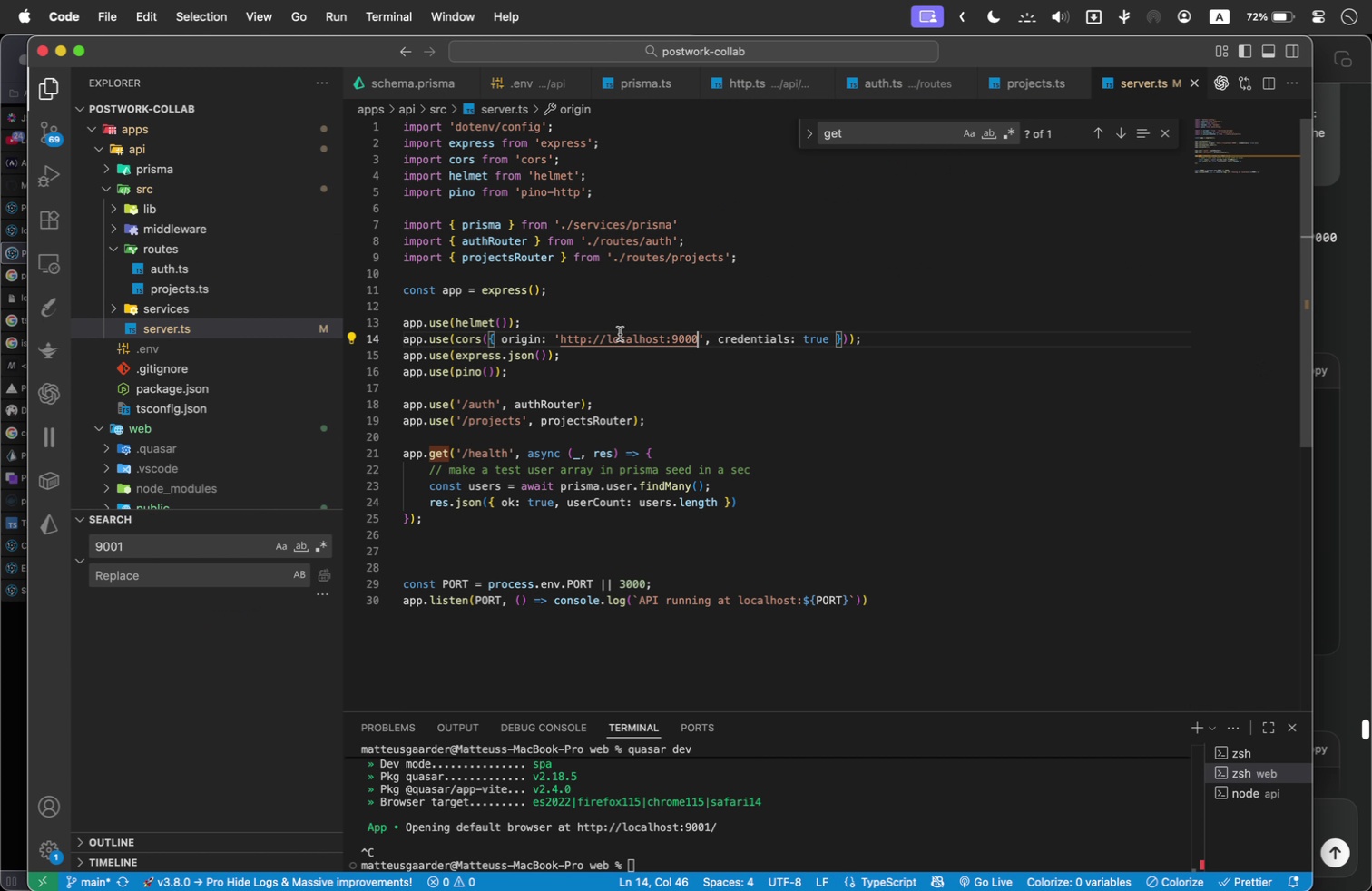 
left_click([625, 373])
 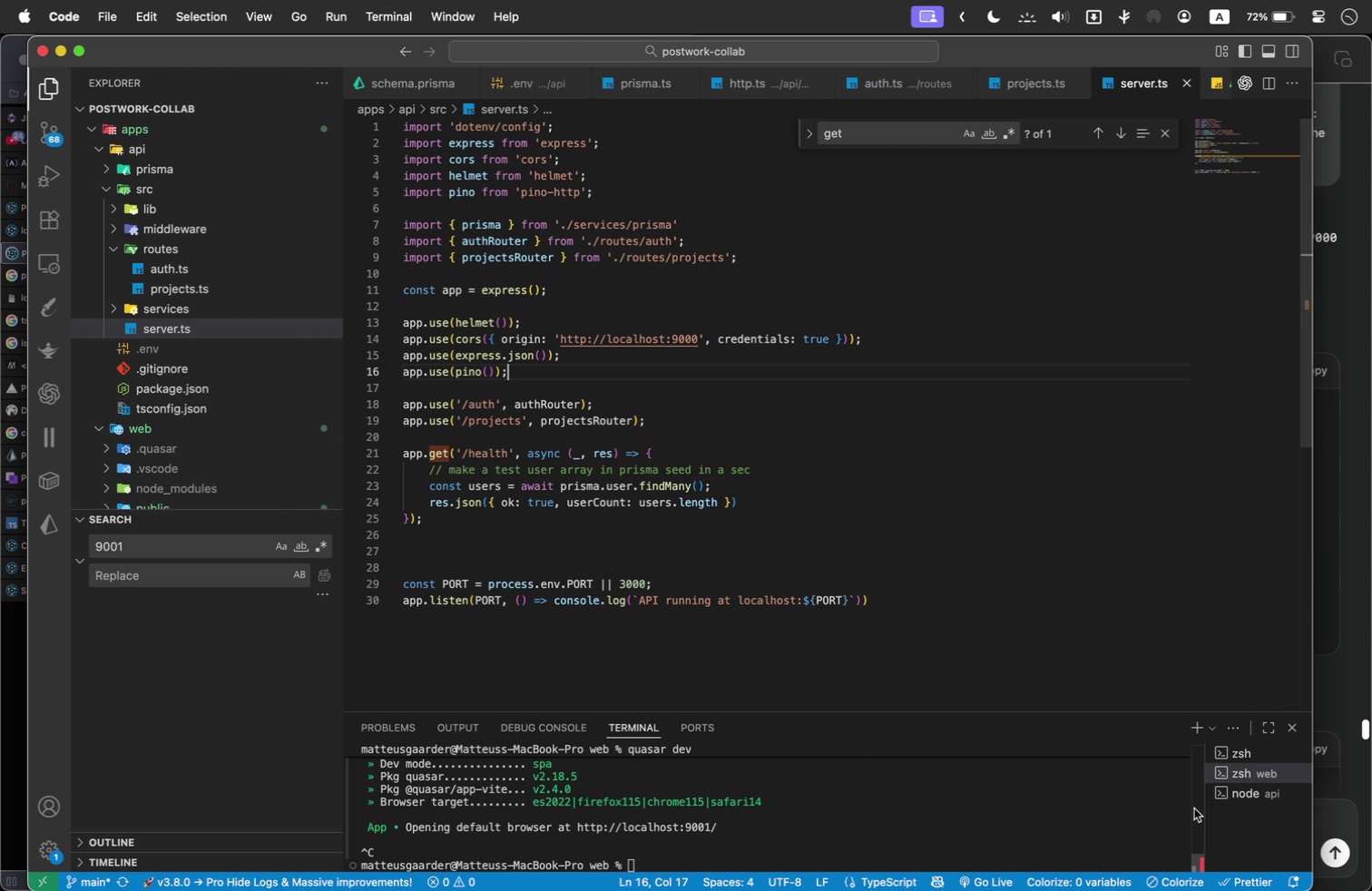 
left_click([881, 846])
 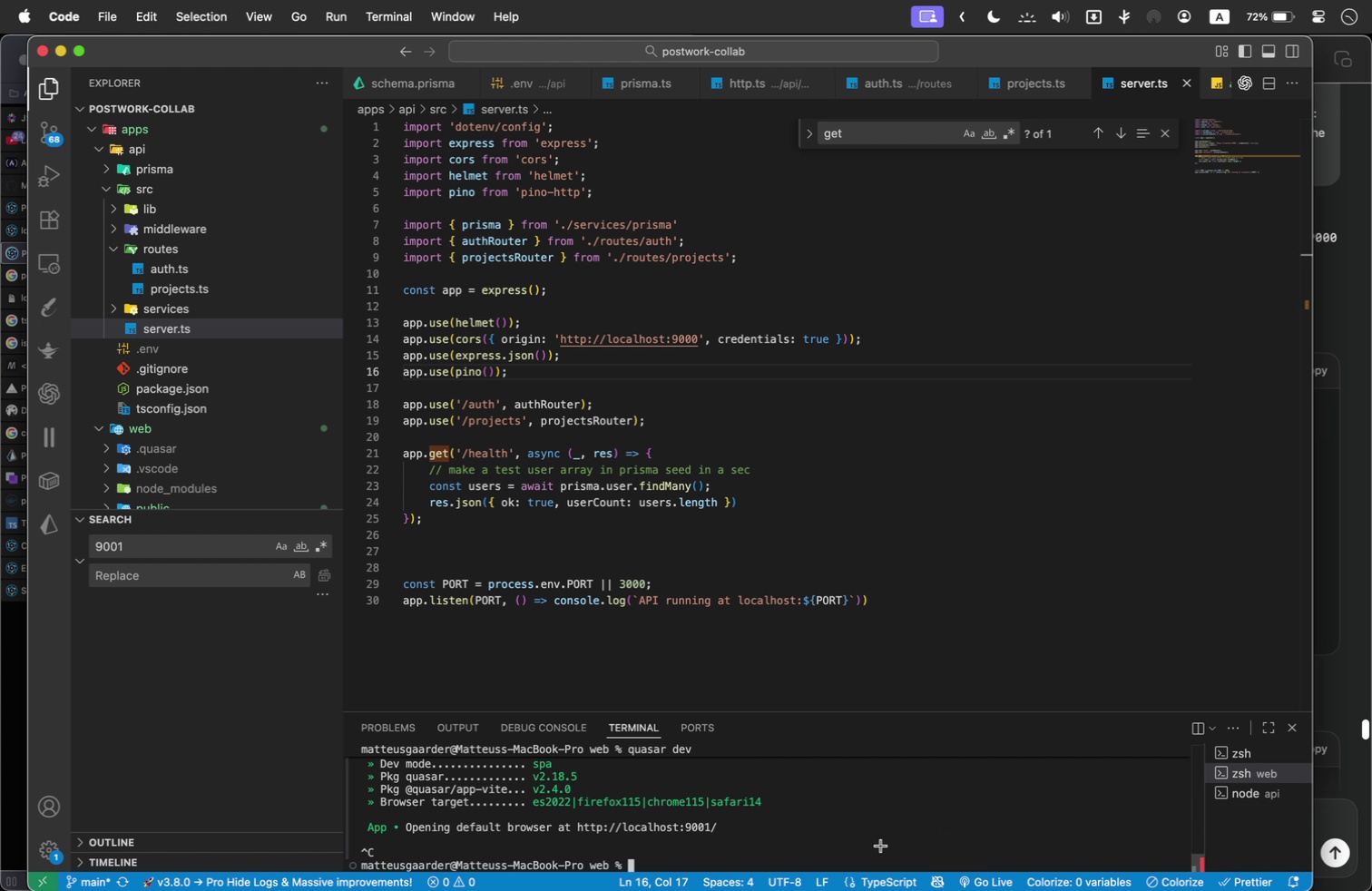 
hold_key(key=OptionLeft, duration=1.08)
 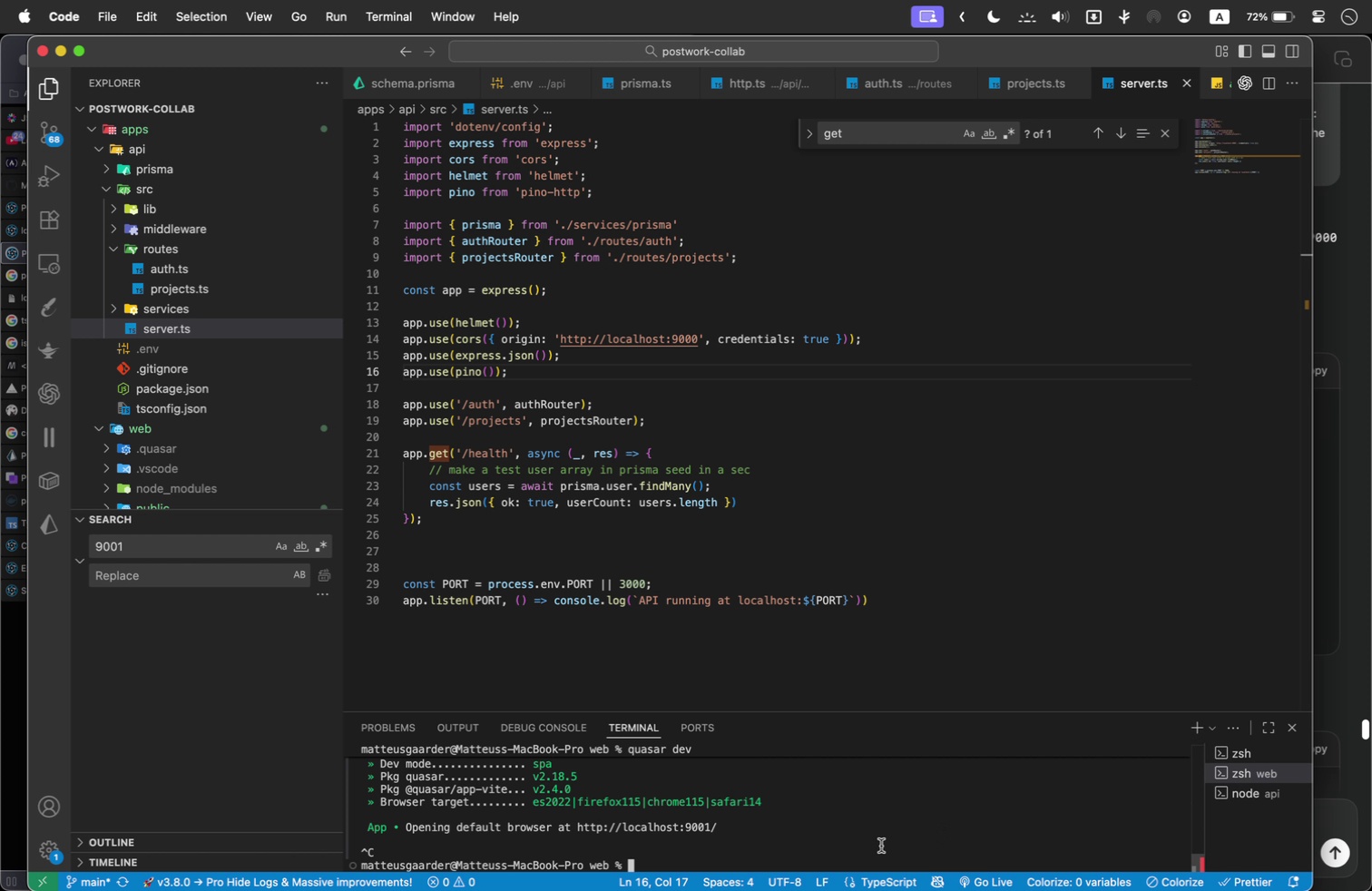 
key(Control+Shift+C)
 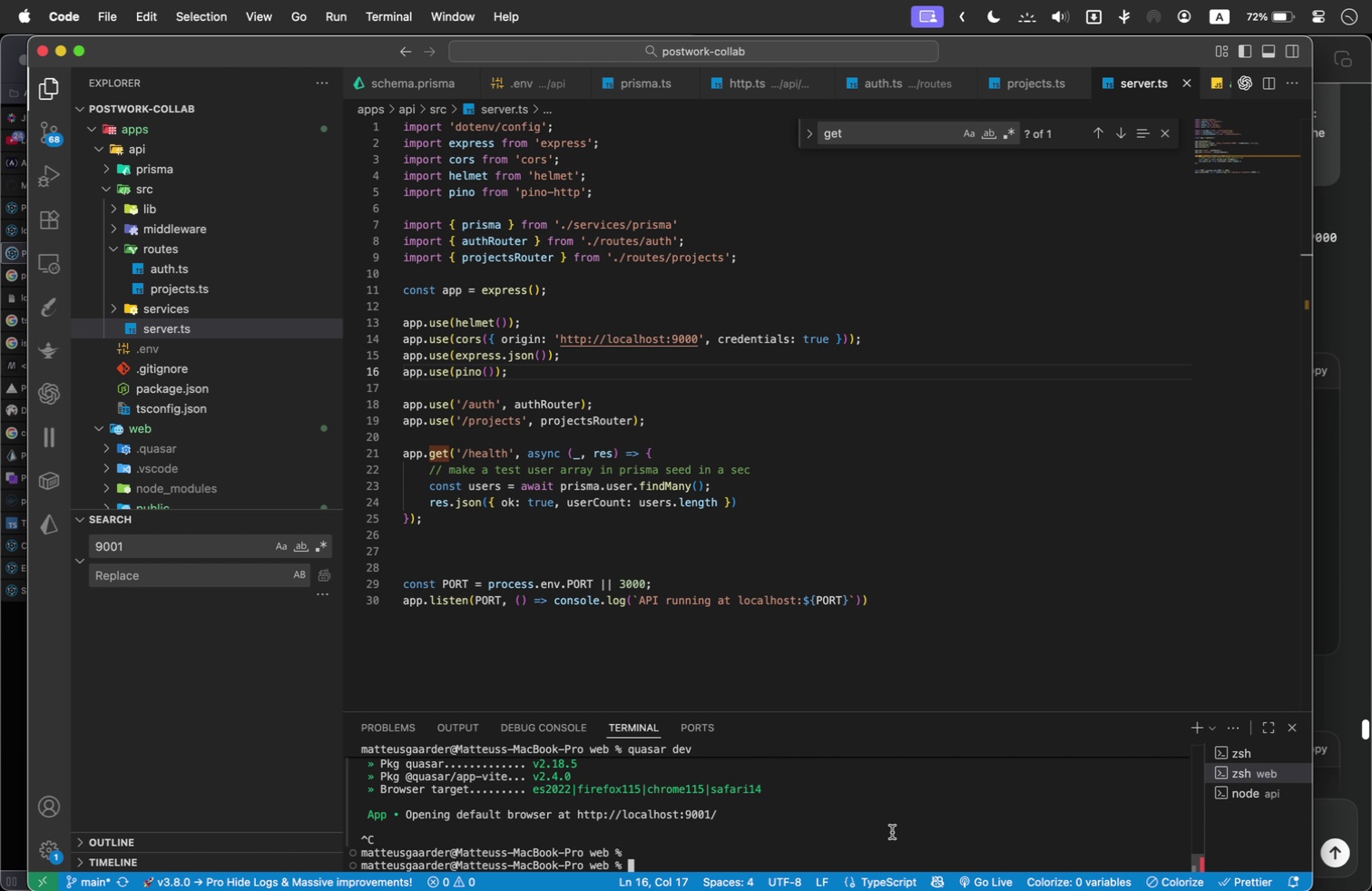 
hold_key(key=CommandLeft, duration=0.67)
 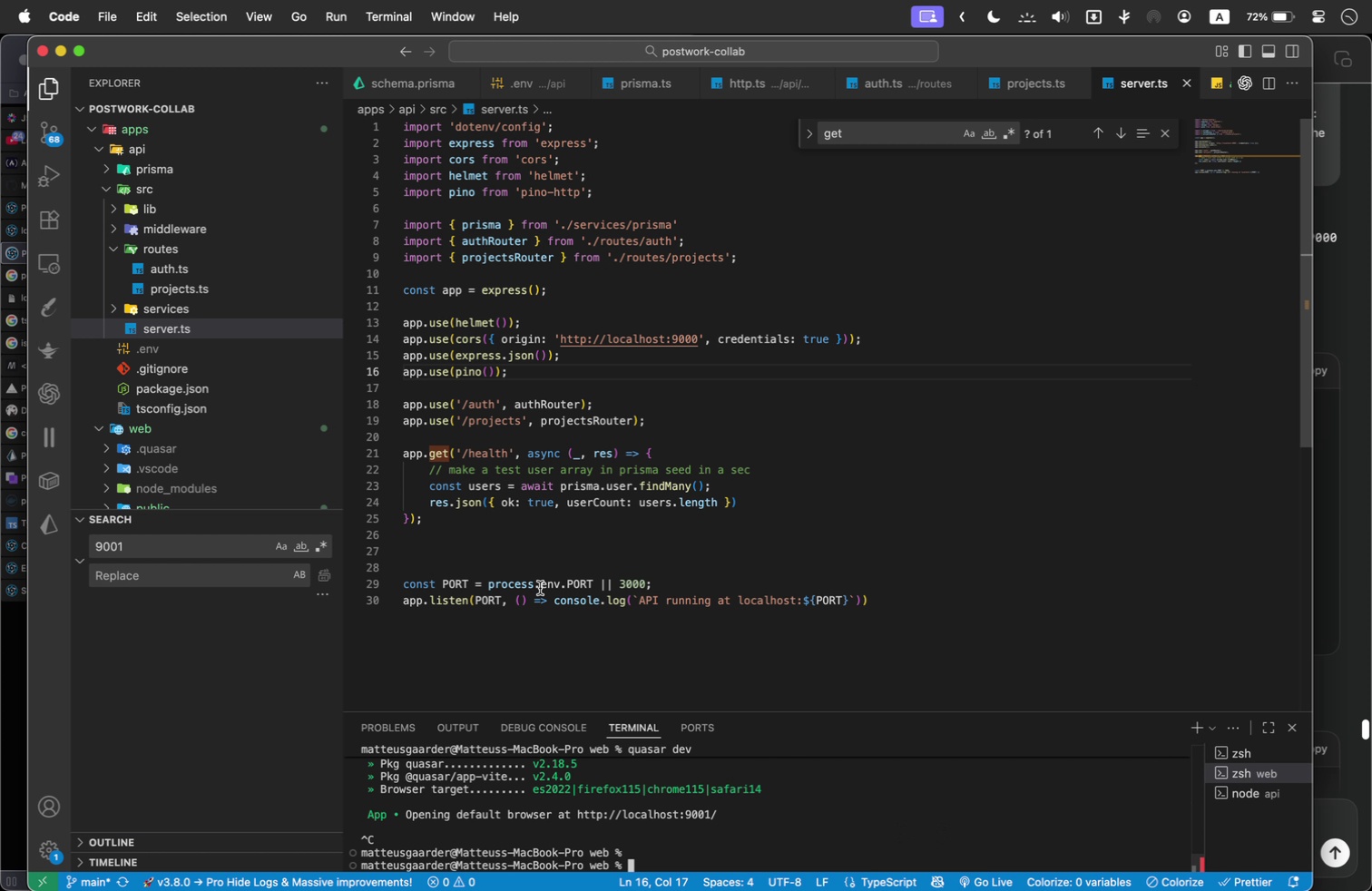 
scroll: coordinate [187, 400], scroll_direction: down, amount: 2.0
 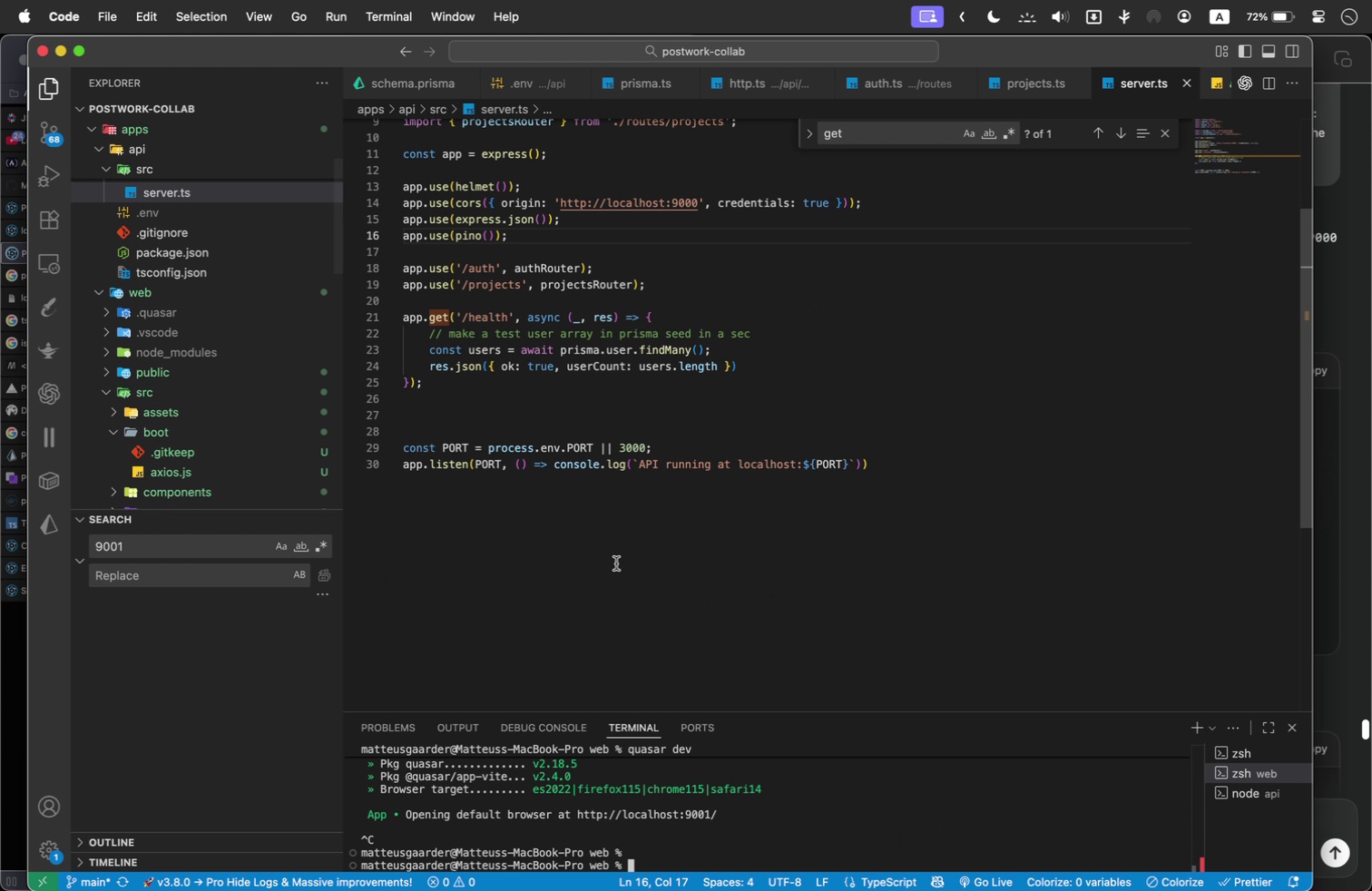 
key(Meta+Shift+Tab)
 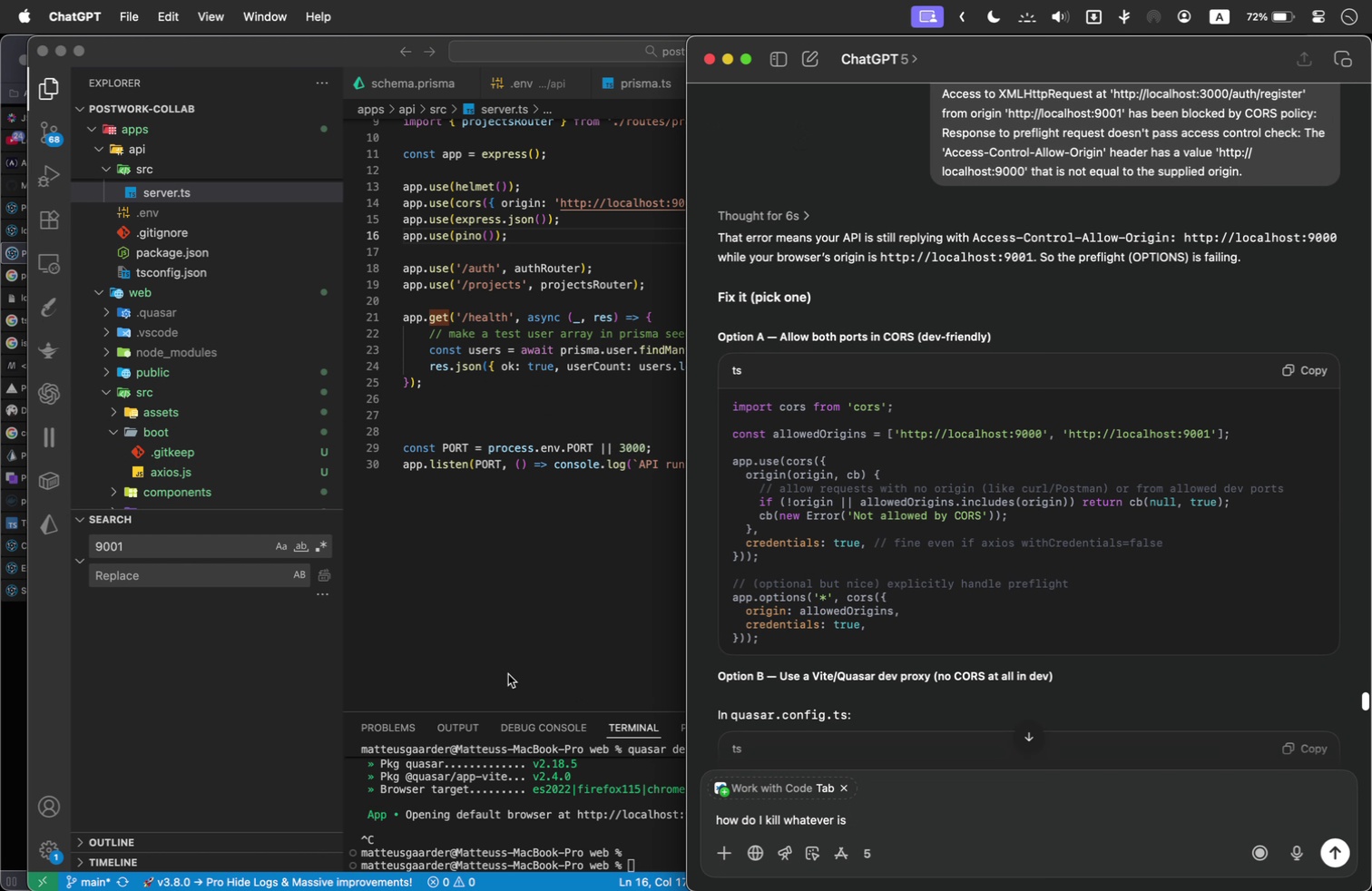 
left_click([12, 670])
 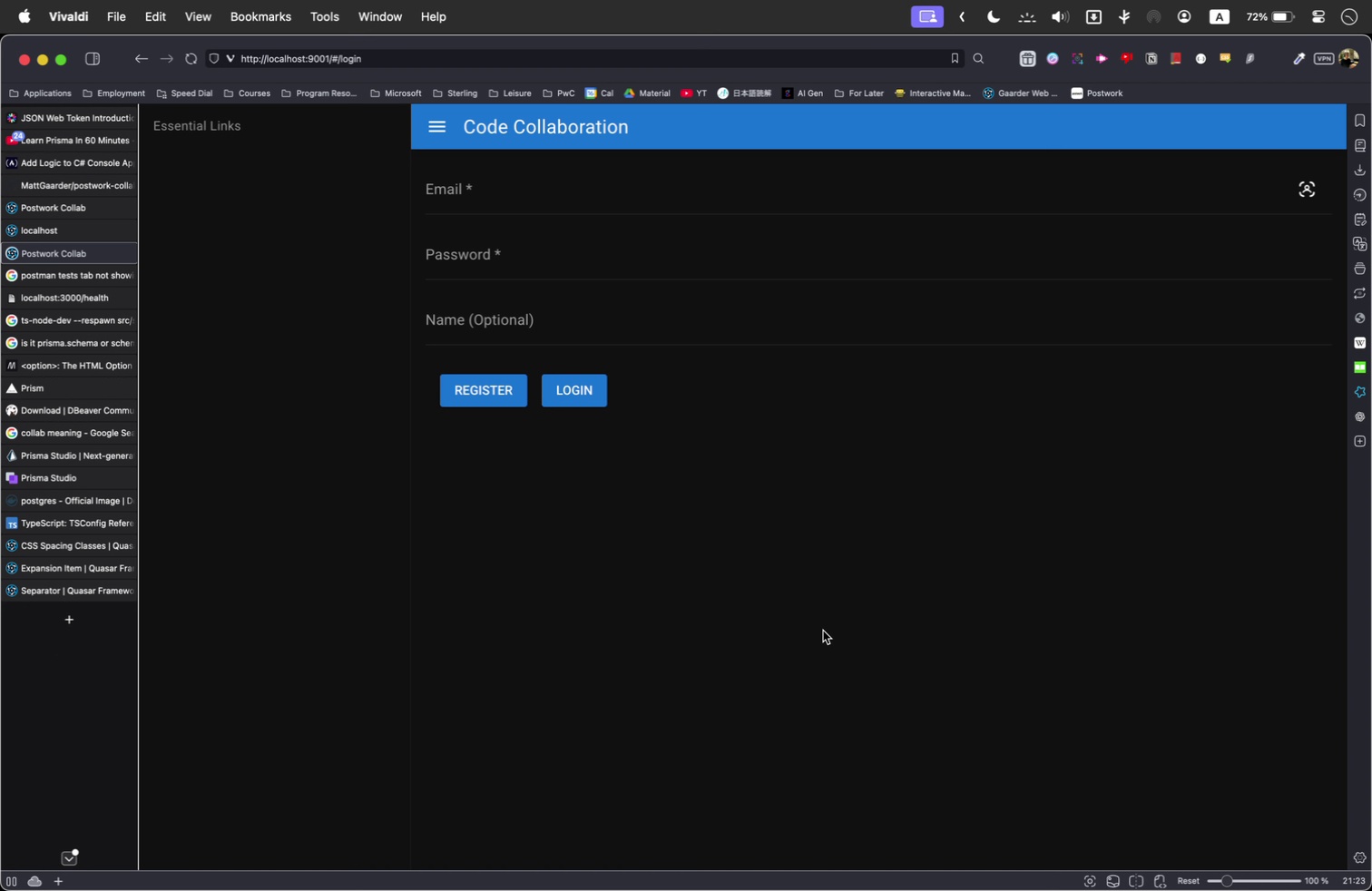 
key(Meta+Shift+R)
 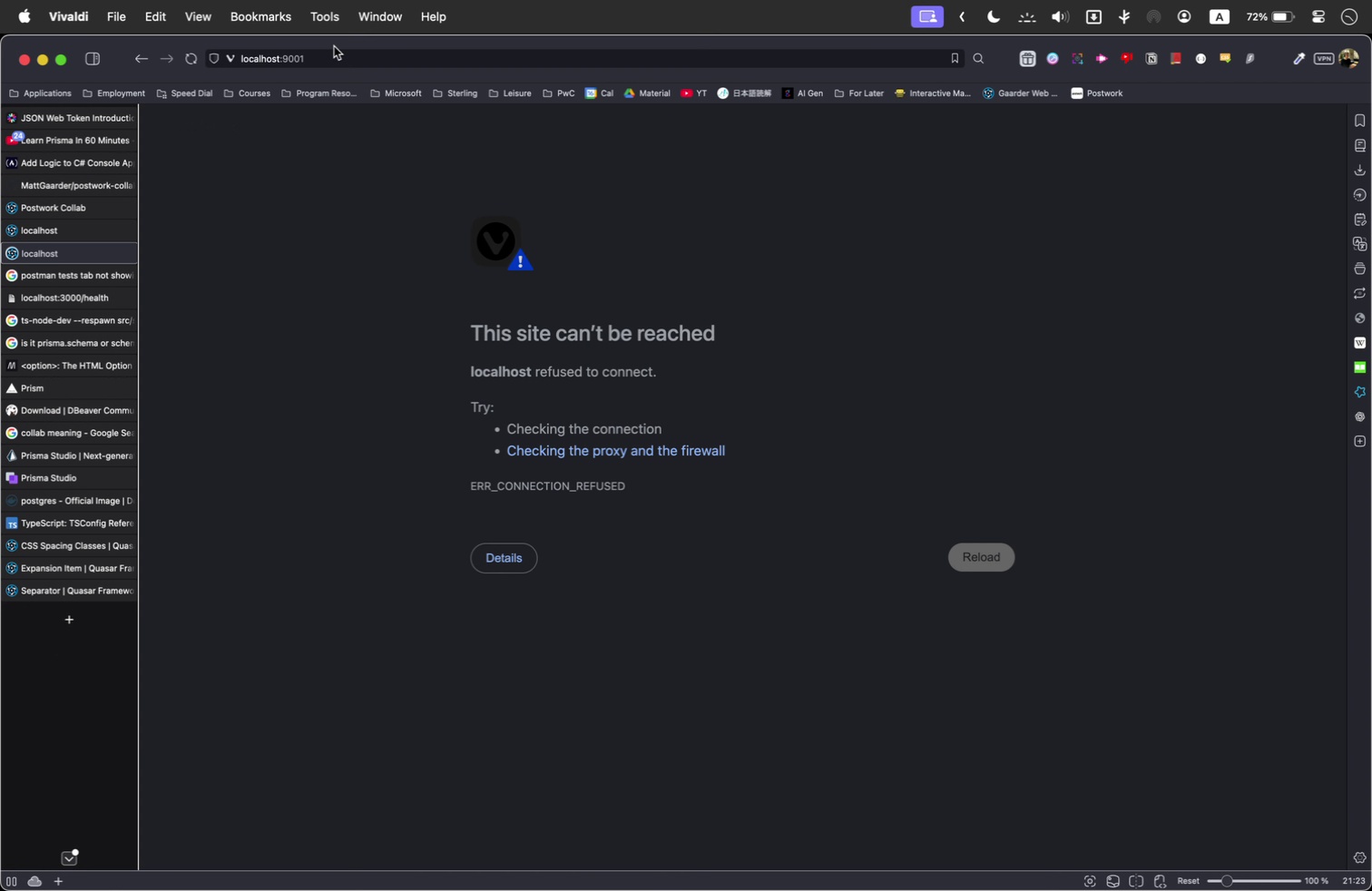 
left_click([333, 54])
 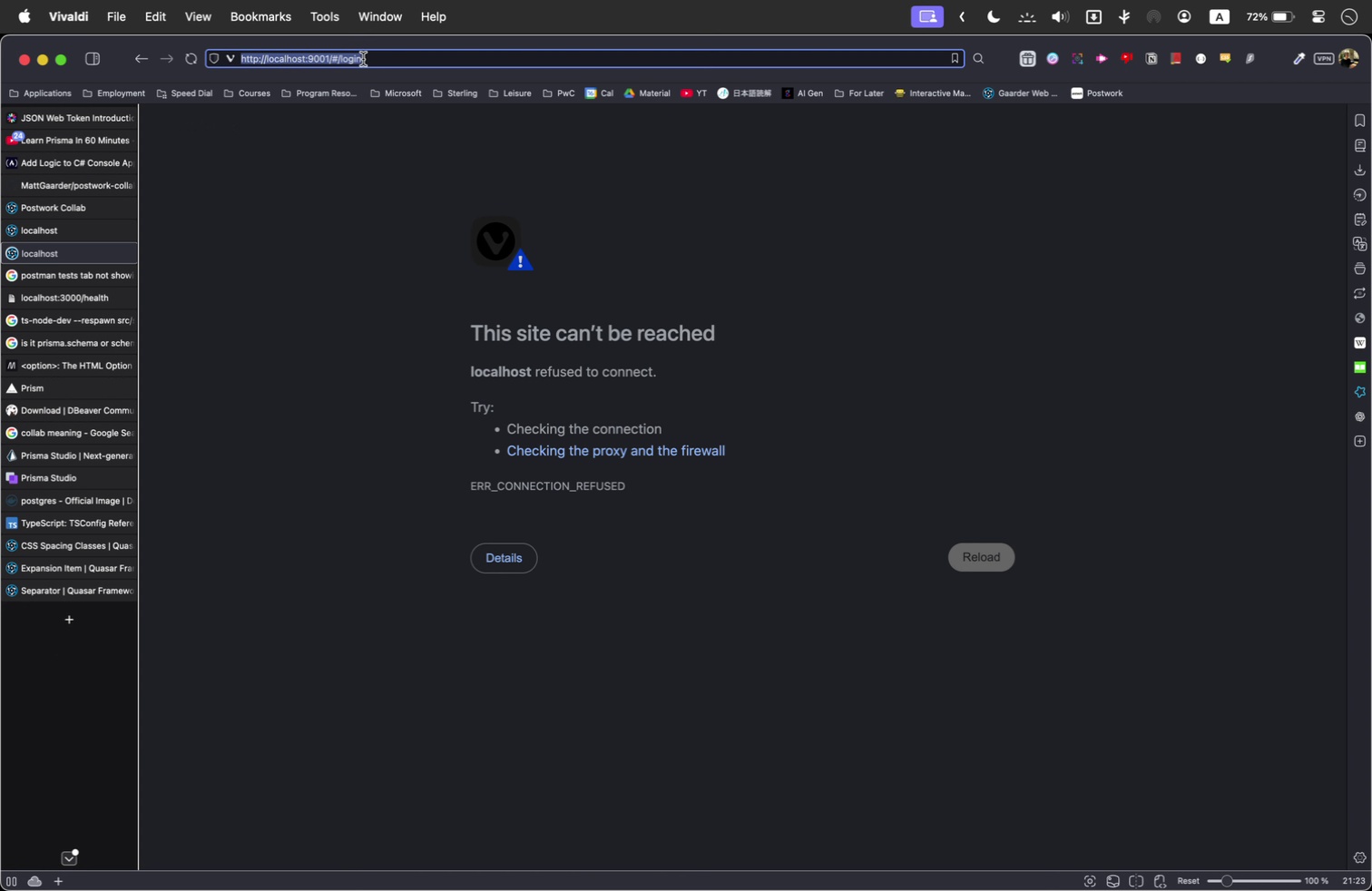 
double_click([363, 59])
 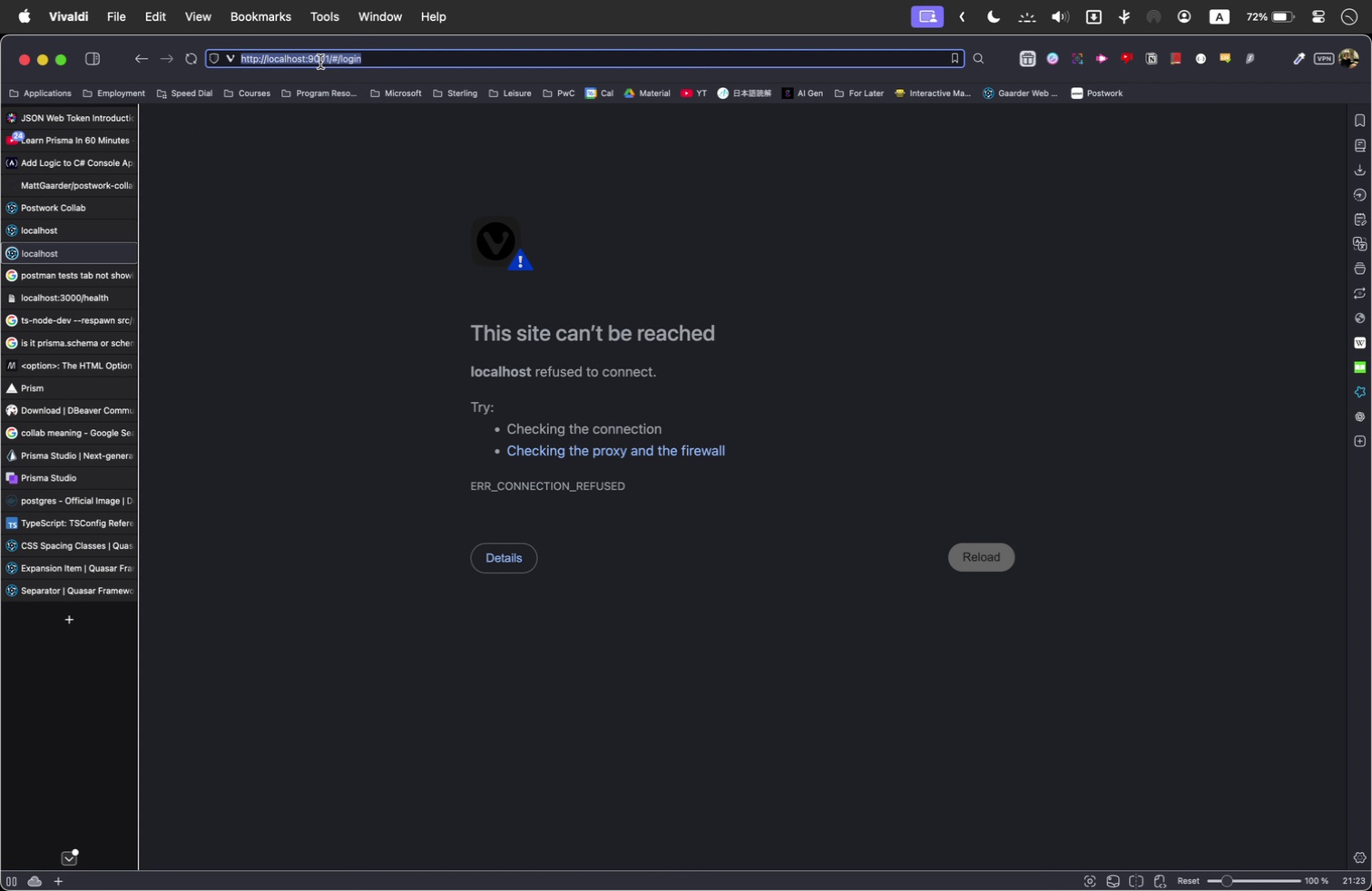 
triple_click([320, 62])
 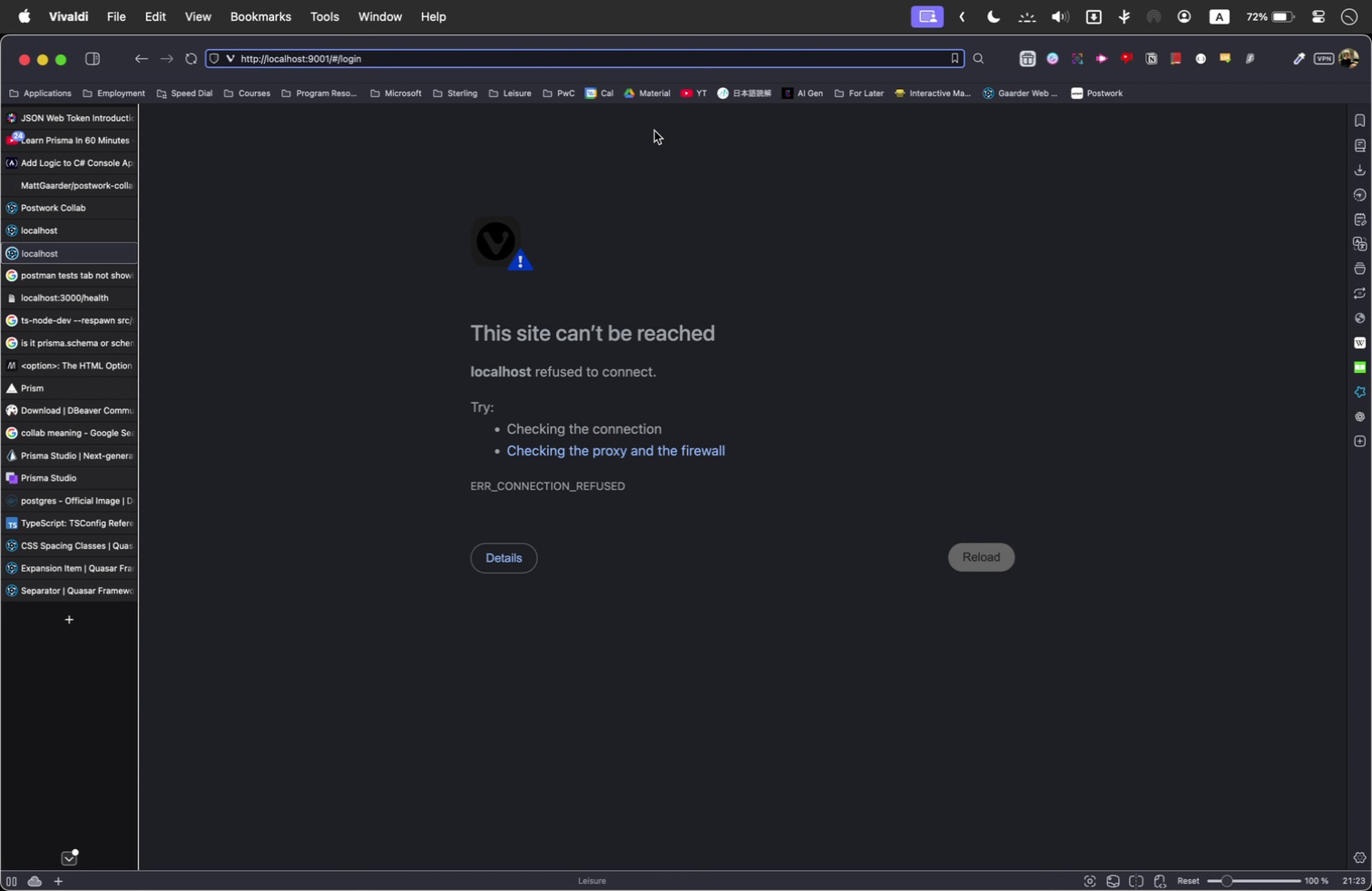 
key(Shift+ArrowRight)
 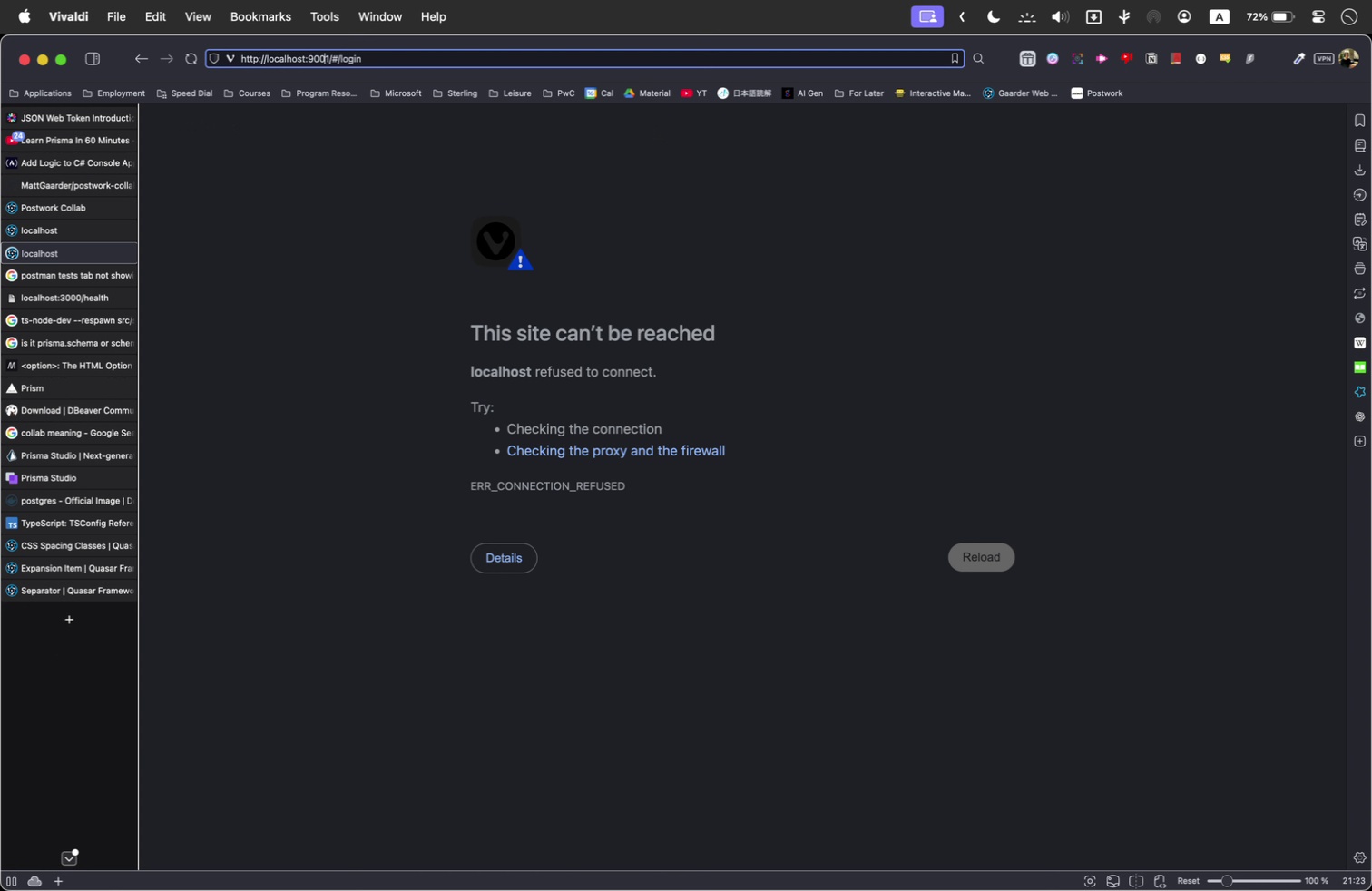 
key(Shift+ArrowRight)
 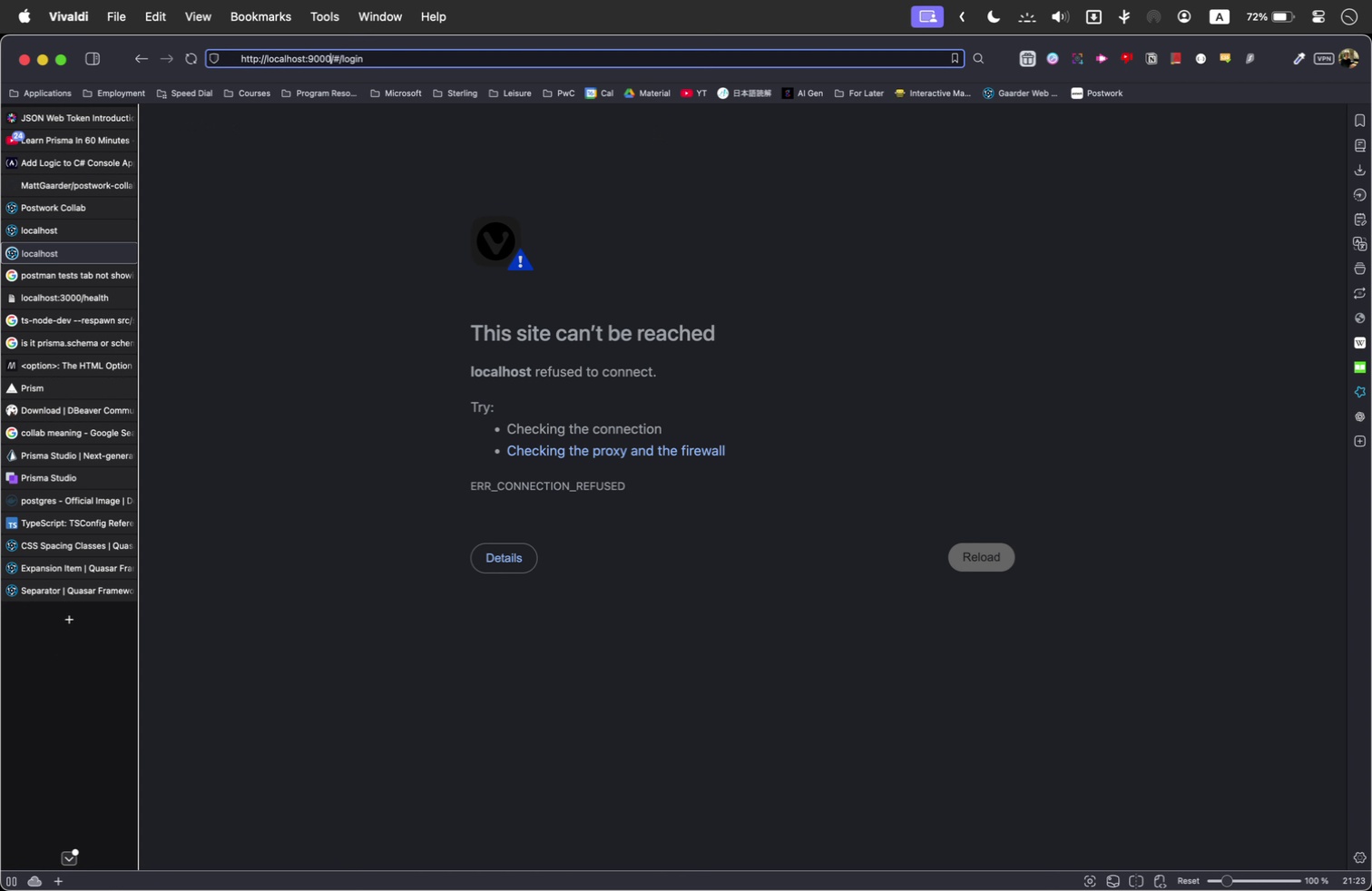 
key(Shift+0)
 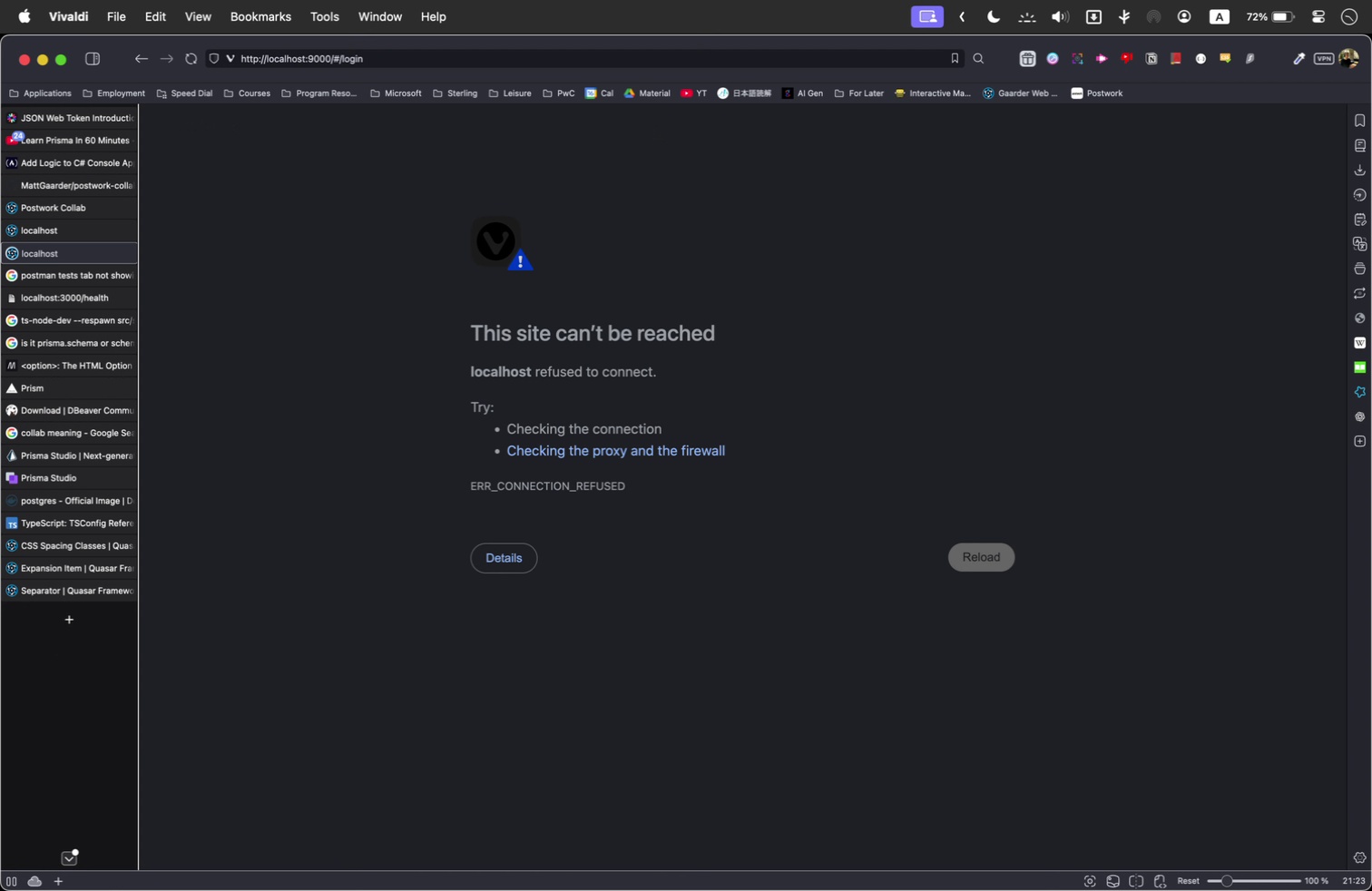 
key(Shift+Enter)
 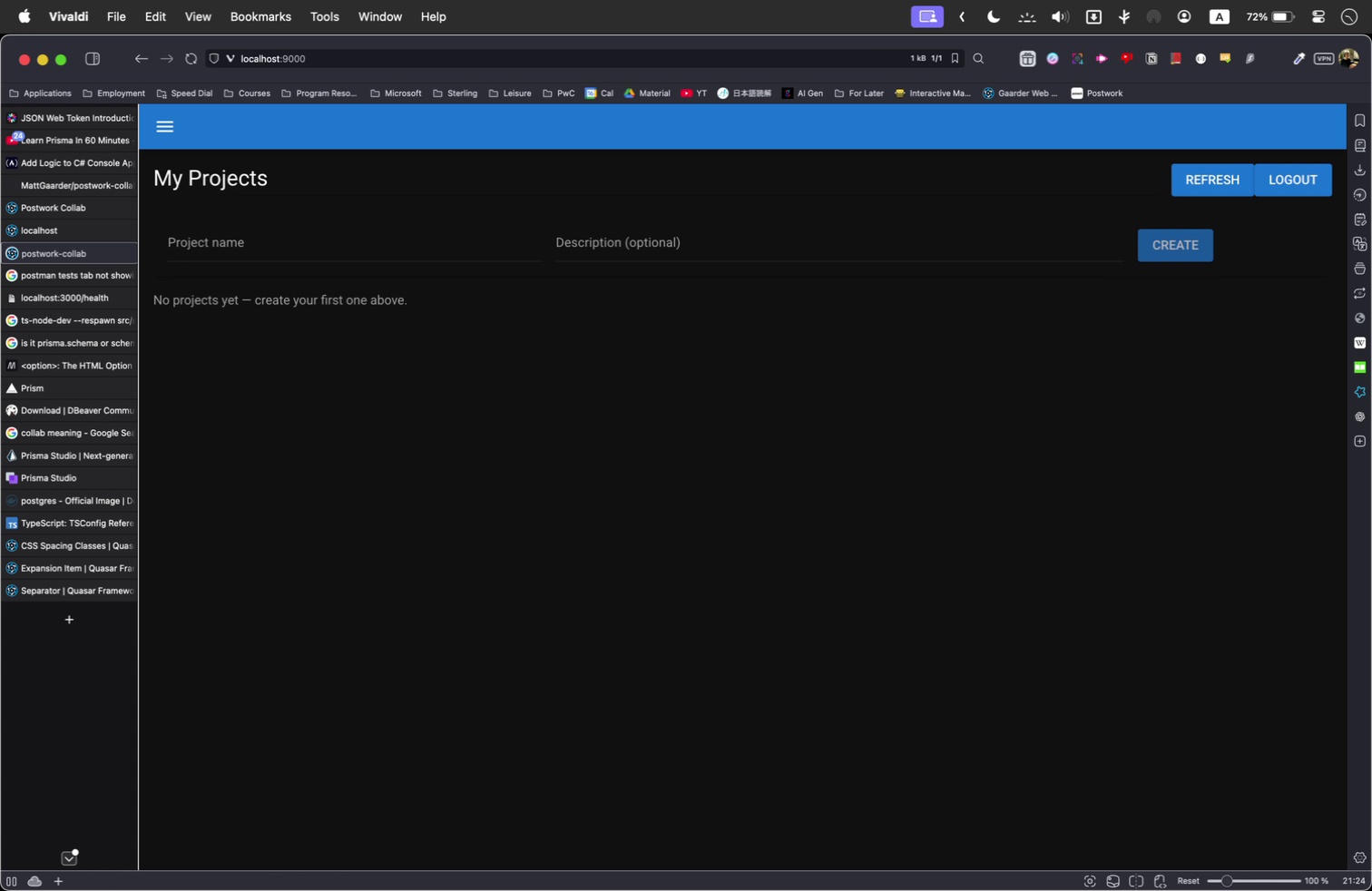 
key(Meta+Shift+Tab)
 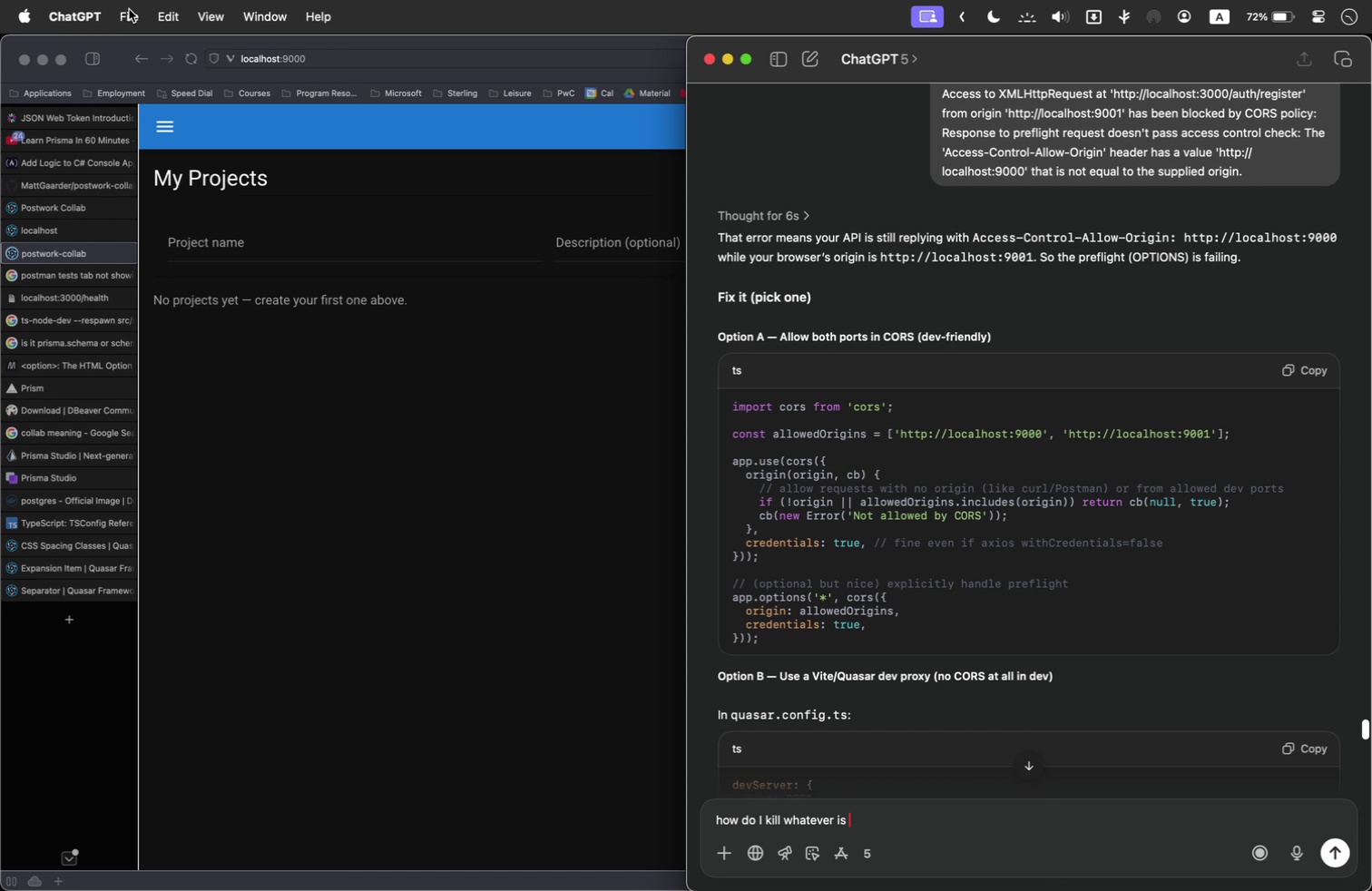 
left_click_drag(start_coordinate=[122, 44], to_coordinate=[115, 784])
 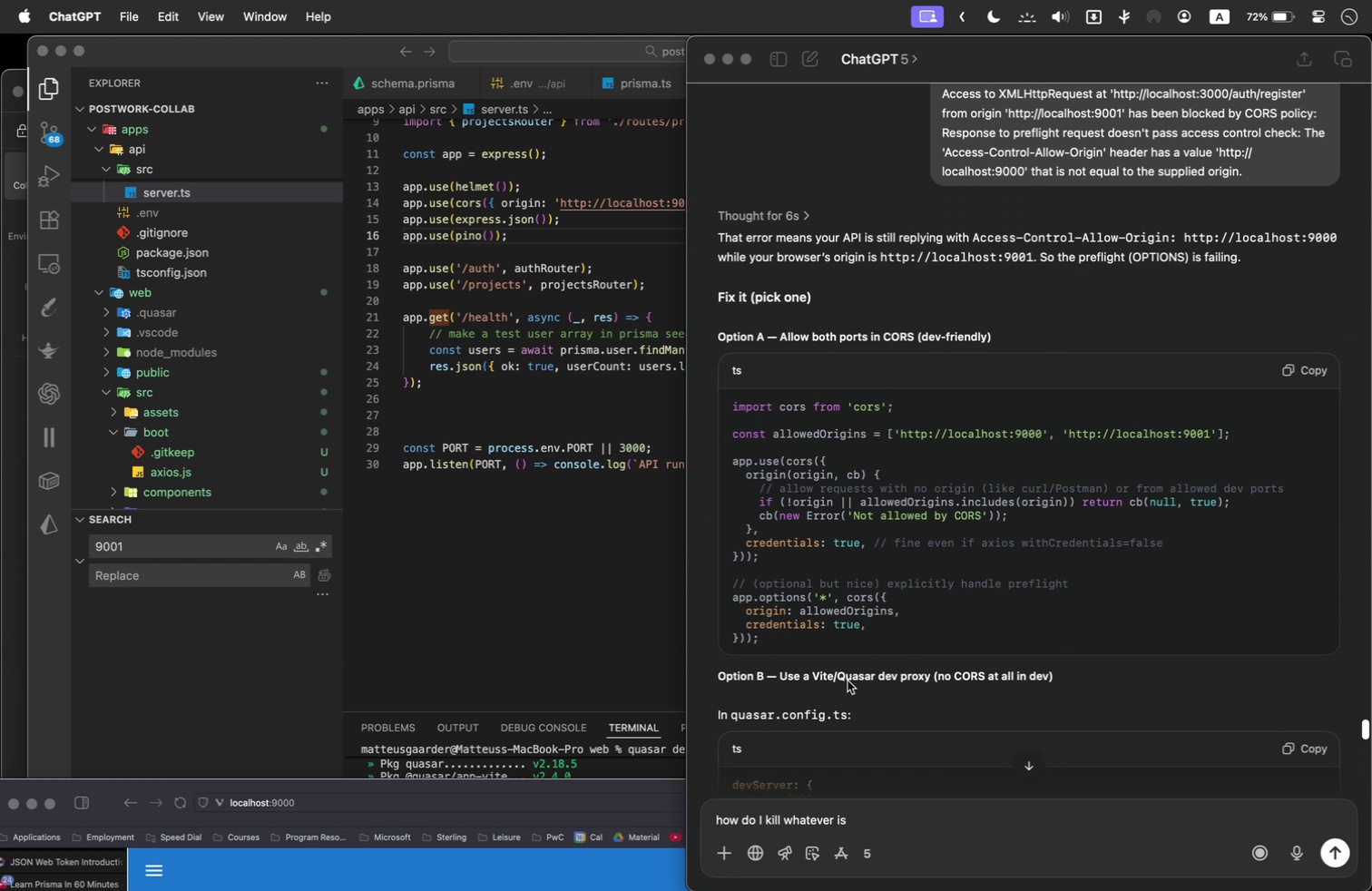 
left_click([848, 680])
 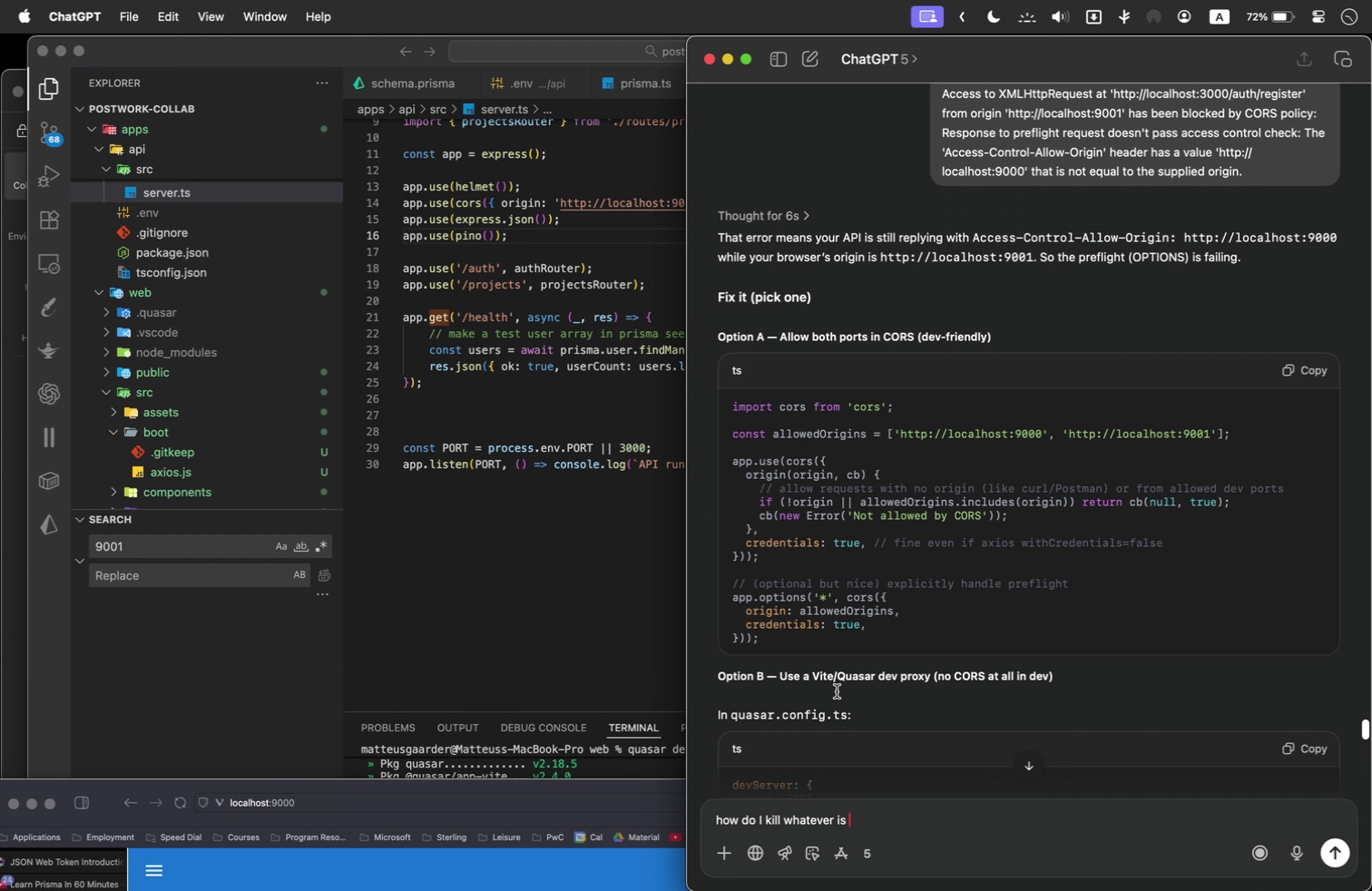 
scroll: coordinate [844, 732], scroll_direction: down, amount: 204.0
 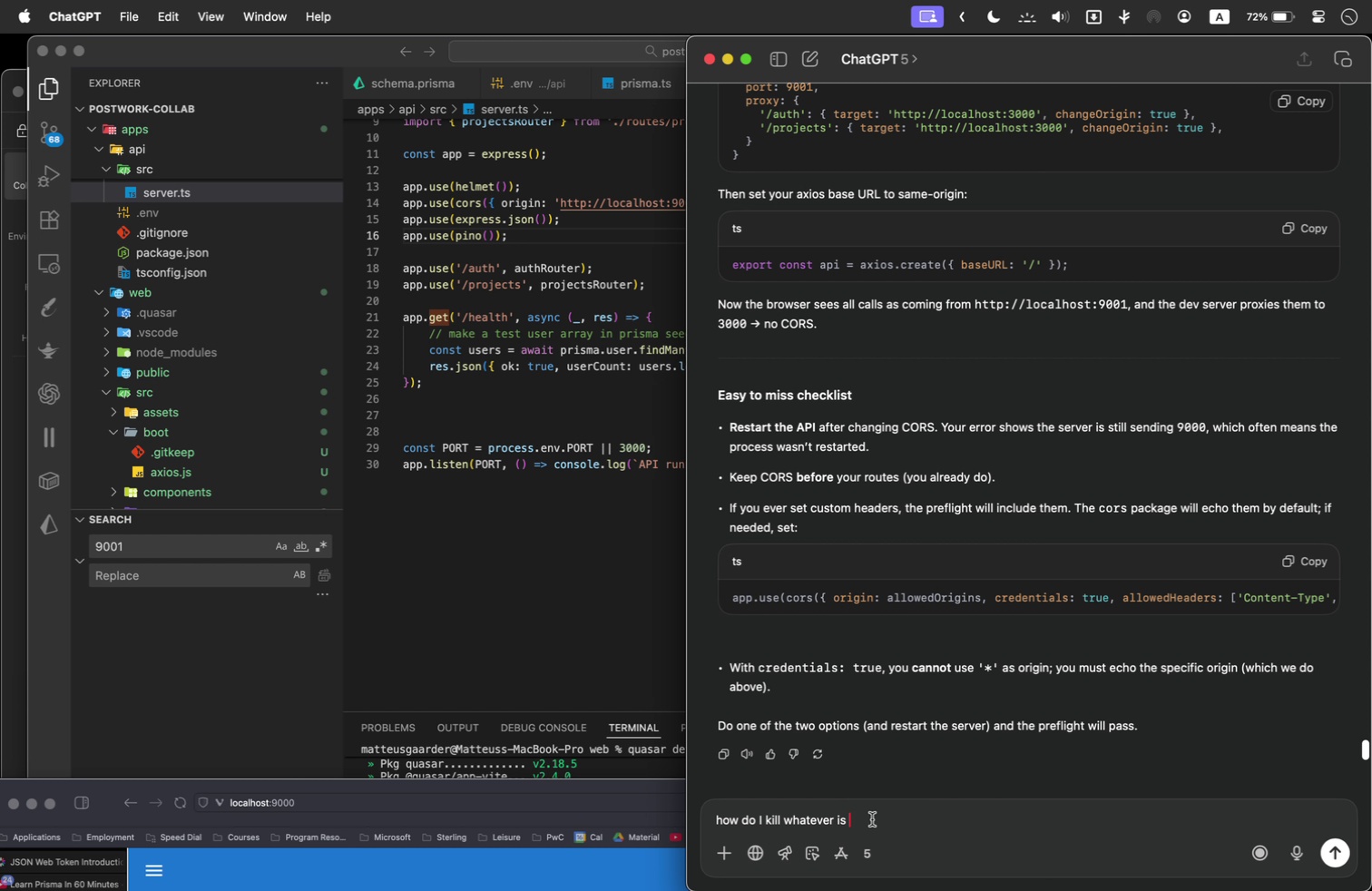 
wait(6.43)
 